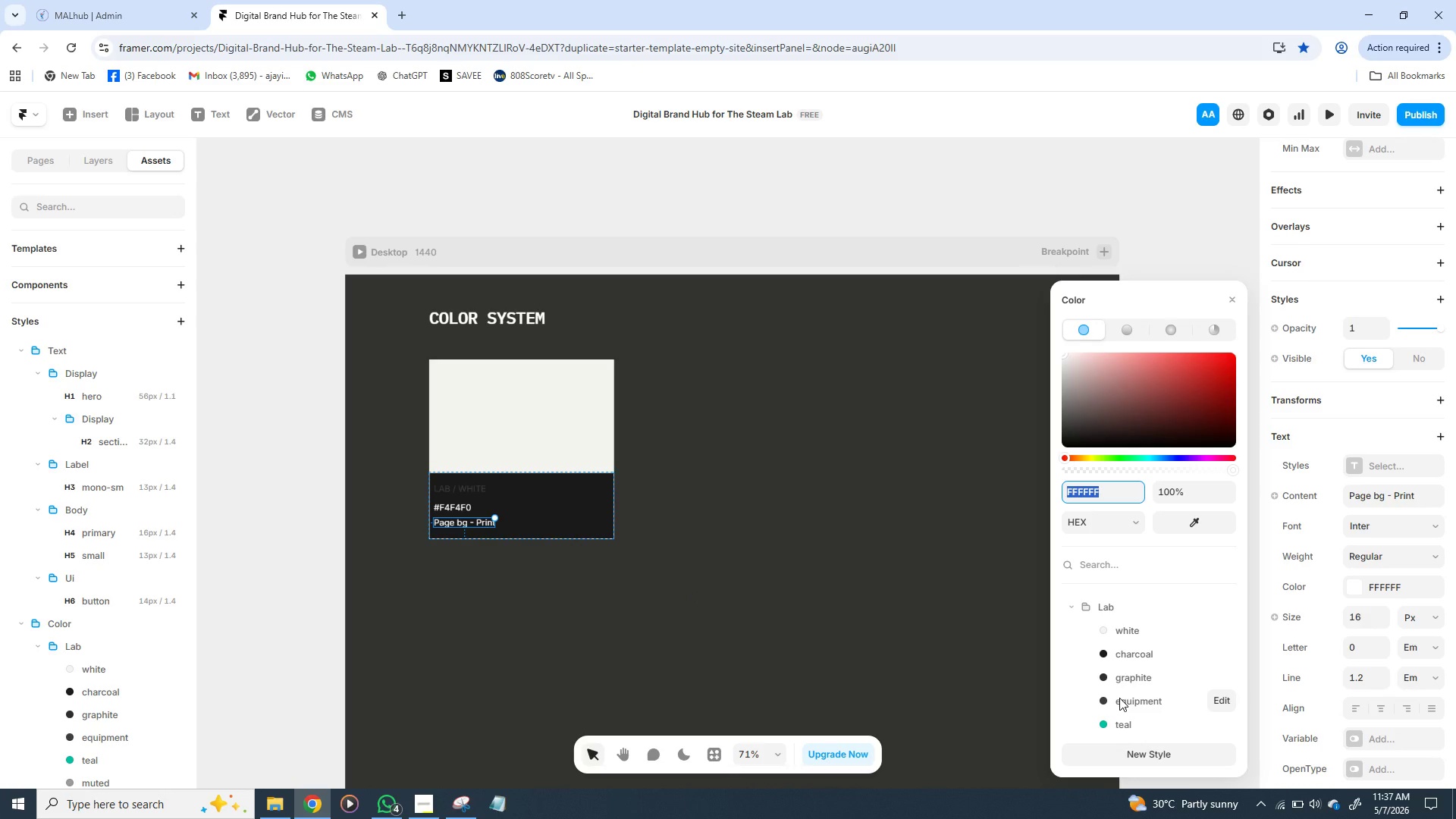 
left_click([1119, 698])
 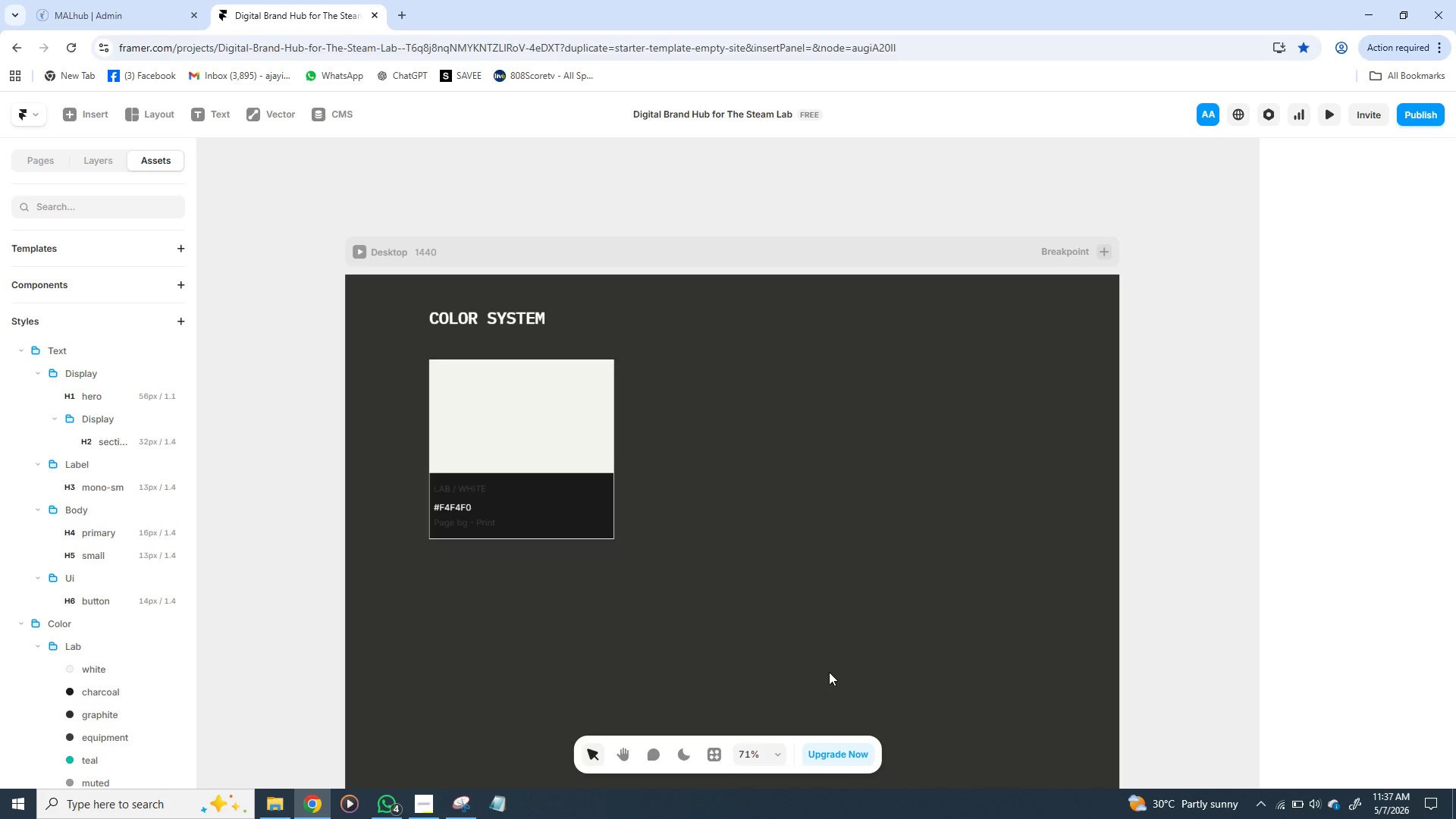 
left_click([829, 672])
 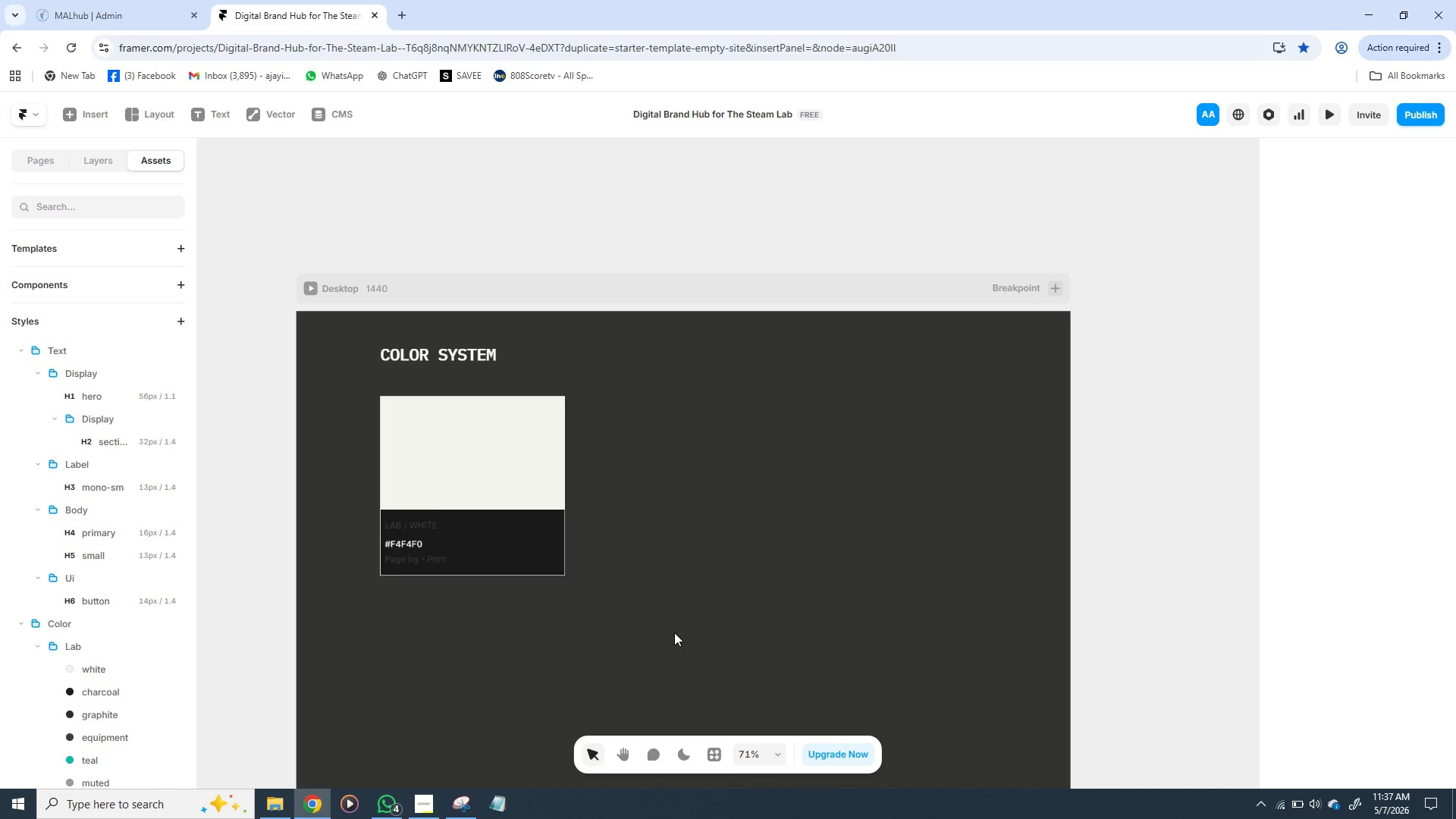 
wait(21.28)
 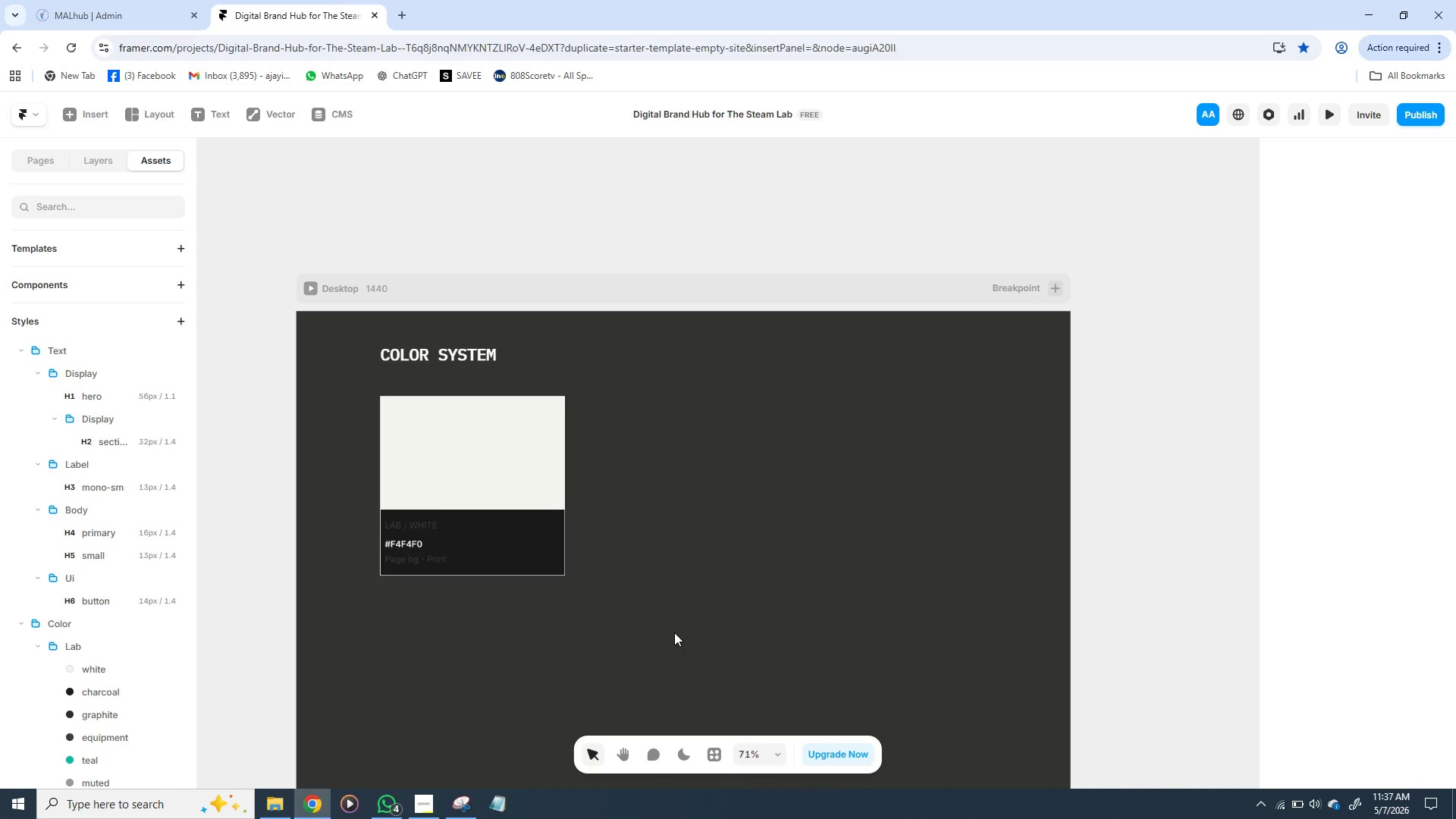 
left_click([315, 461])
 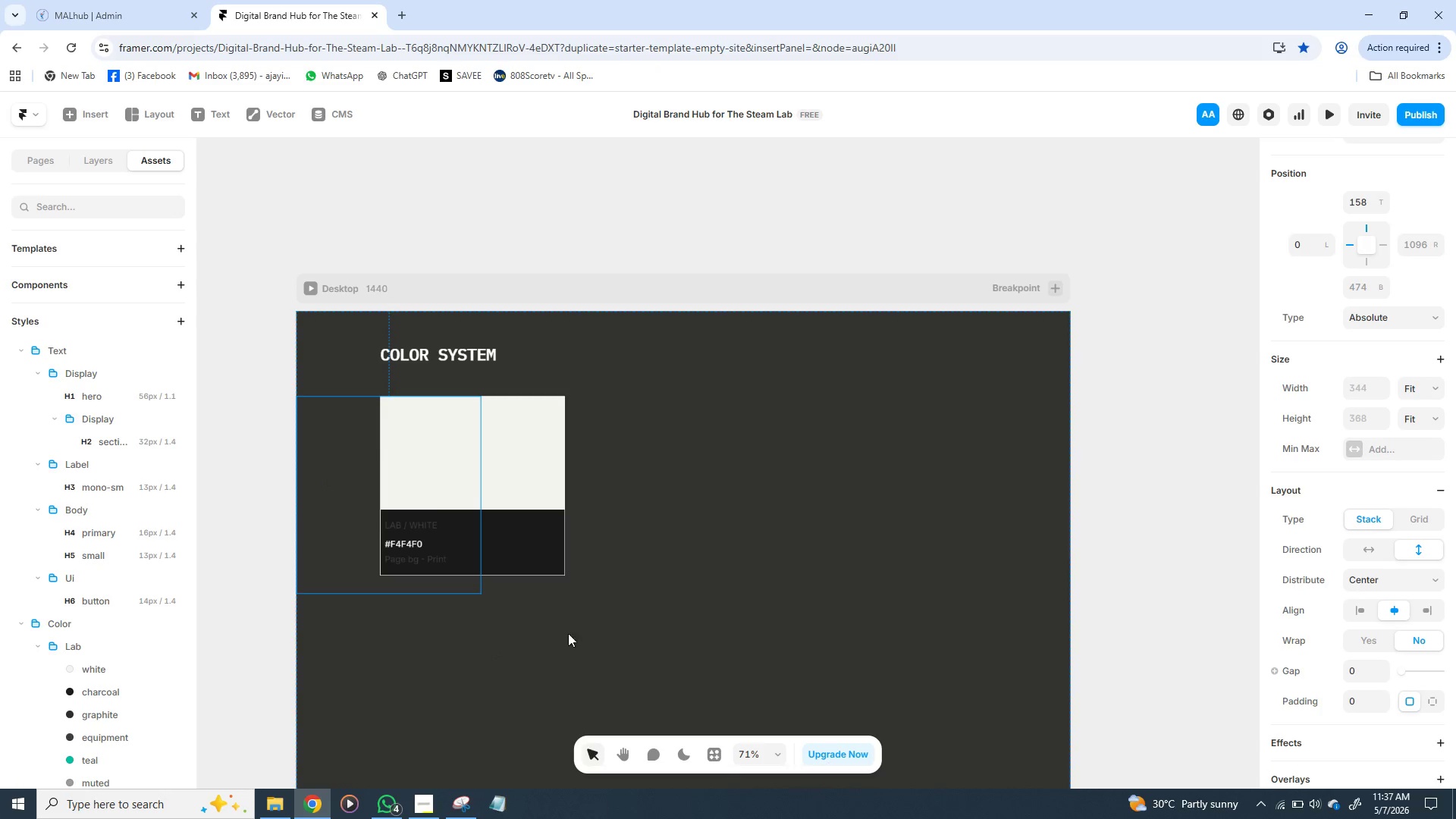 
left_click([695, 579])
 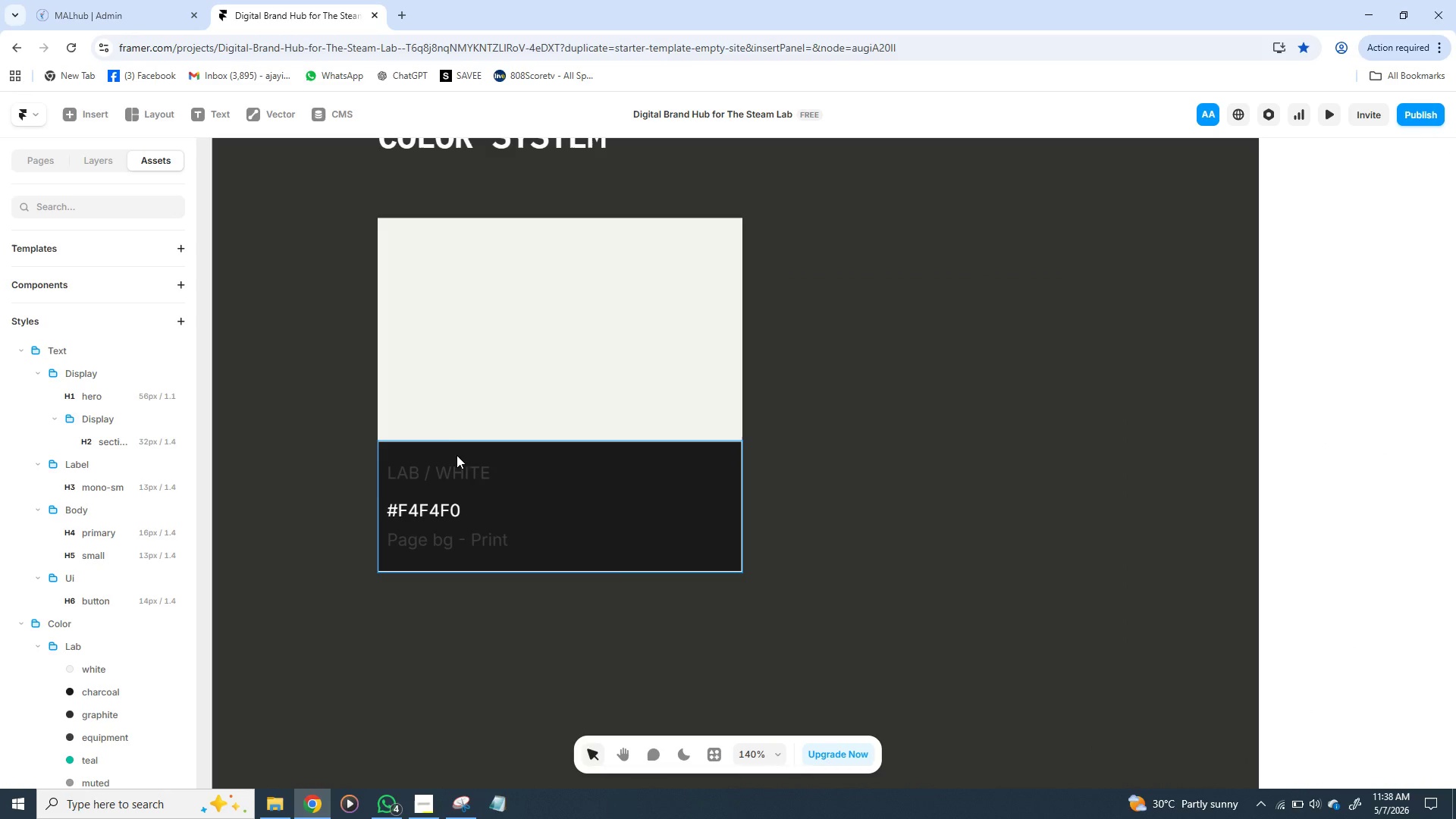 
wait(5.02)
 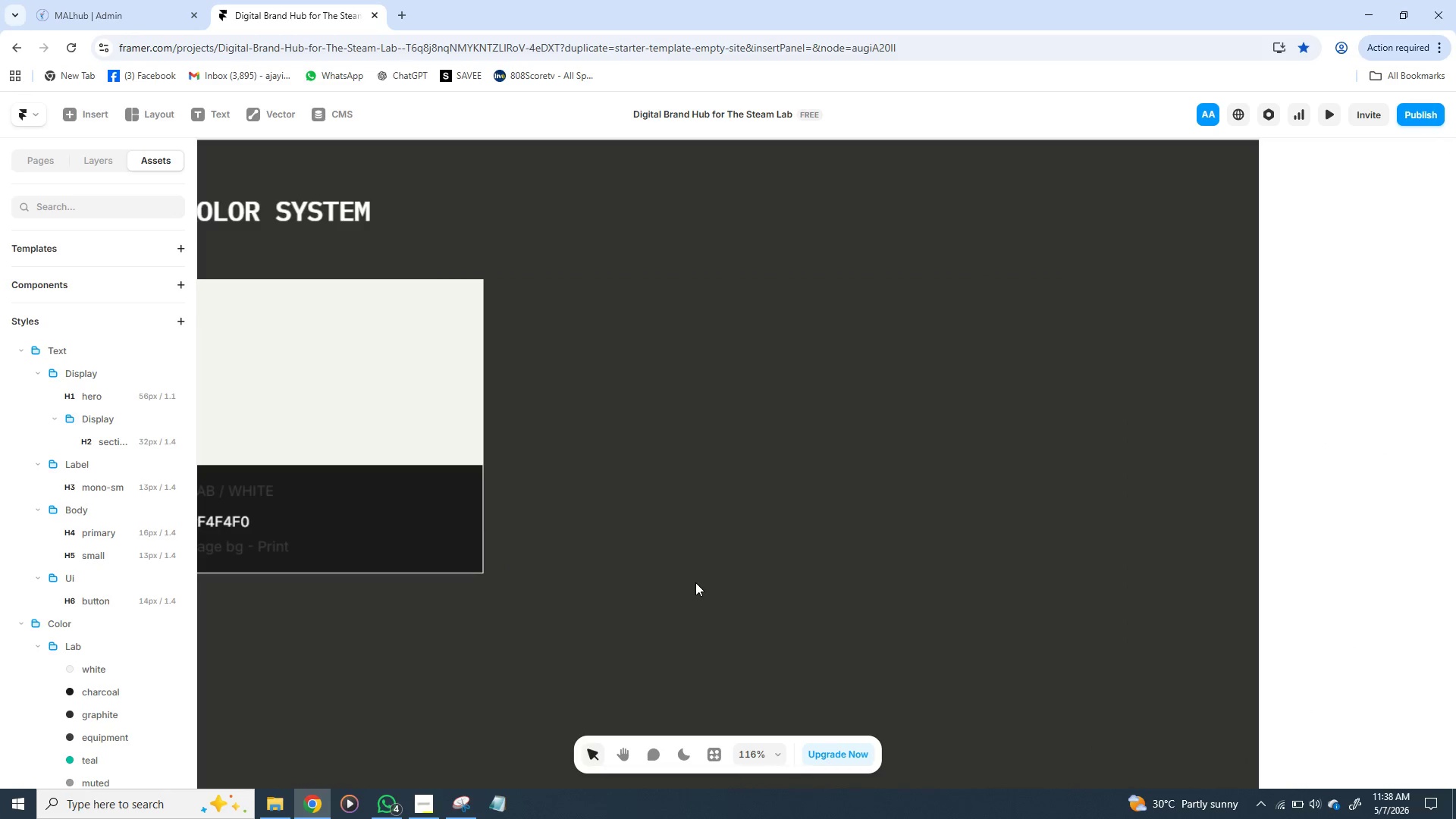 
double_click([463, 467])
 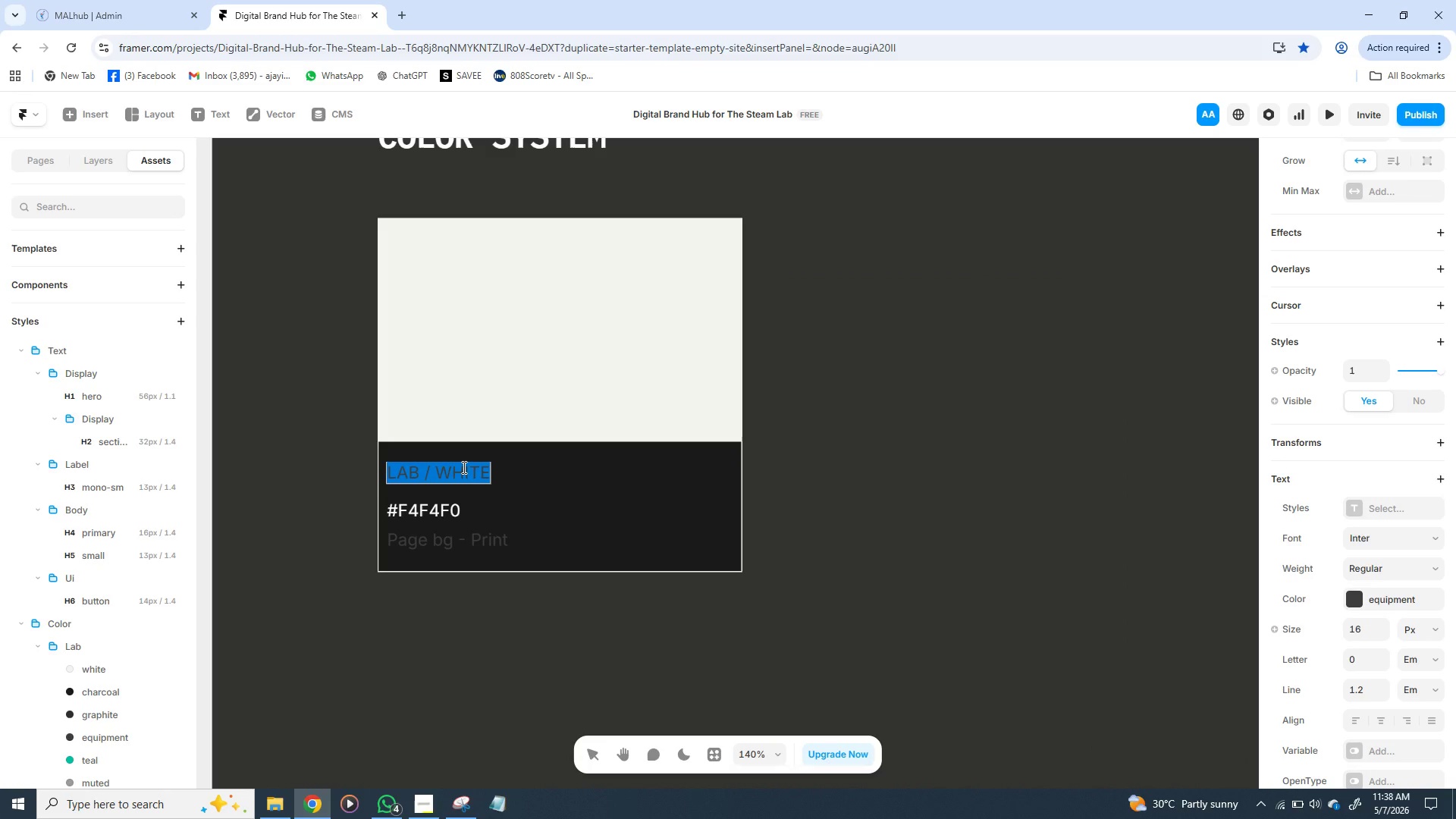 
triple_click([463, 467])
 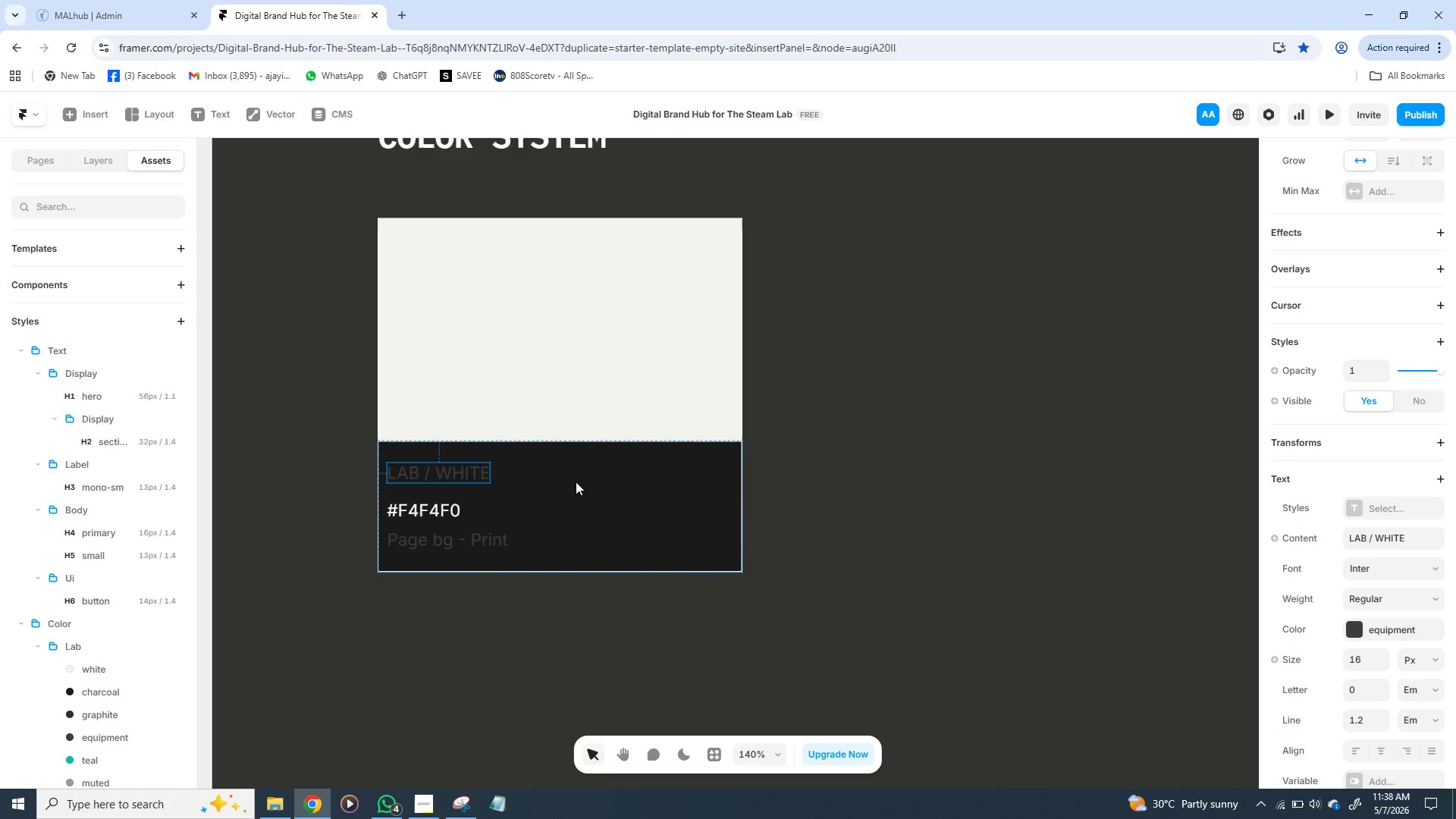 
left_click([576, 482])
 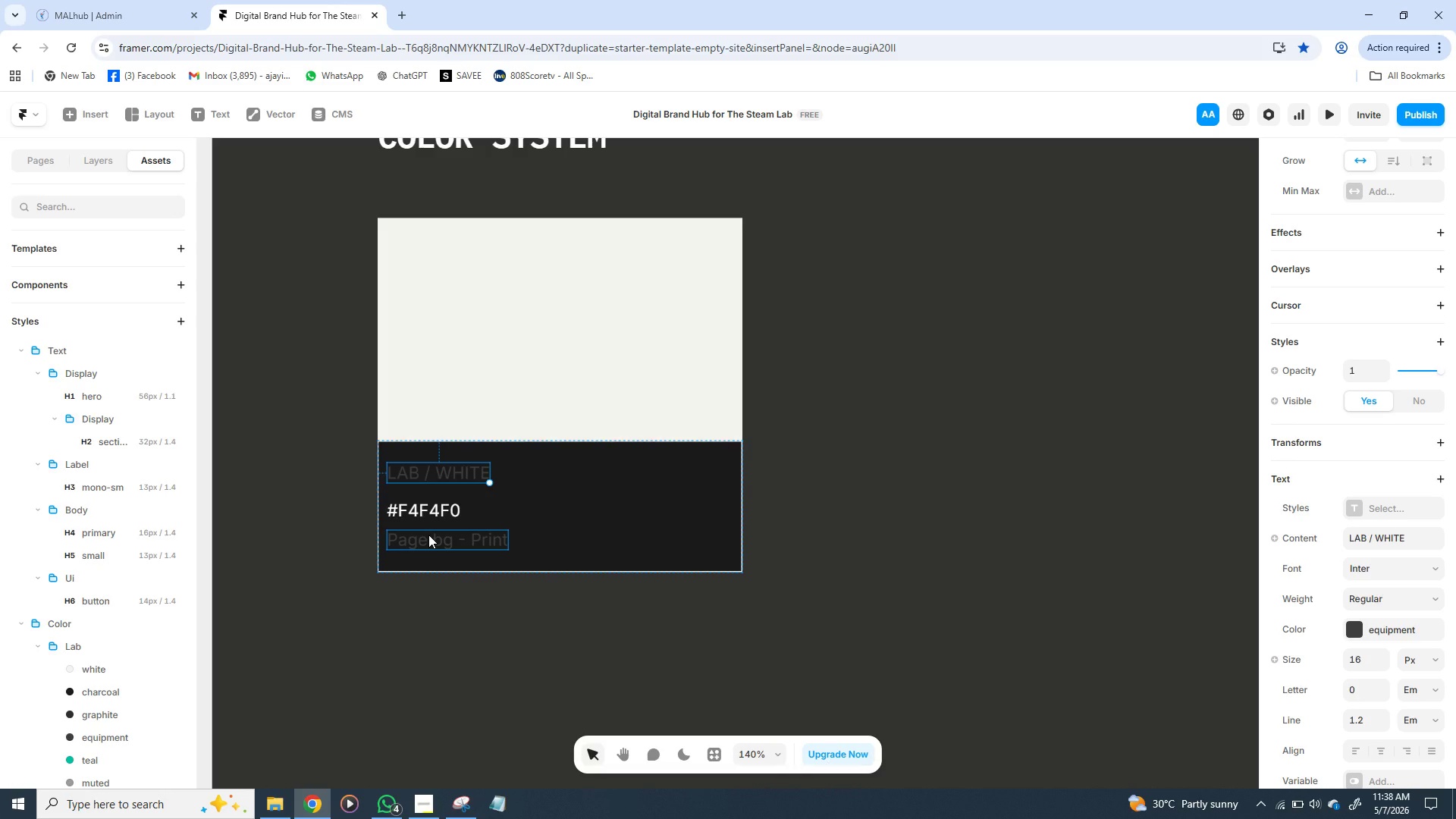 
wait(7.03)
 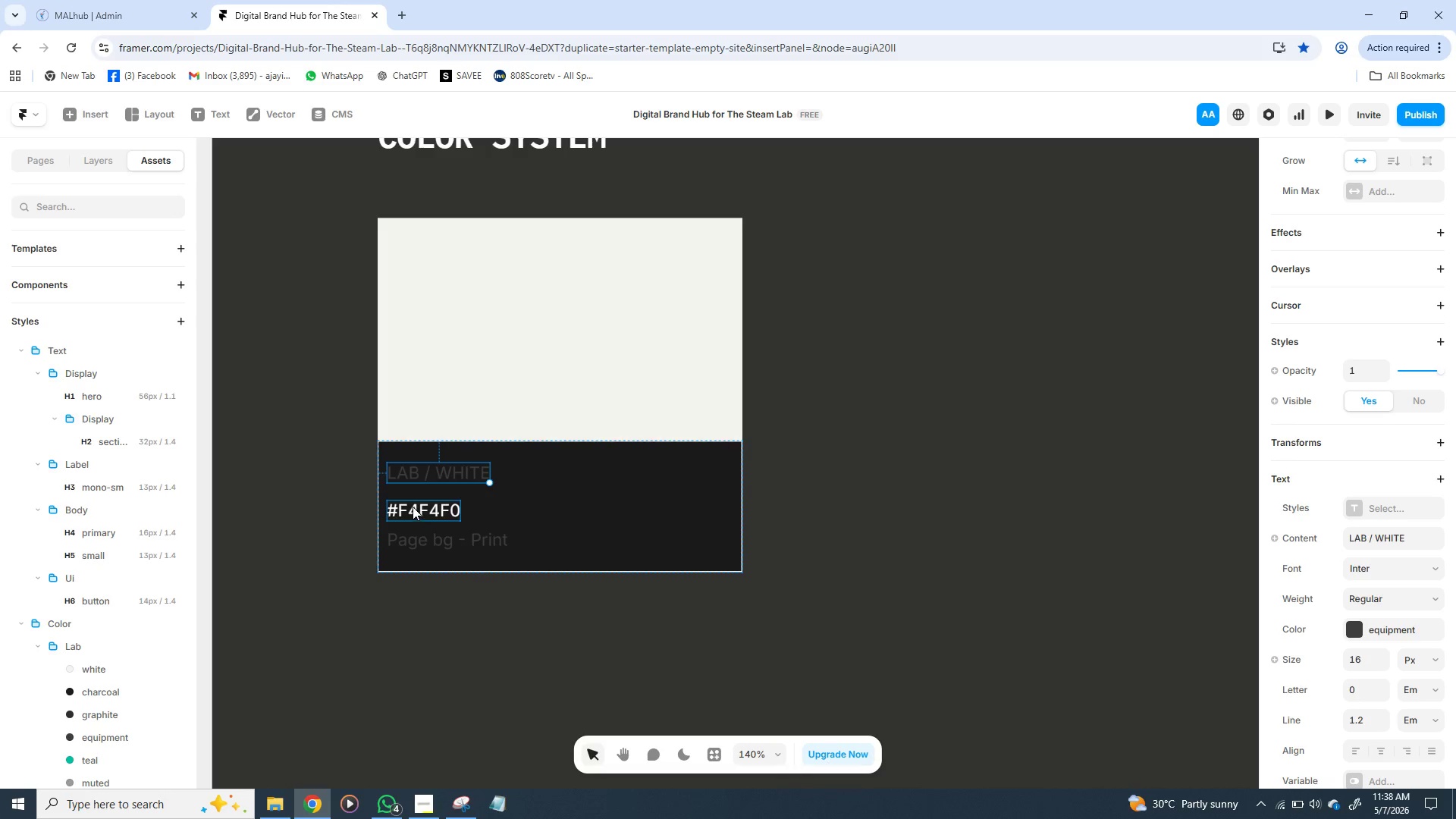 
left_click([448, 470])
 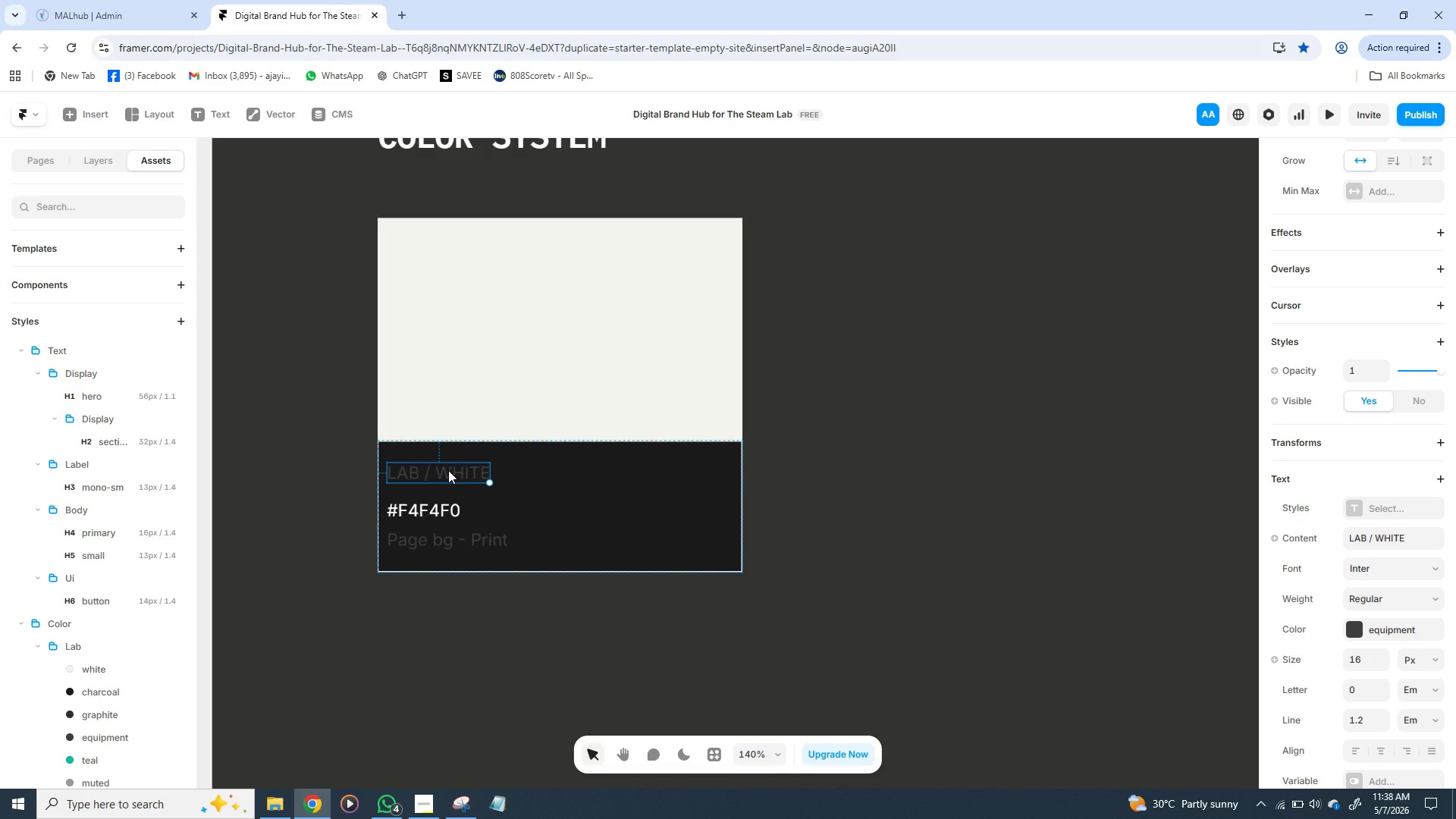 
hold_key(key=ShiftLeft, duration=1.53)
left_click([447, 499])
 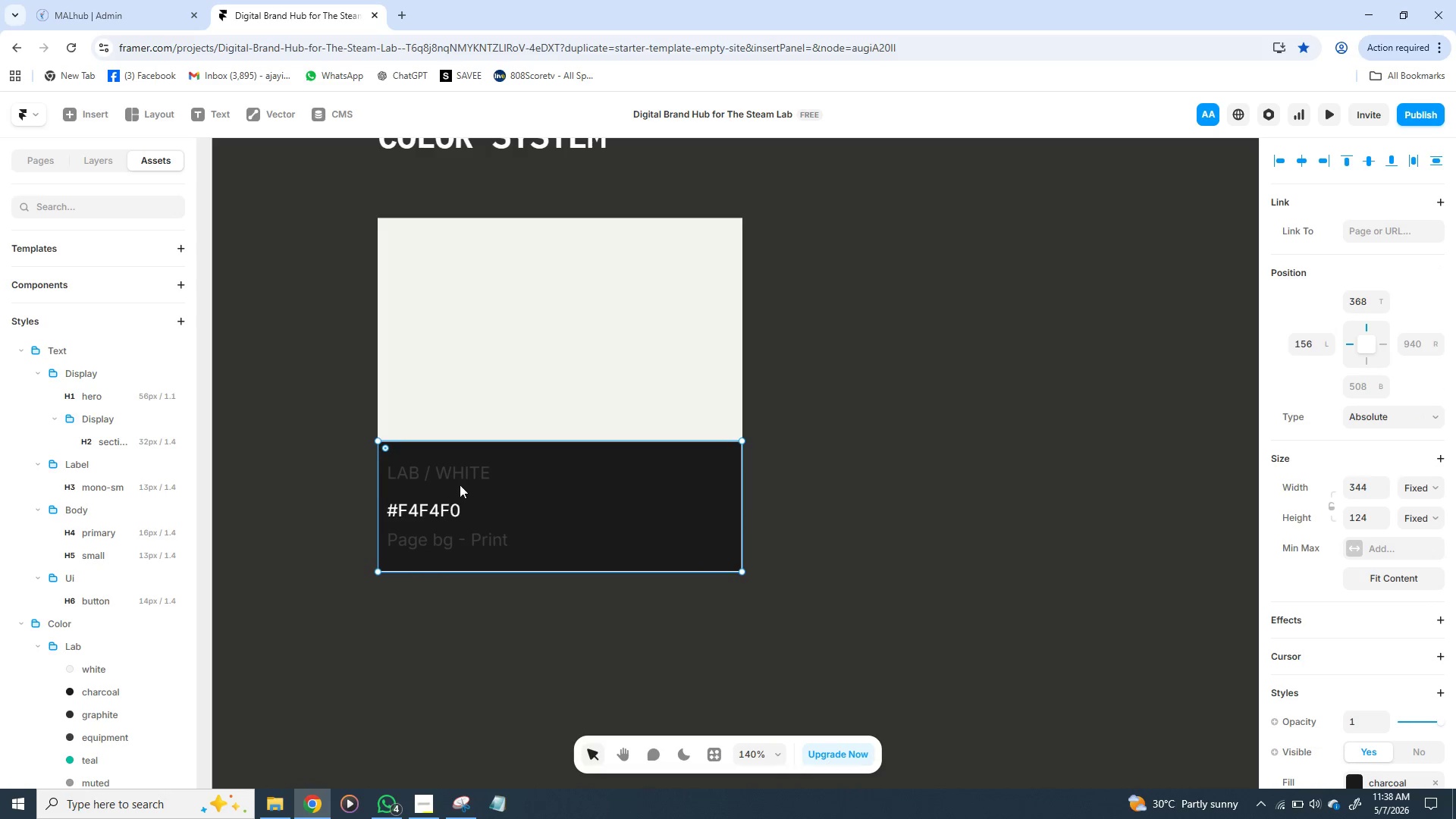 
key(Shift+ShiftLeft)
 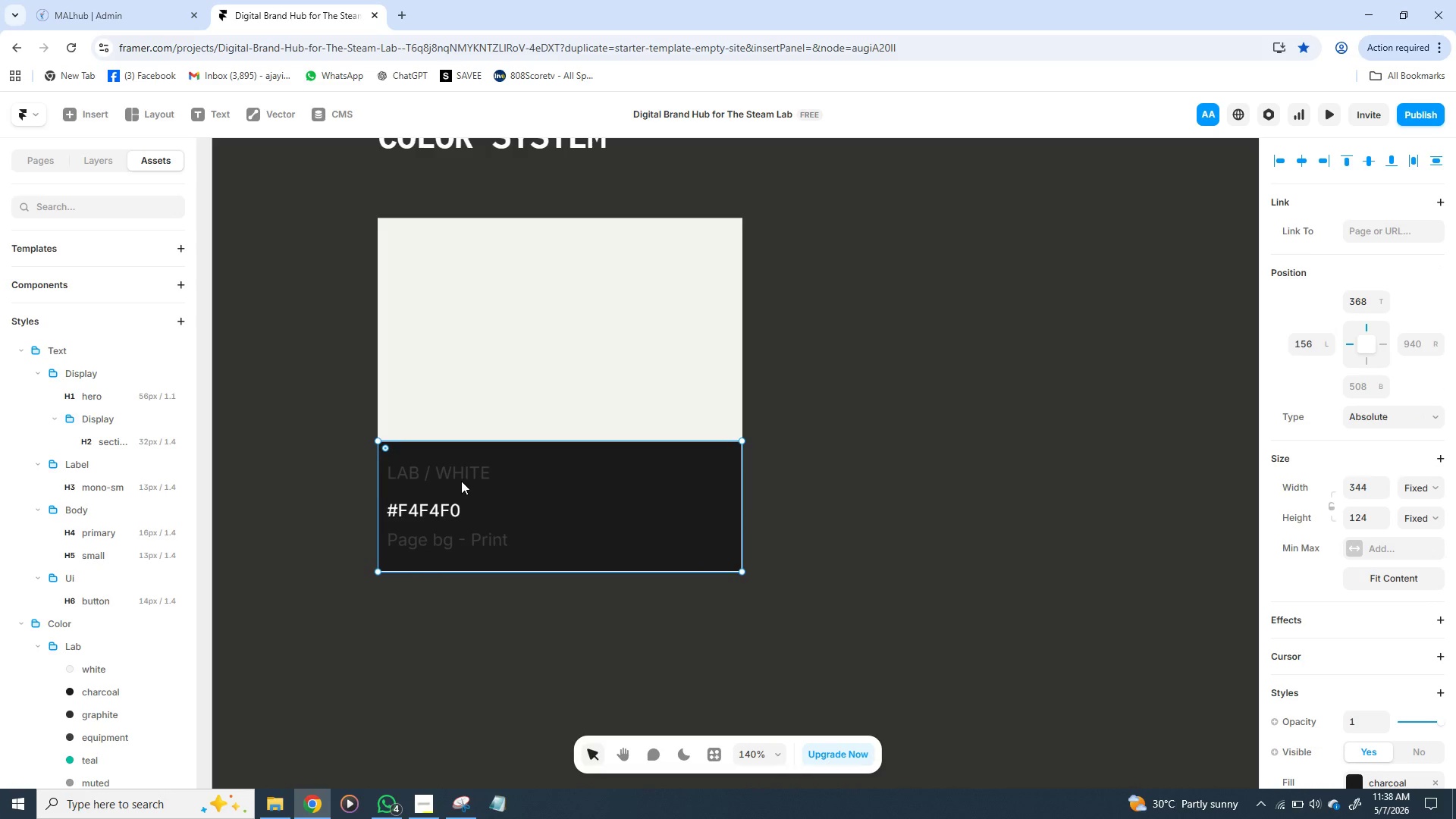 
key(Shift+ShiftLeft)
 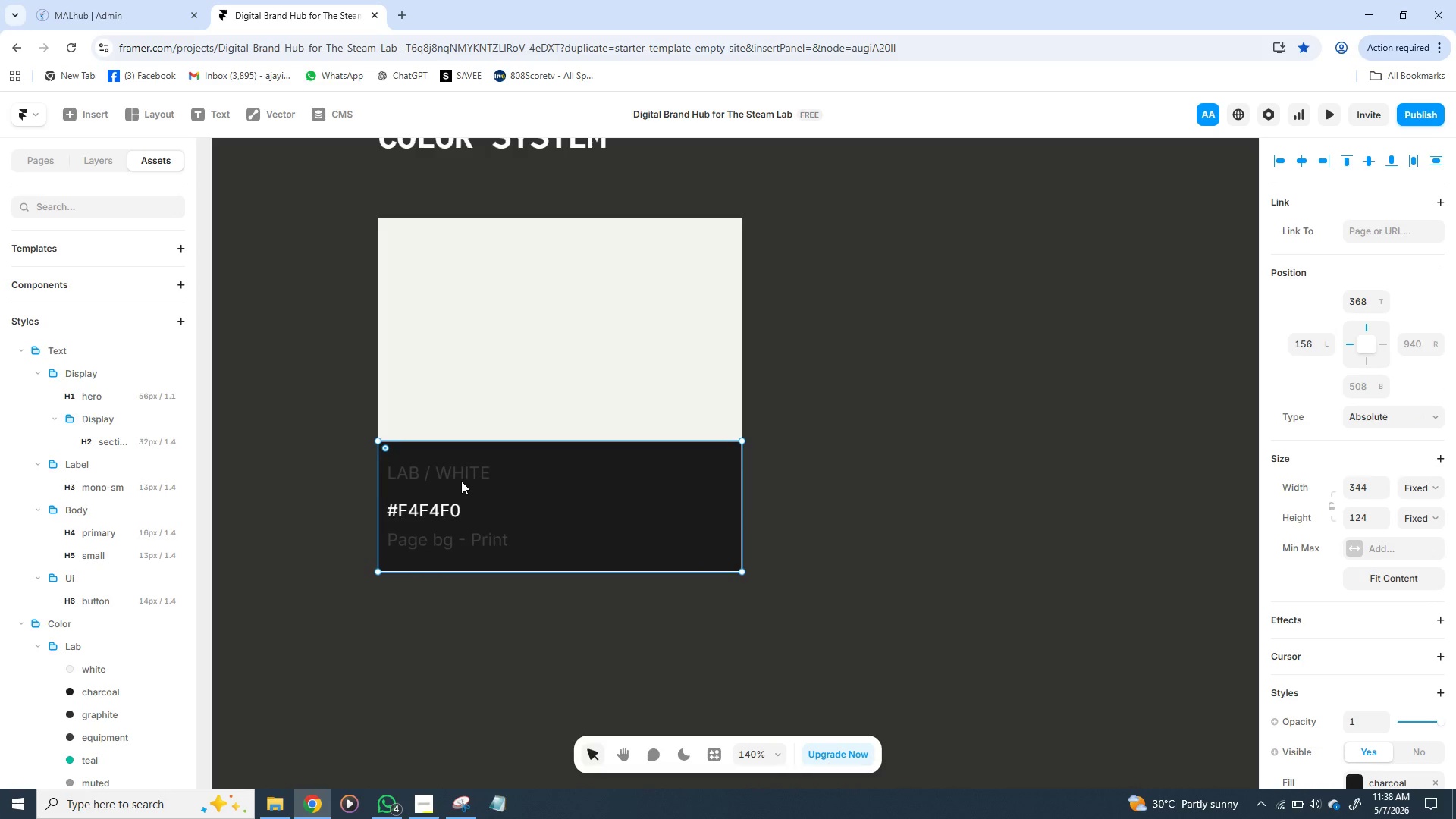 
key(Shift+ShiftLeft)
 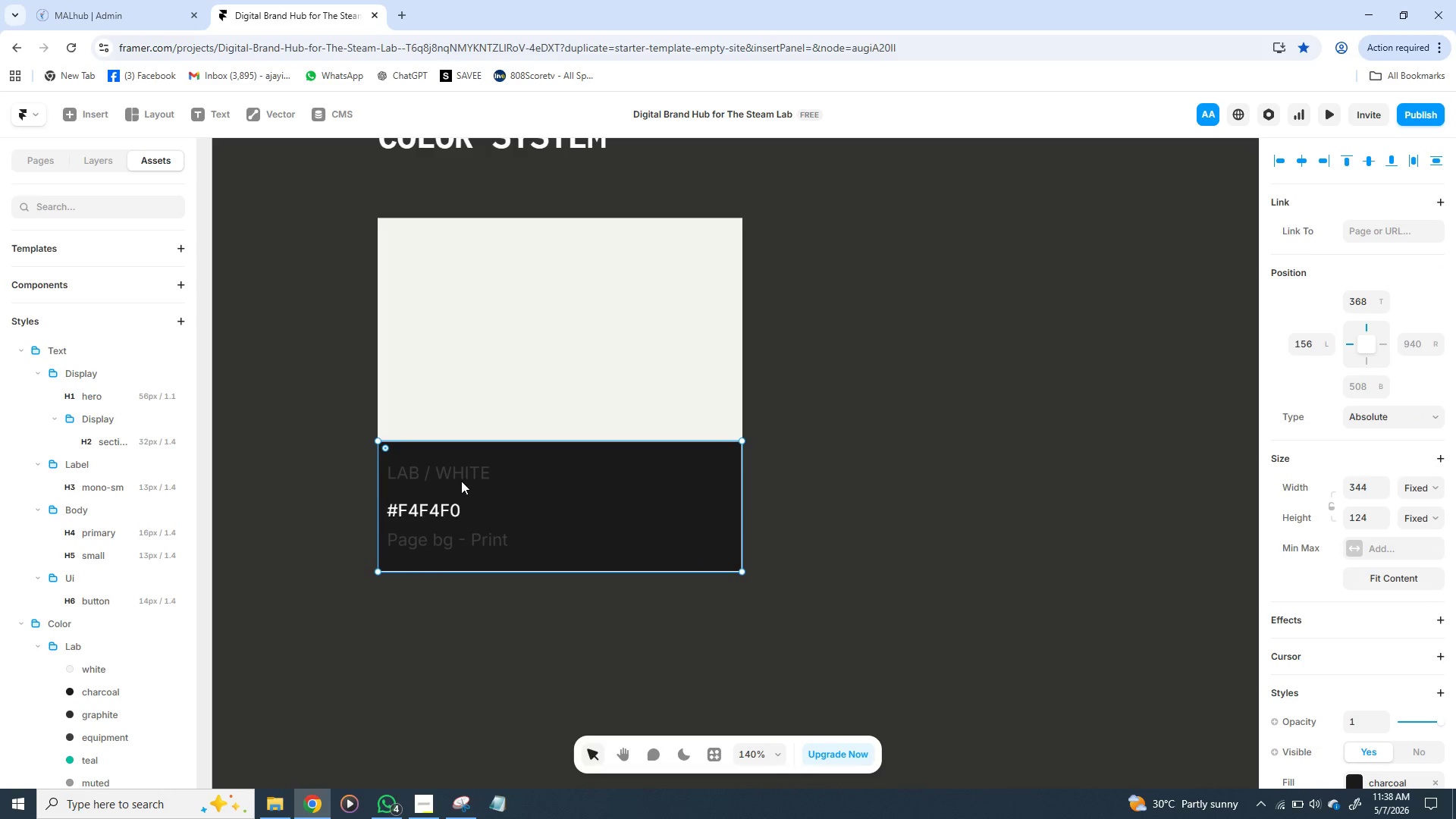 
left_click([461, 481])
 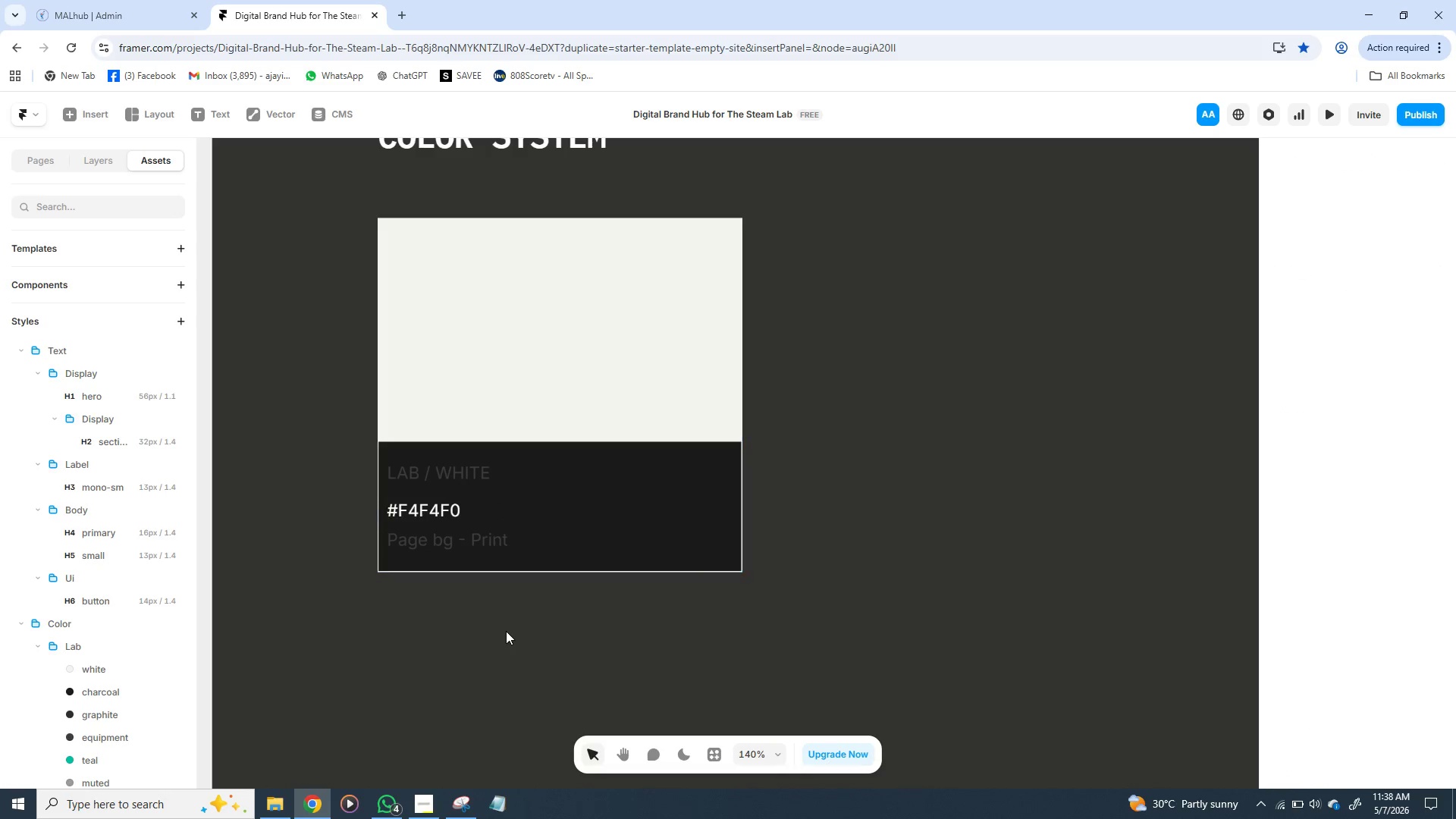 
left_click([506, 631])
 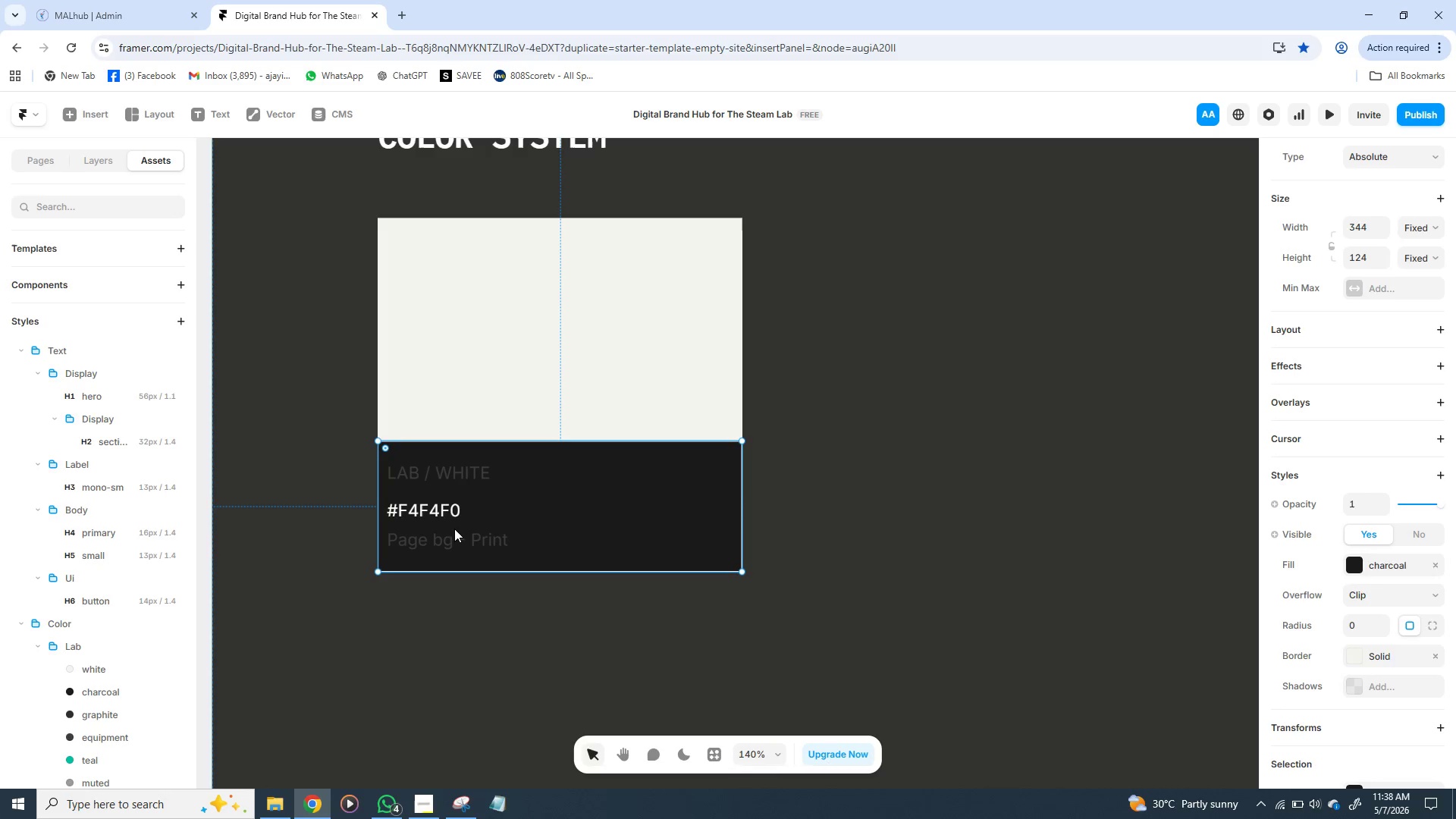 
left_click([454, 529])
 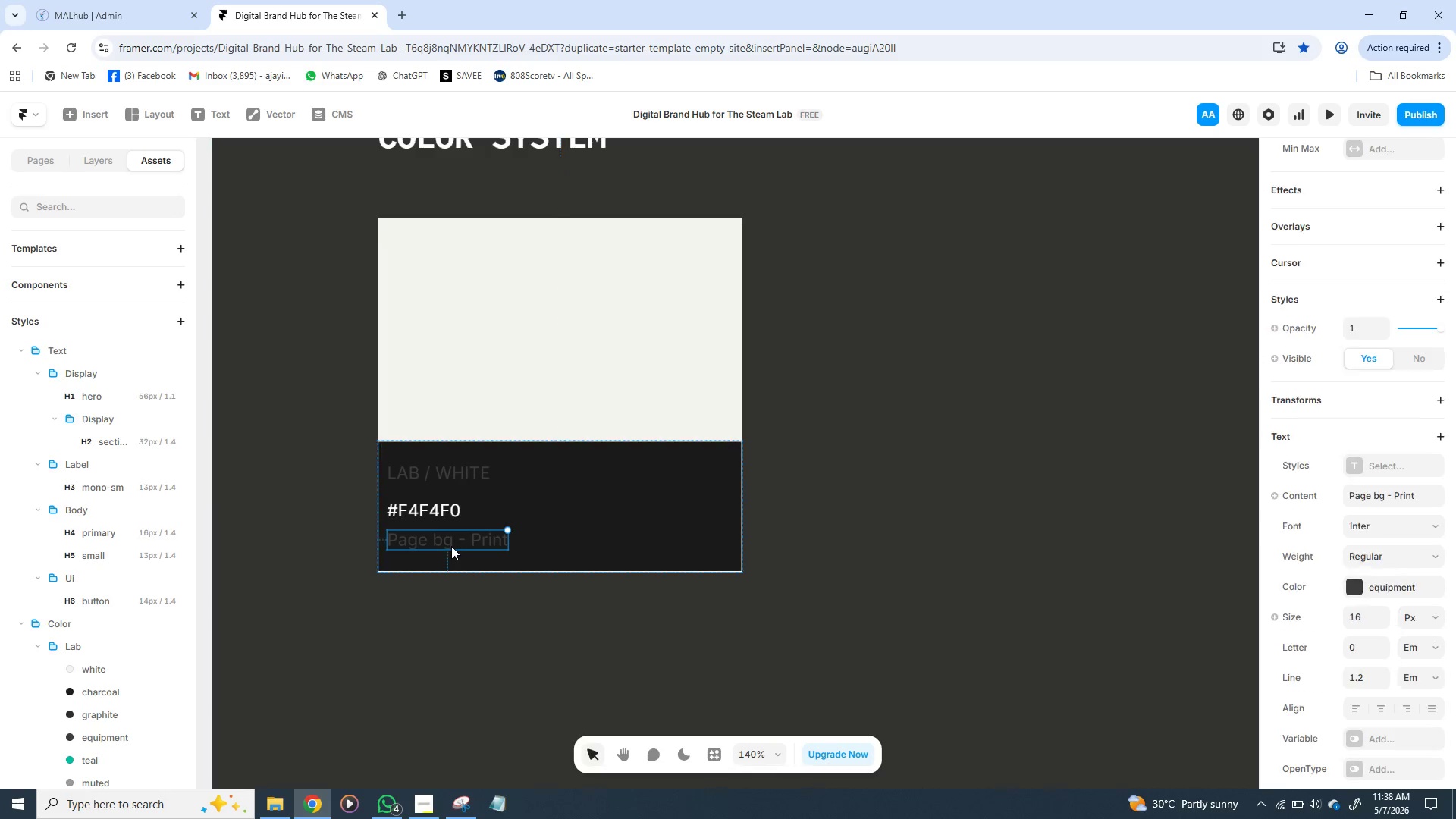 
left_click([451, 546])
 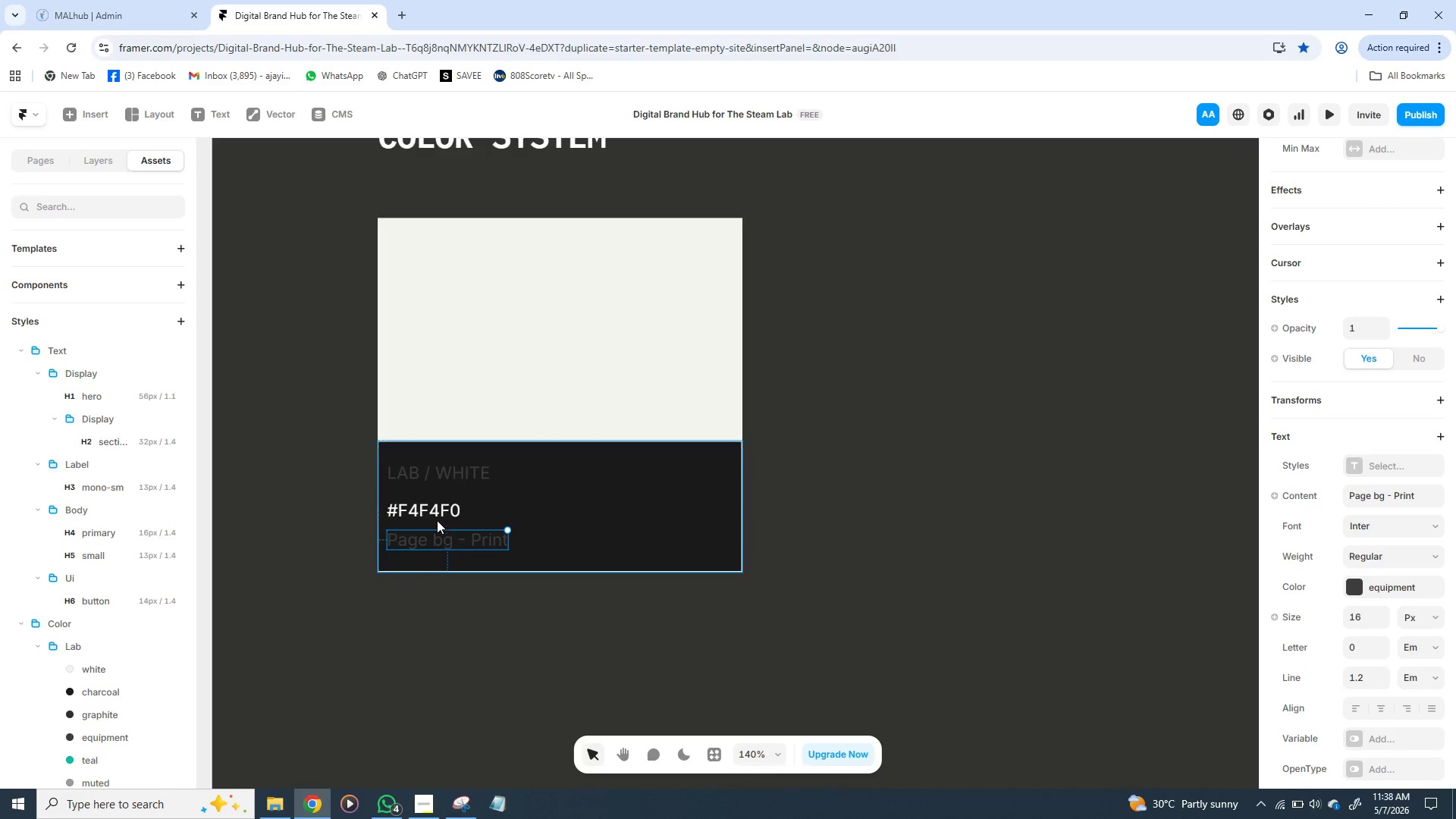 
hold_key(key=ShiftLeft, duration=1.53)
left_click([436, 508])
 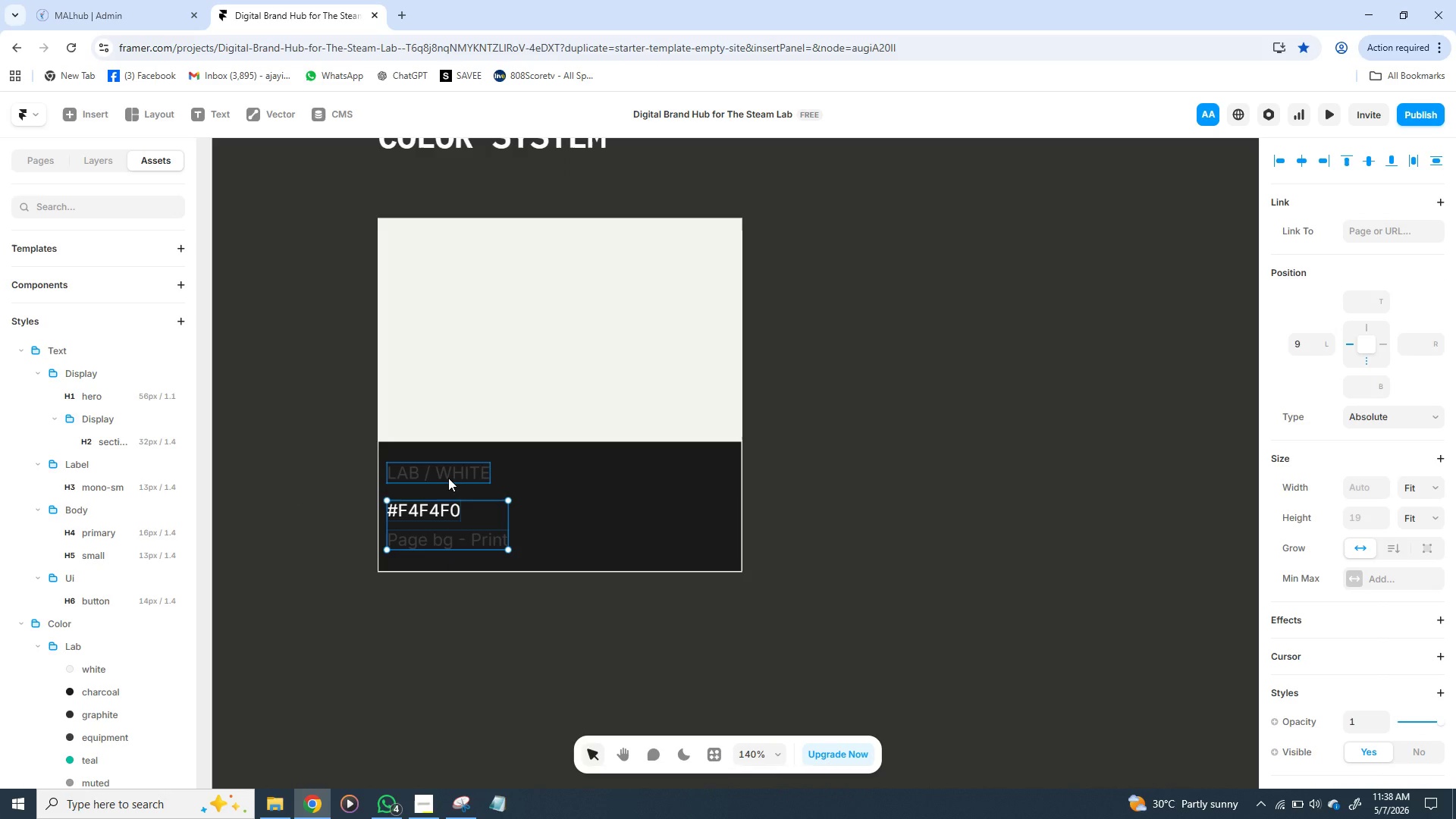 
hold_key(key=ShiftLeft, duration=0.86)
left_click([448, 478])
 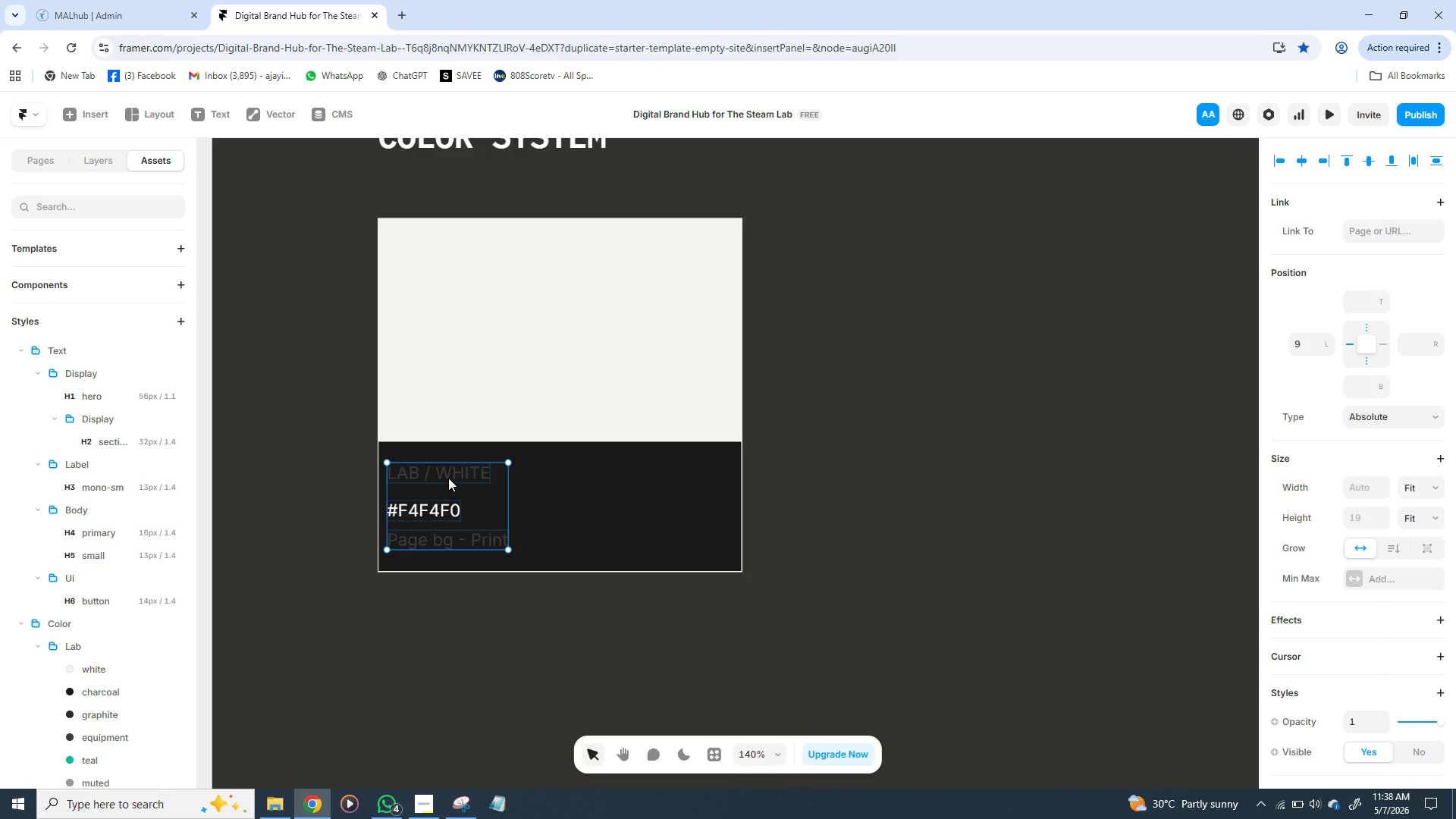 
key(Shift+A)
 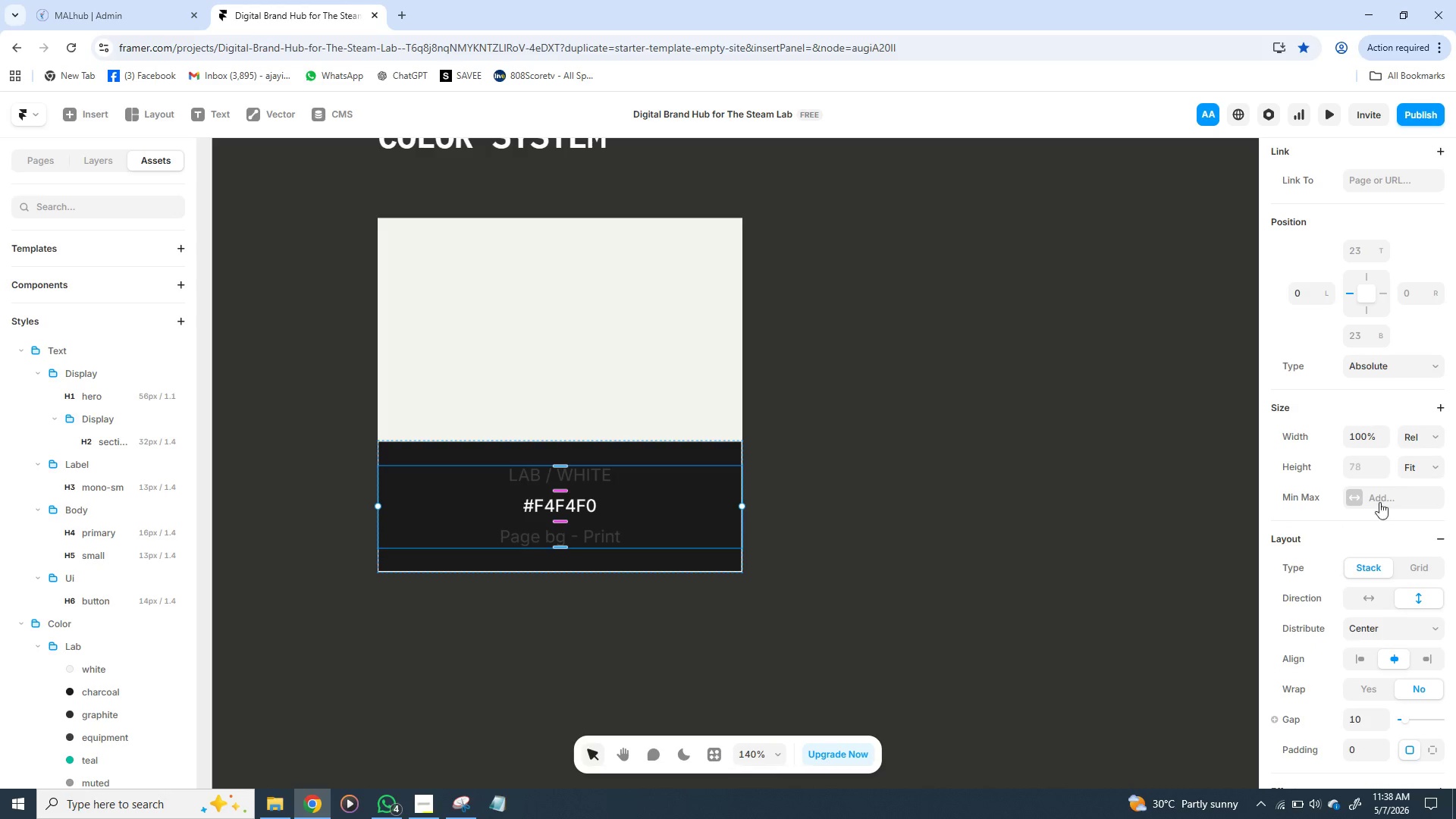 
left_click([1432, 466])
 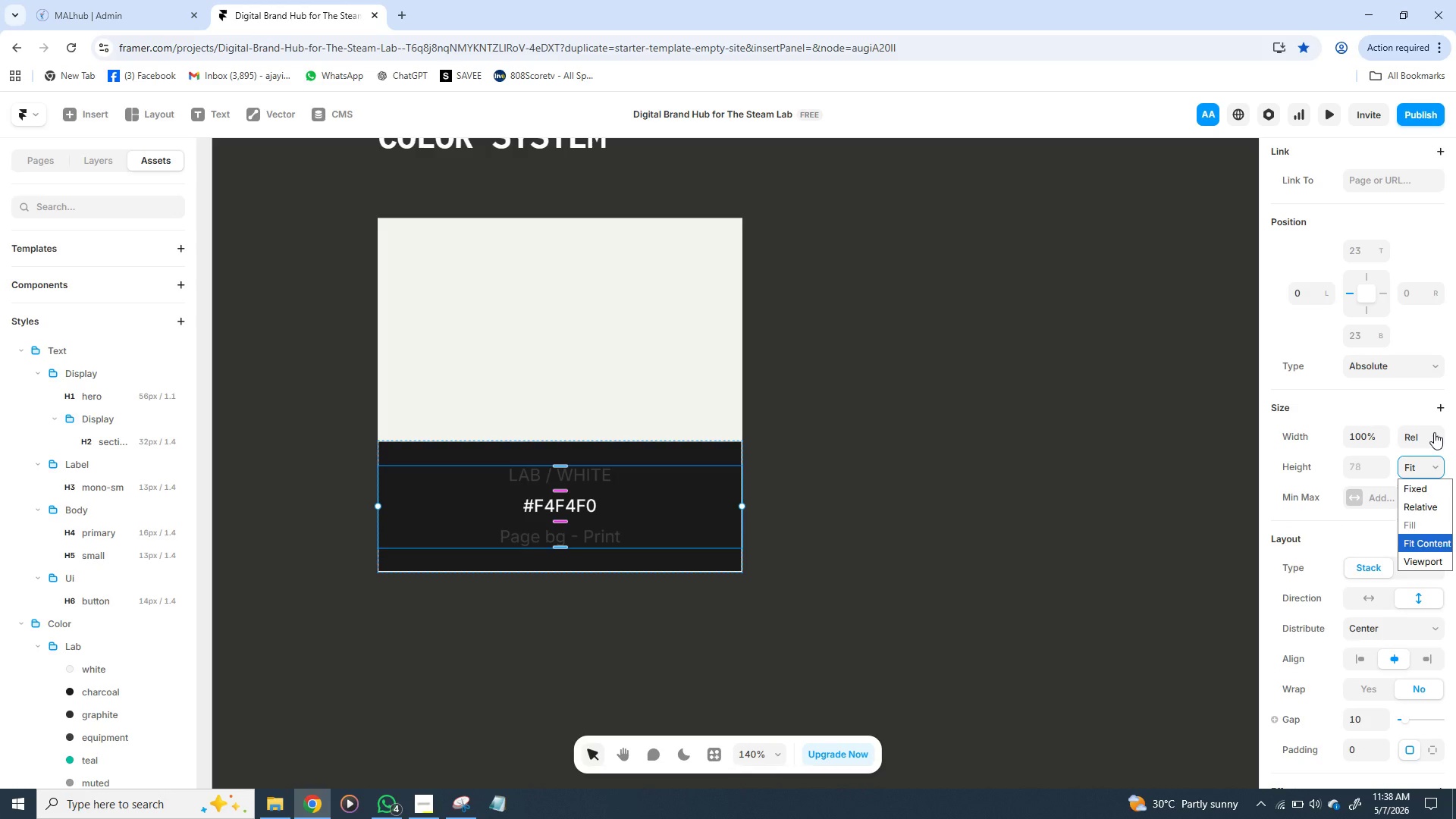 
left_click([1434, 432])
 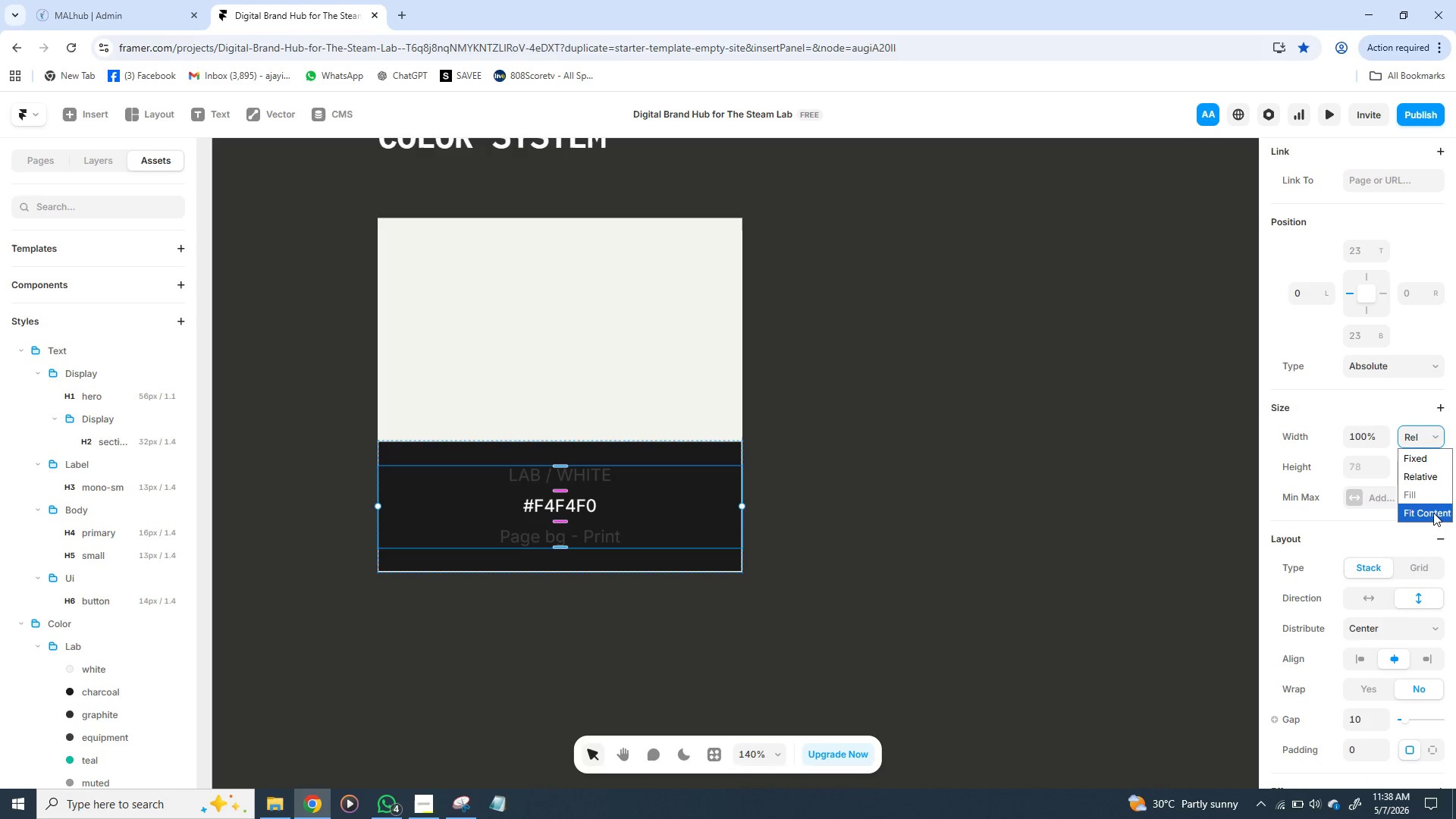 
left_click([1433, 513])
 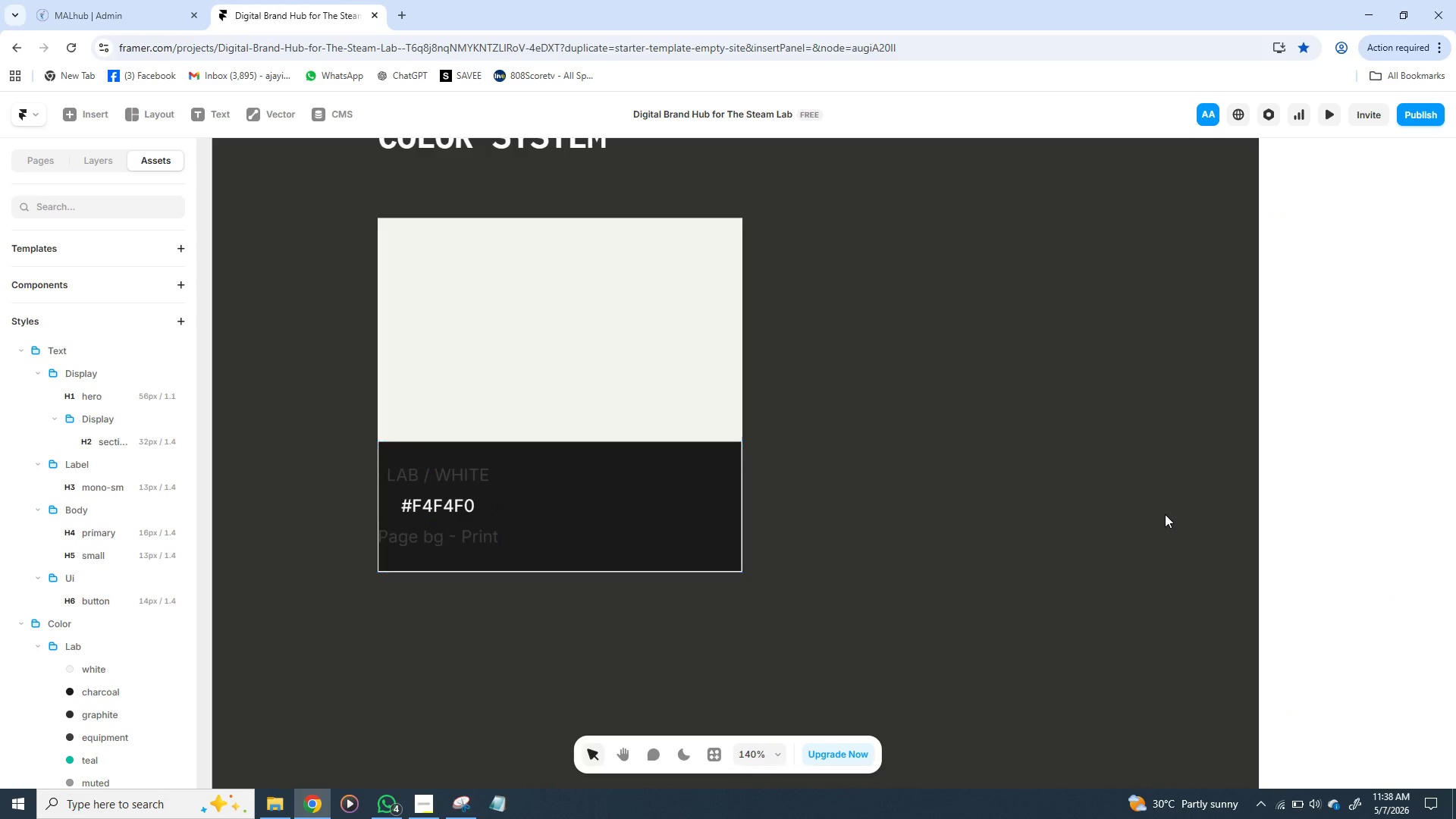 
left_click([1165, 514])
 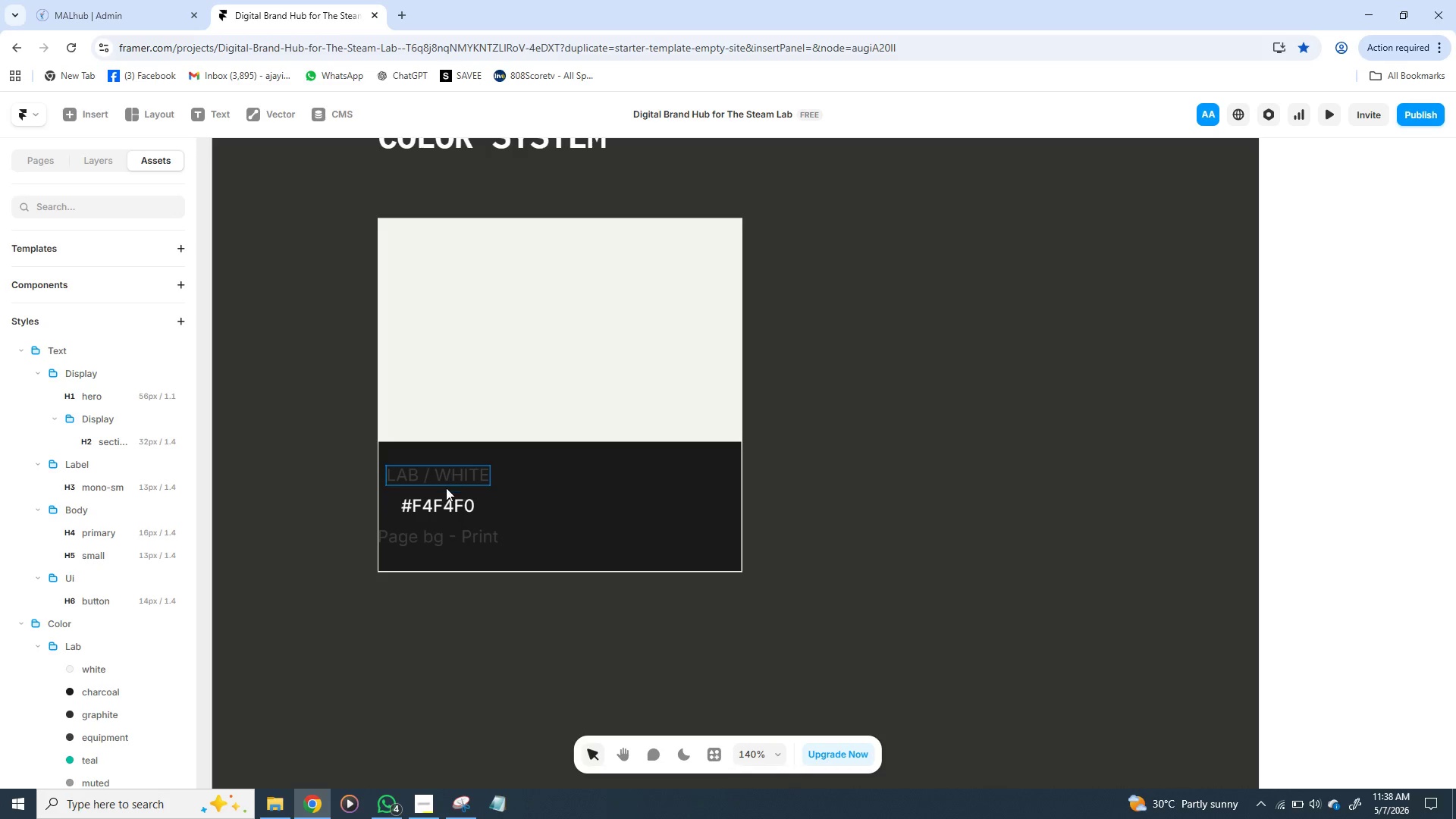 
left_click([446, 490])
 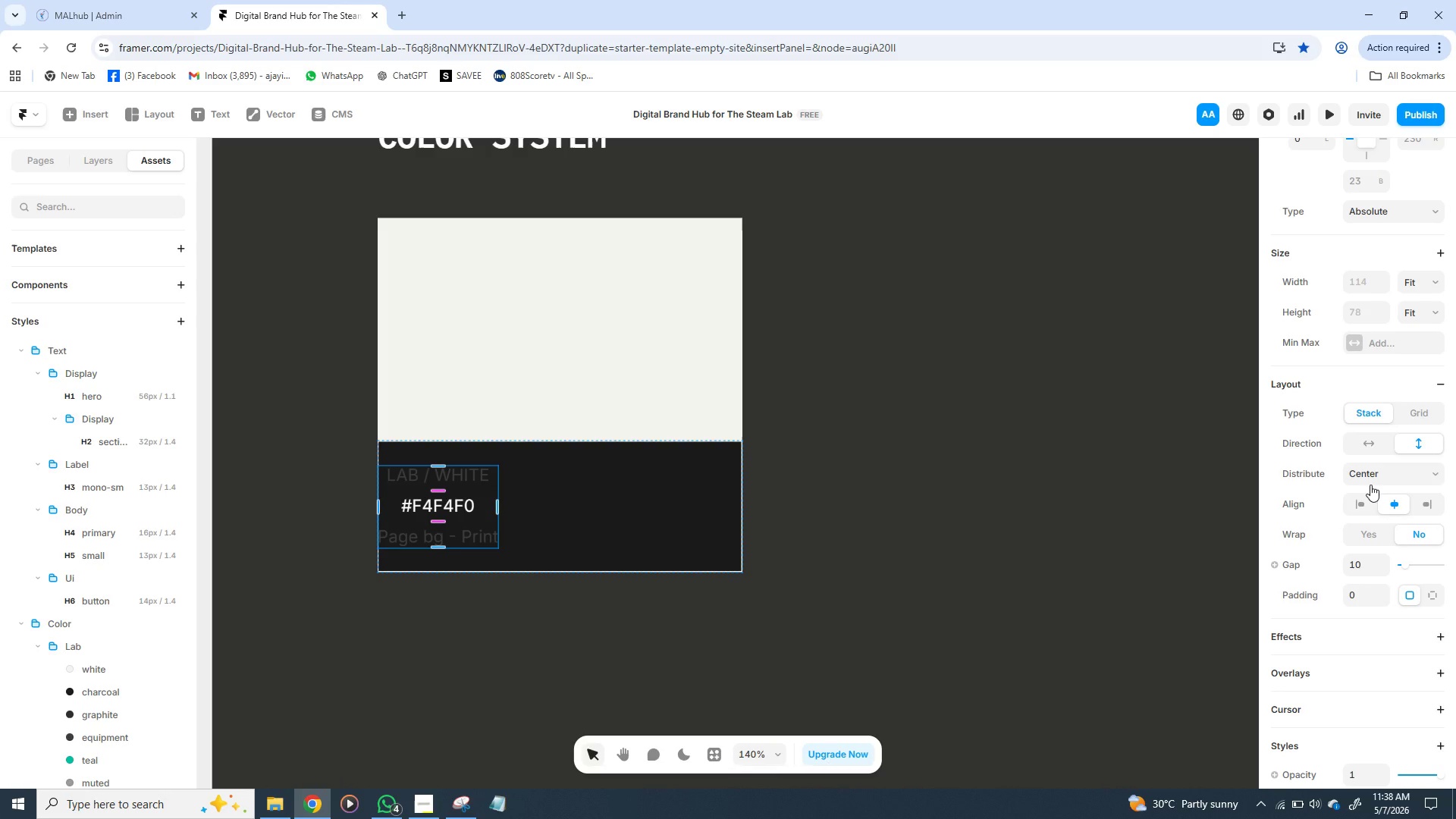 
wait(10.92)
 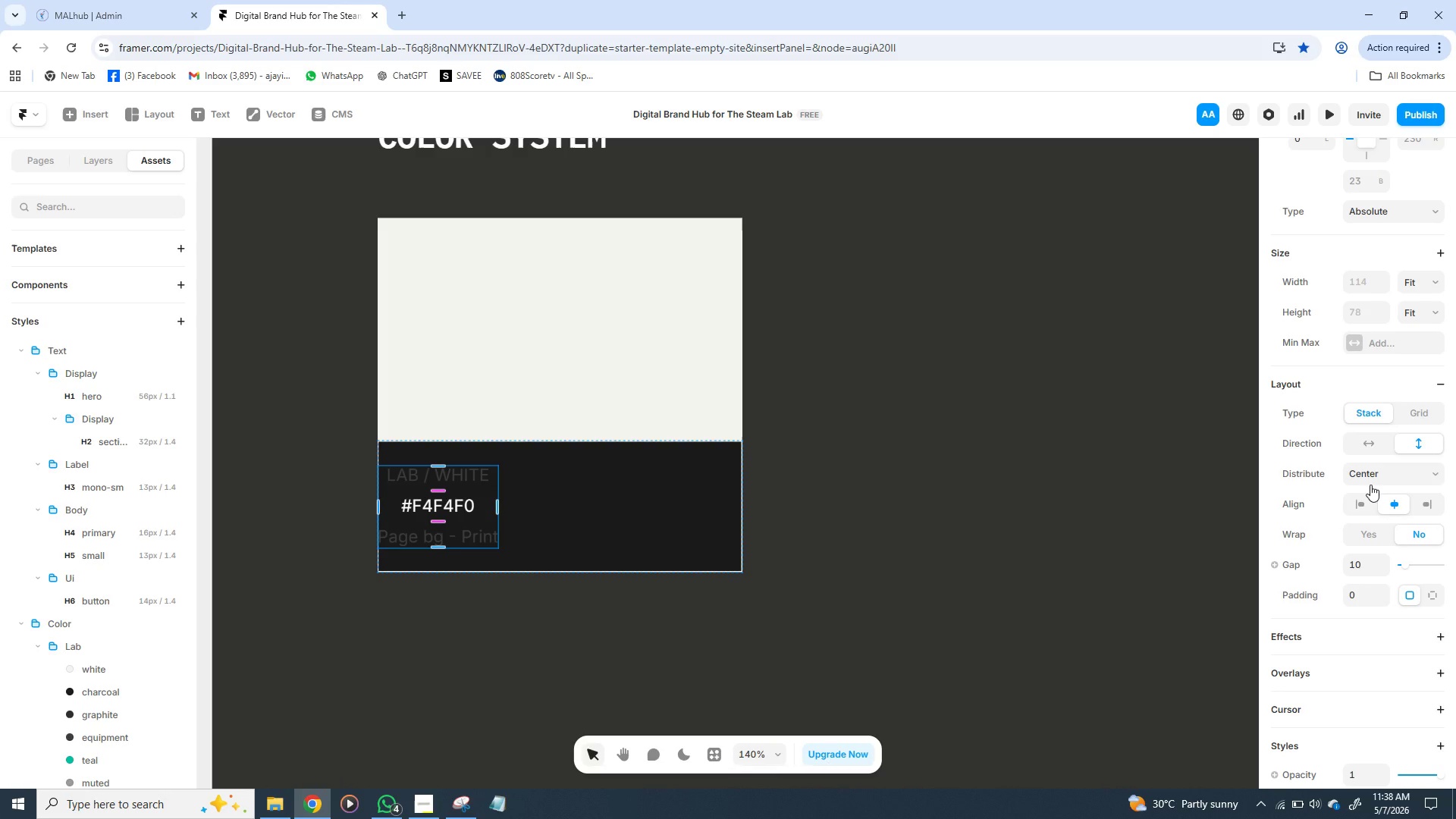 
left_click([1354, 505])
 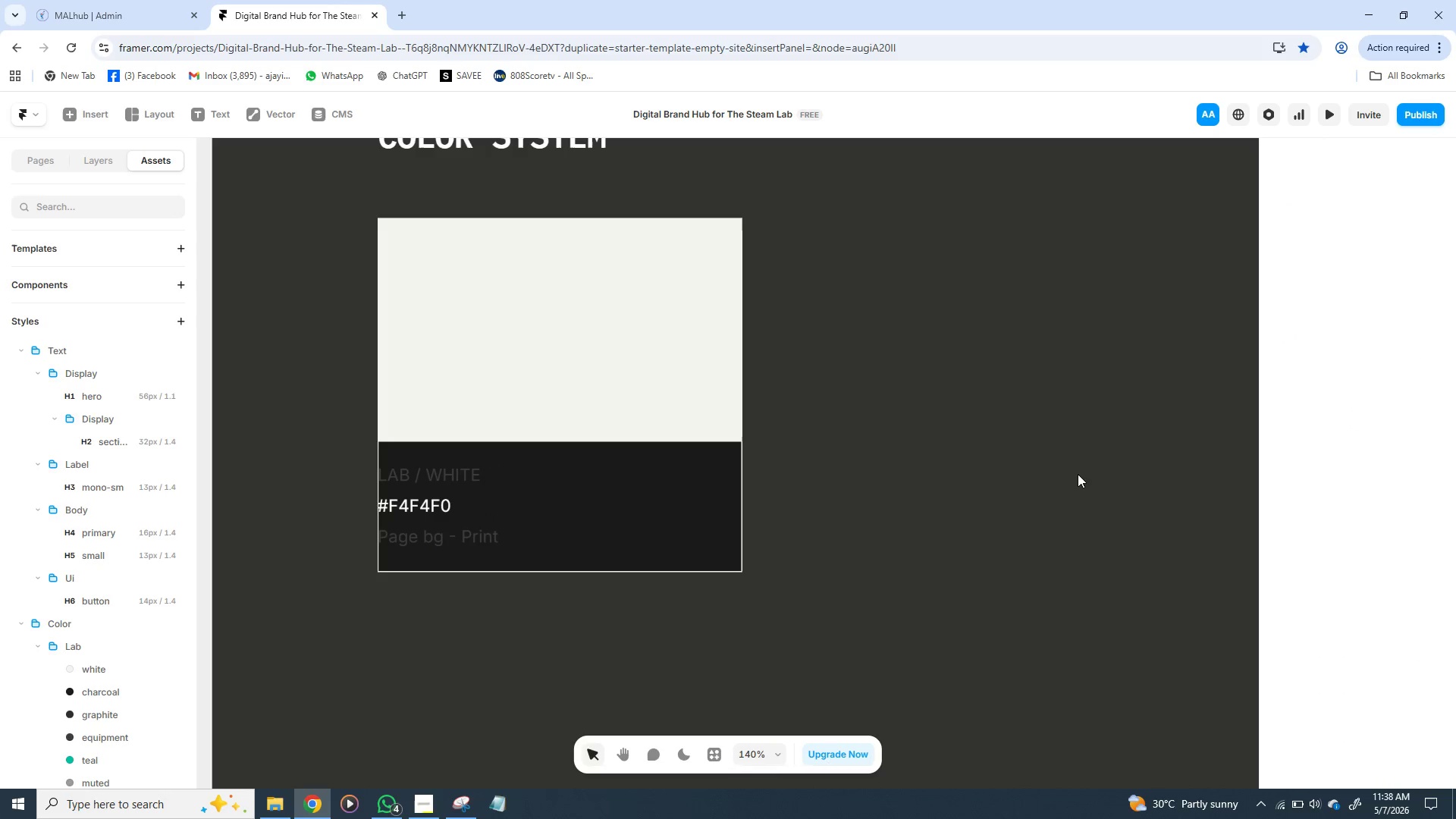 
left_click([1078, 474])
 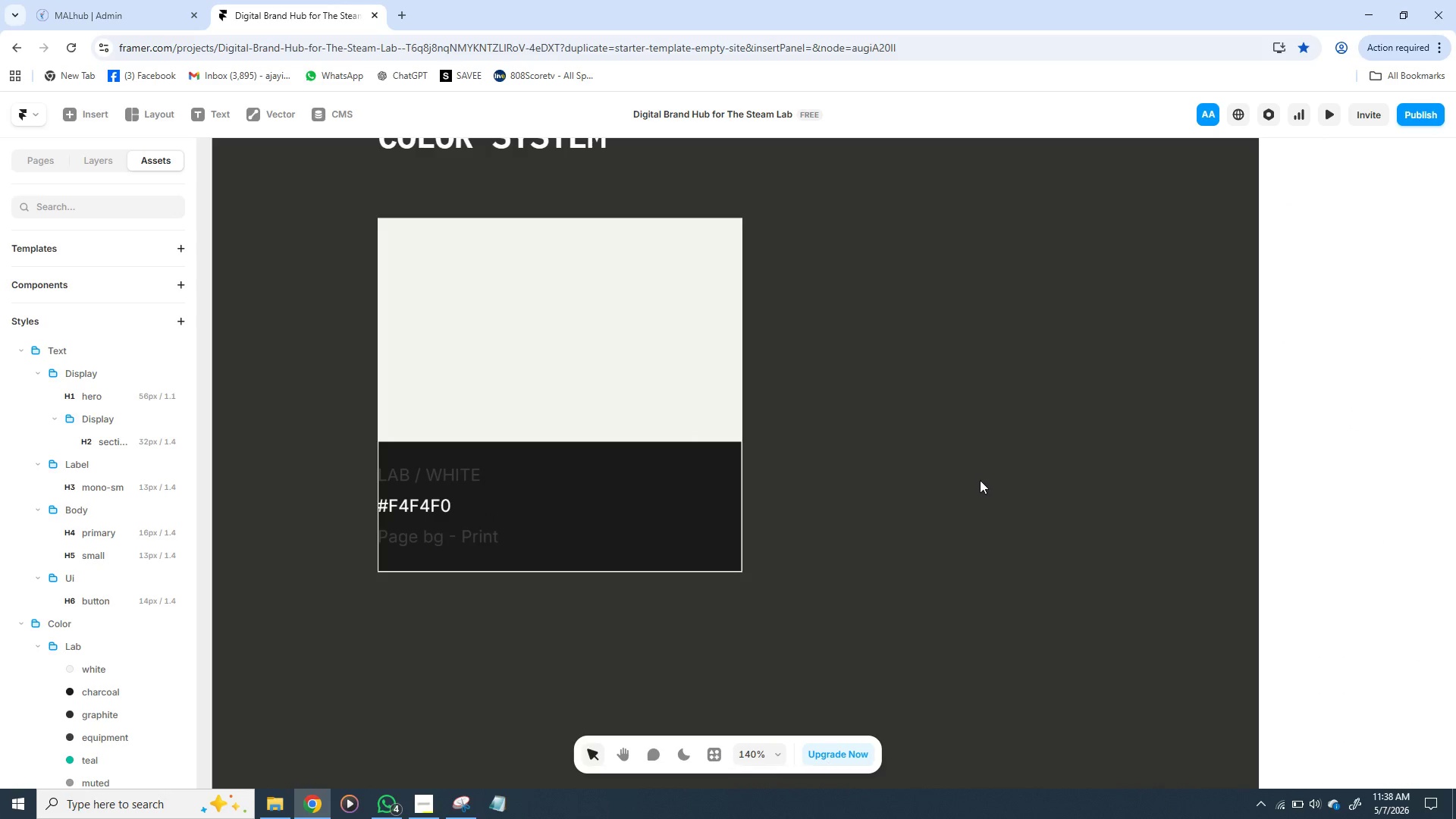 
left_click([980, 480])
 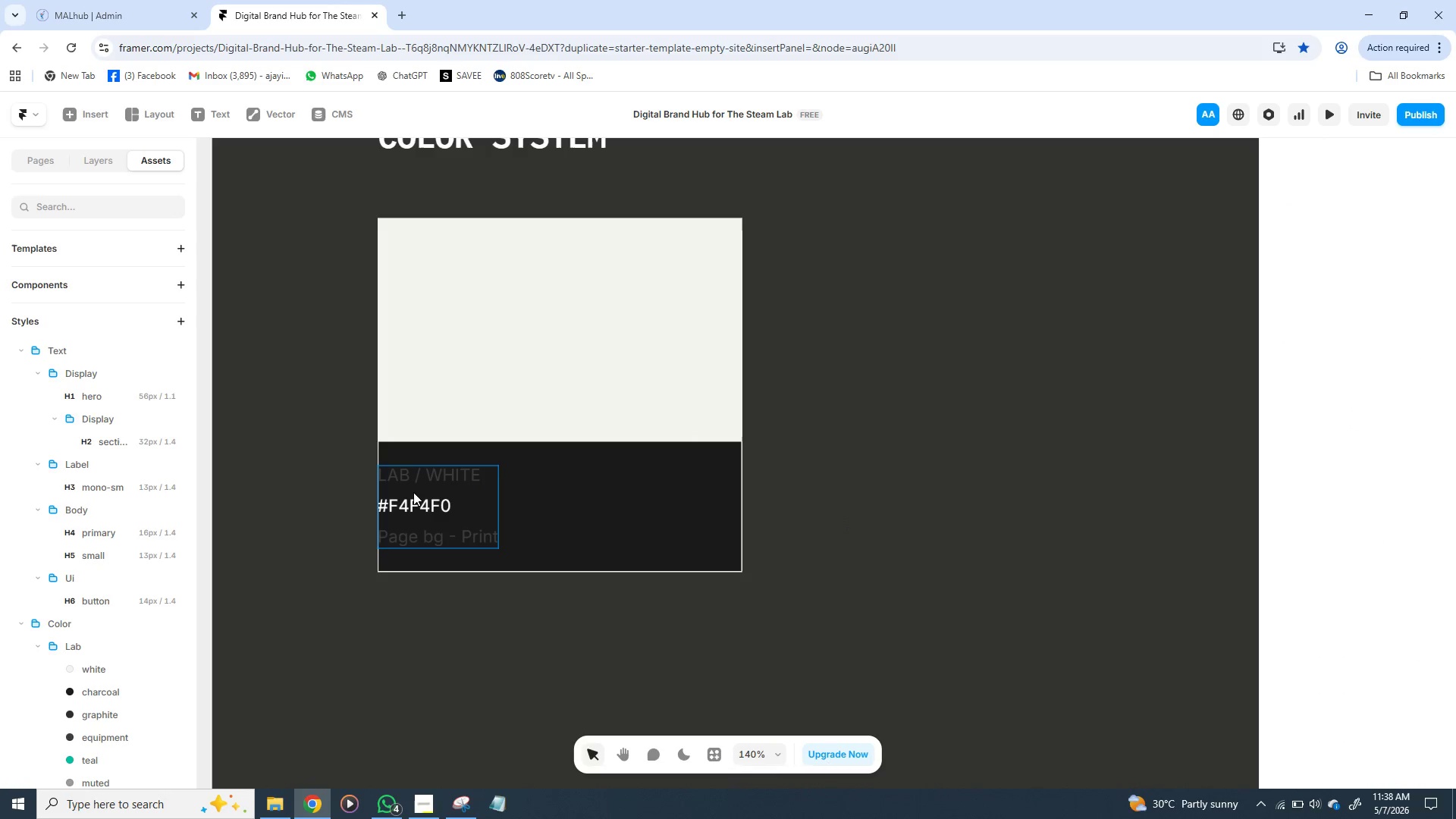 
left_click([413, 495])
 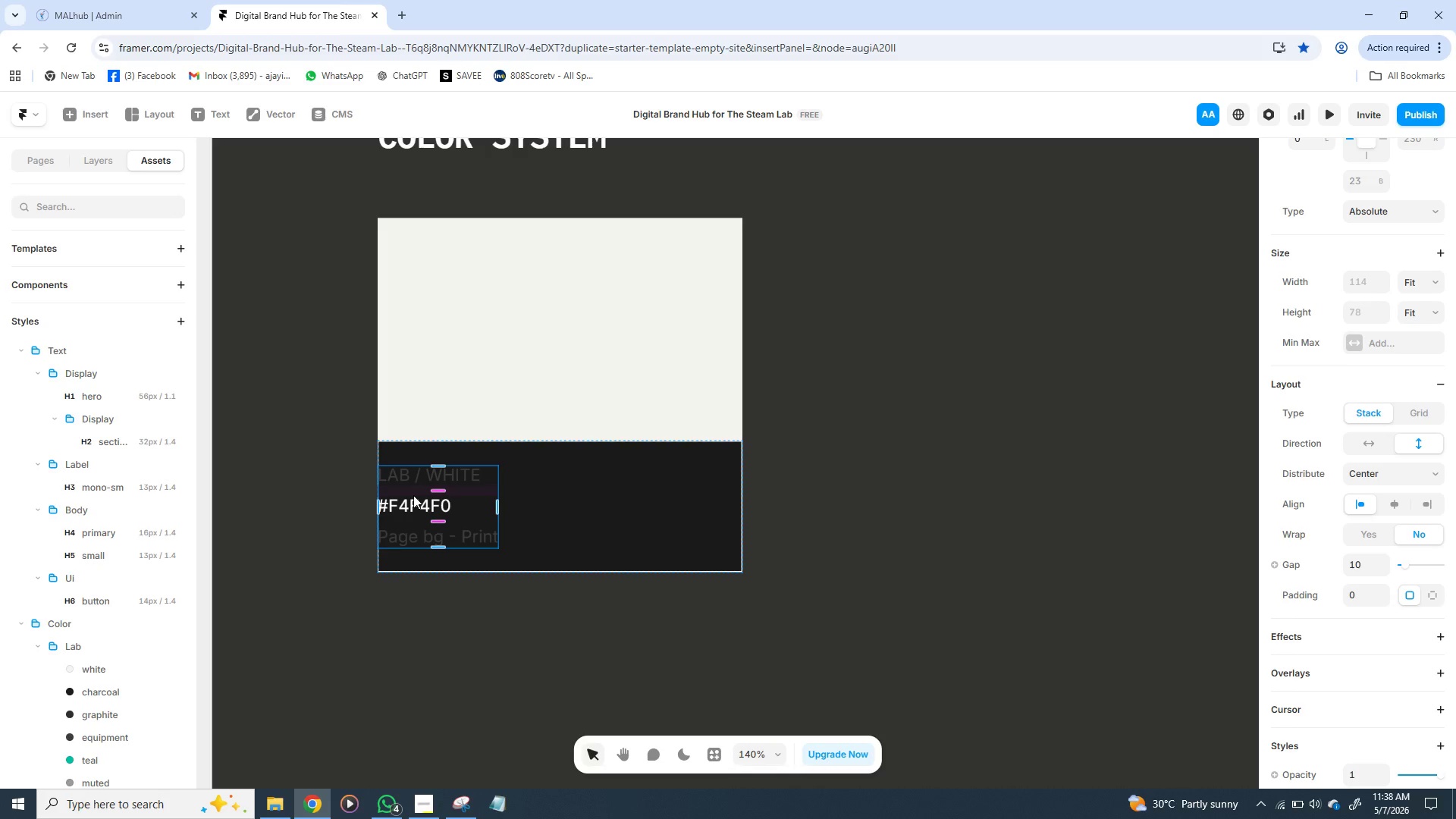 
key(ArrowRight)
 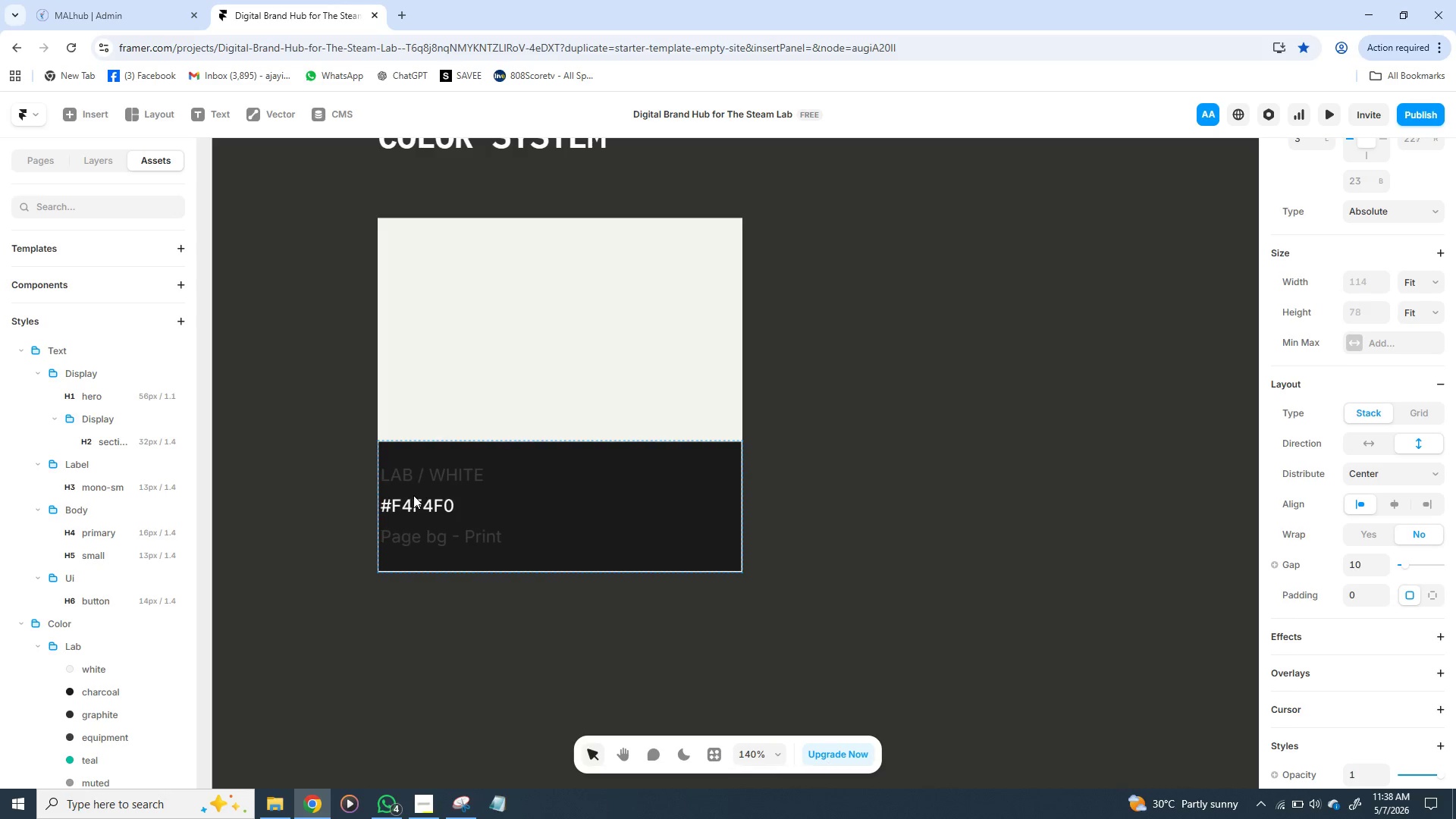 
key(ArrowRight)
 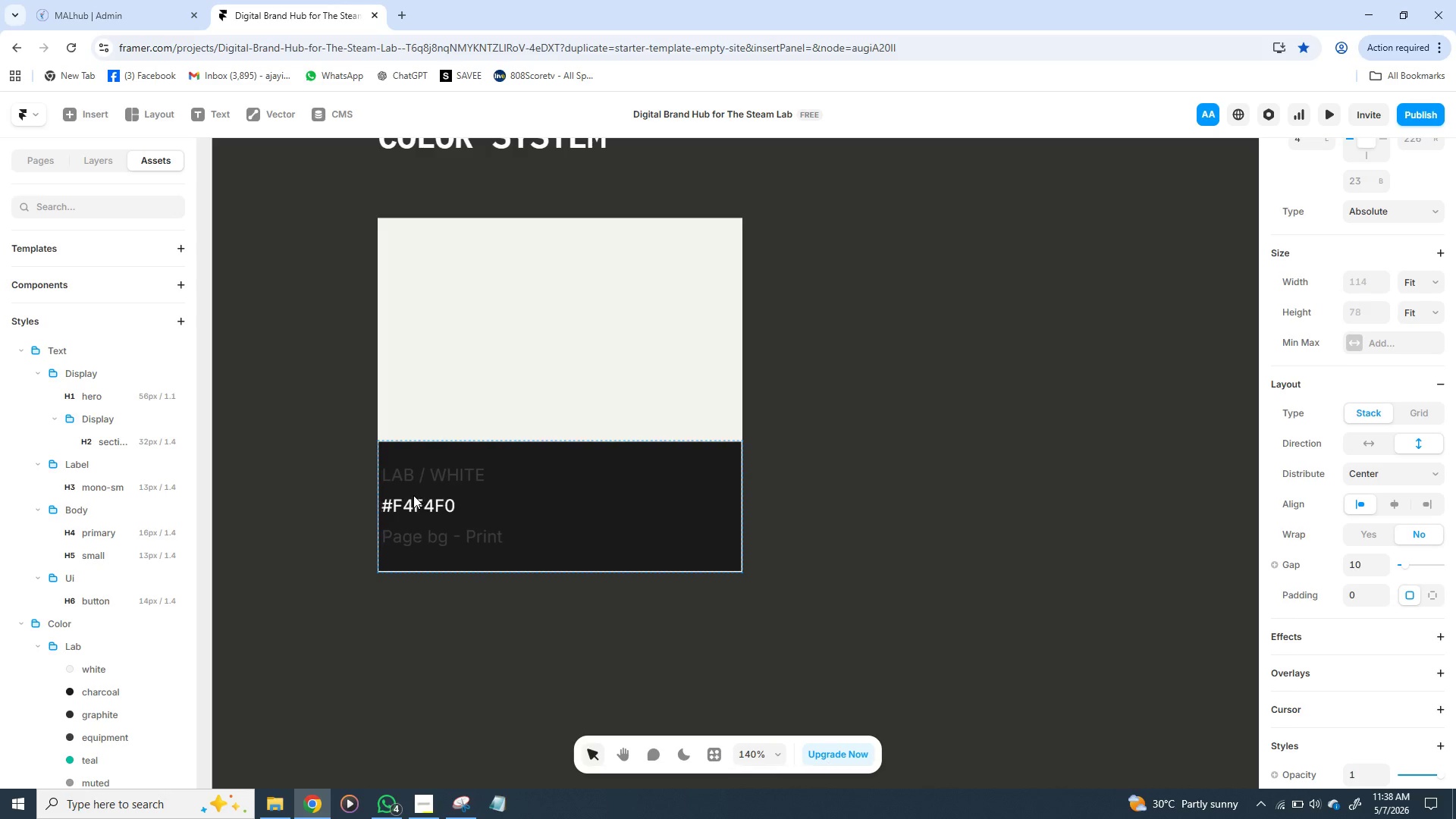 
key(ArrowRight)
 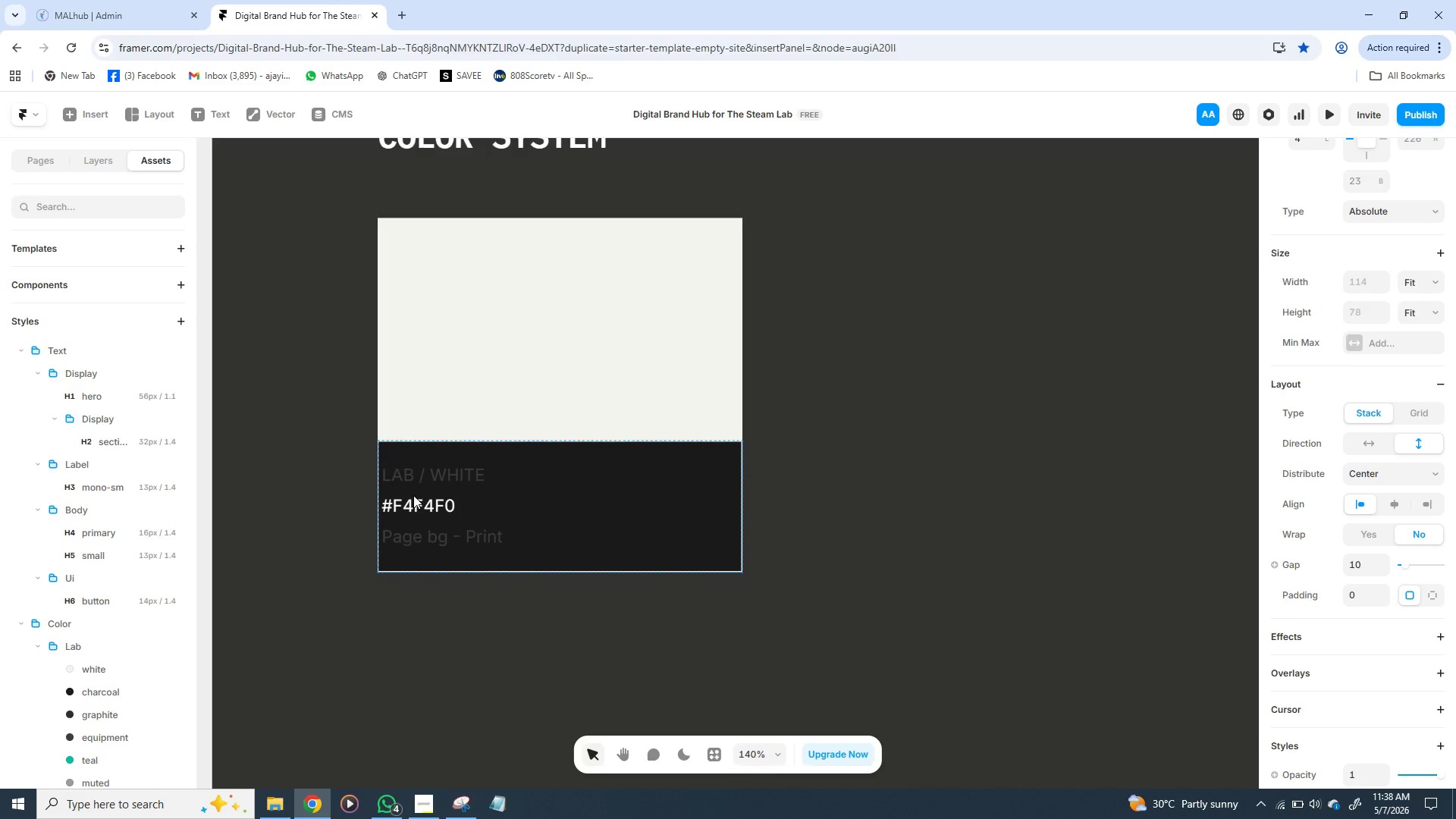 
hold_key(key=ArrowRight, duration=0.33)
 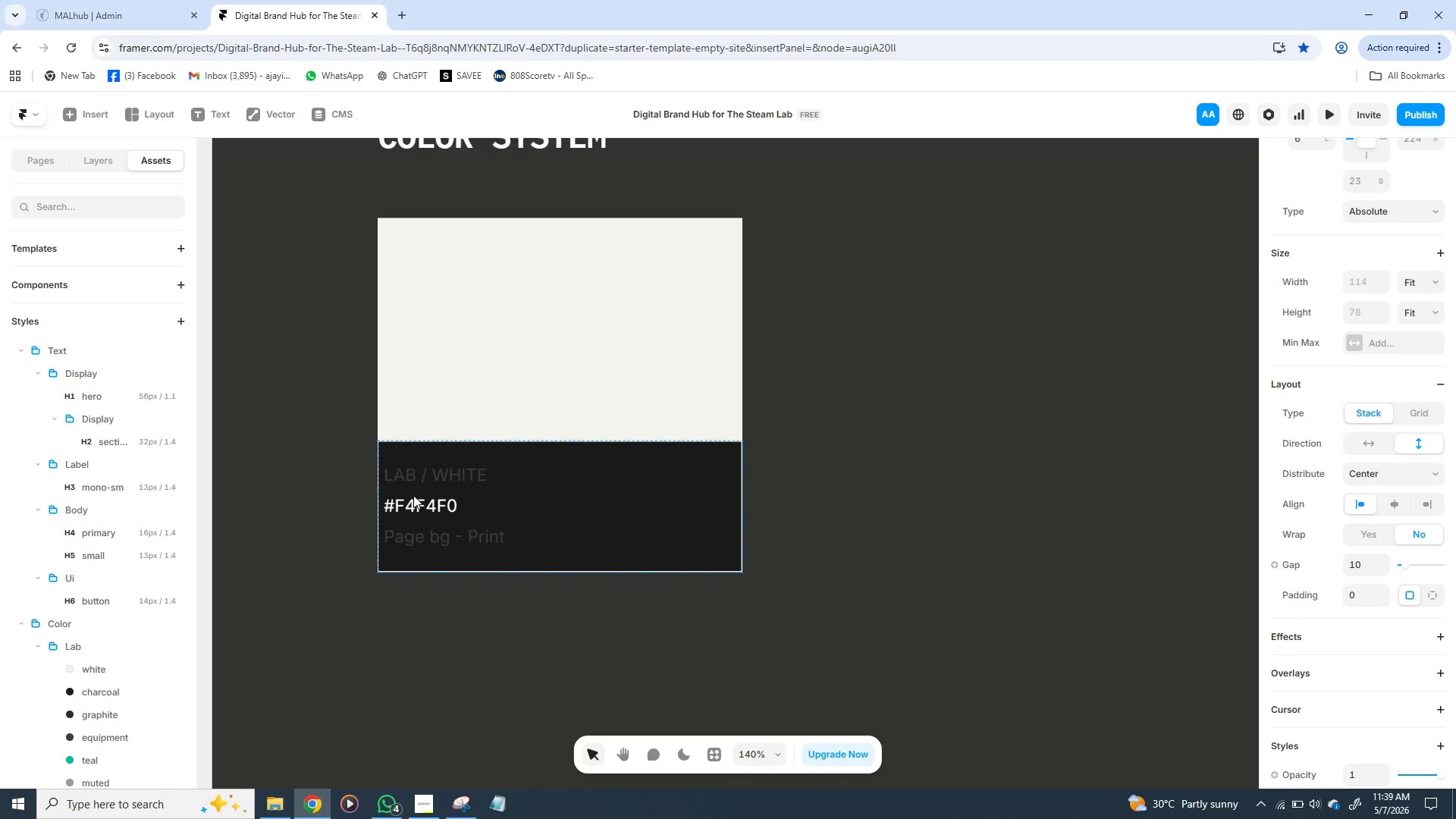 
key(ArrowRight)
 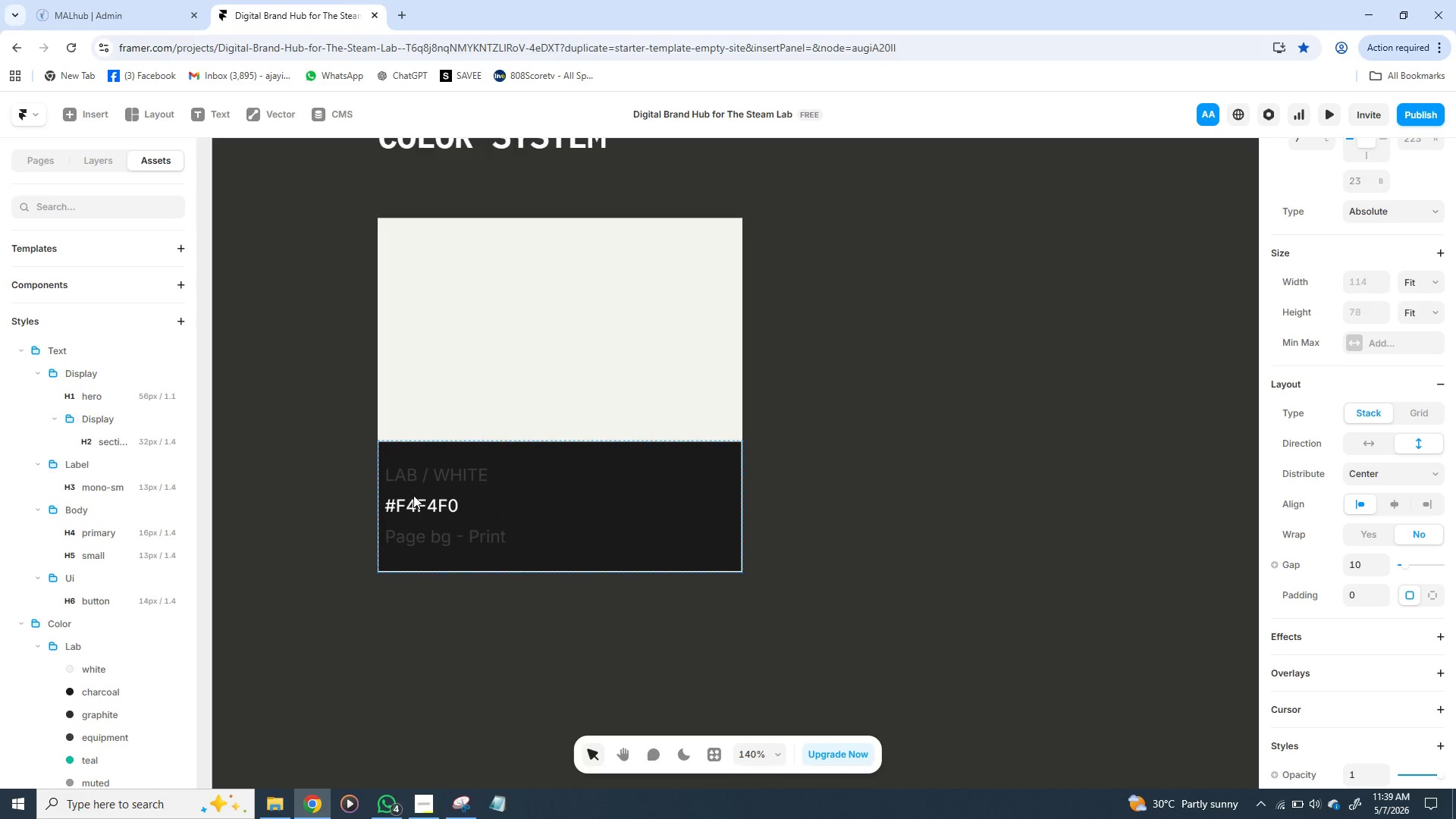 
key(ArrowRight)
 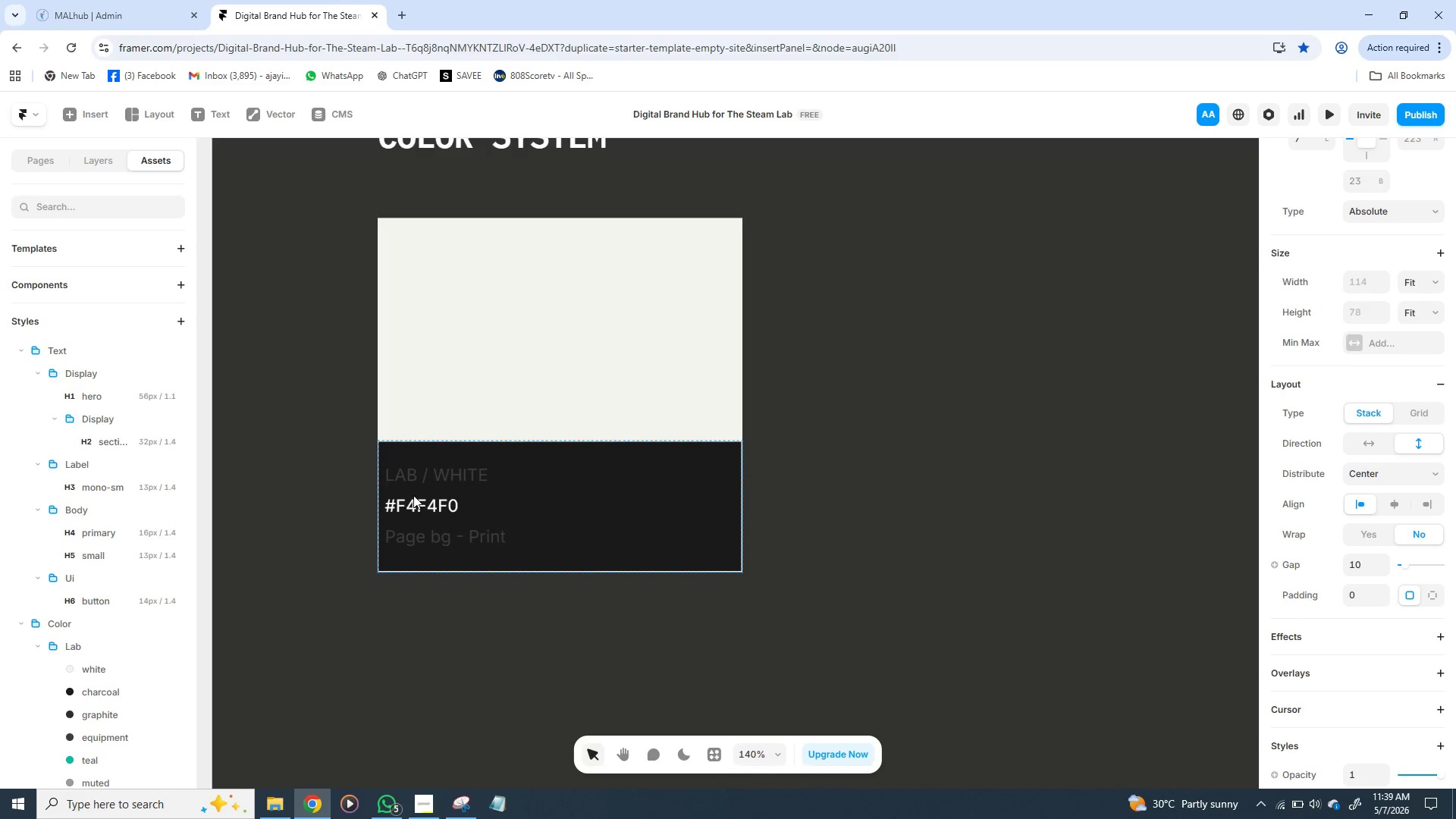 
key(ArrowRight)
 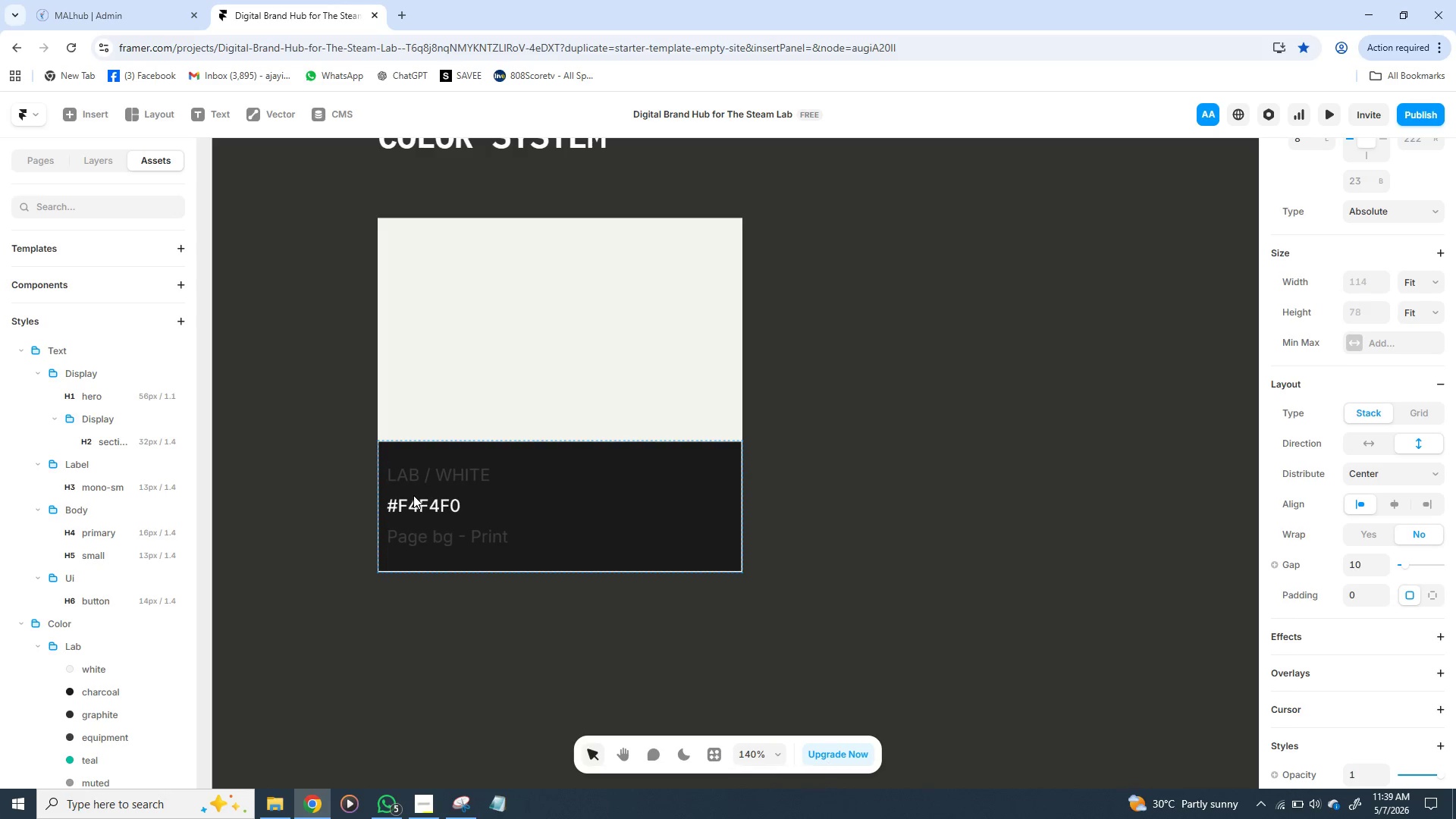 
key(ArrowRight)
 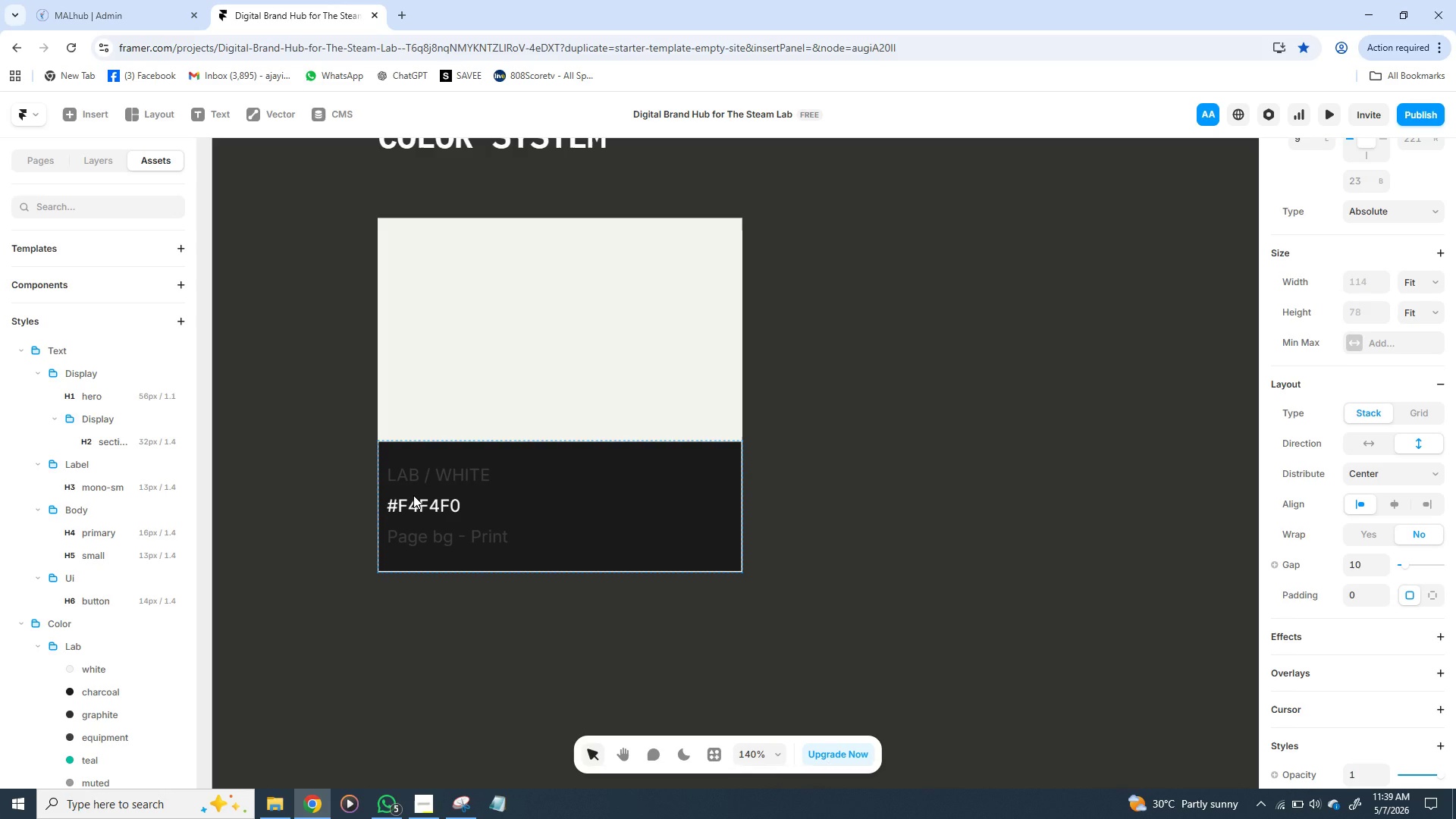 
key(ArrowRight)
 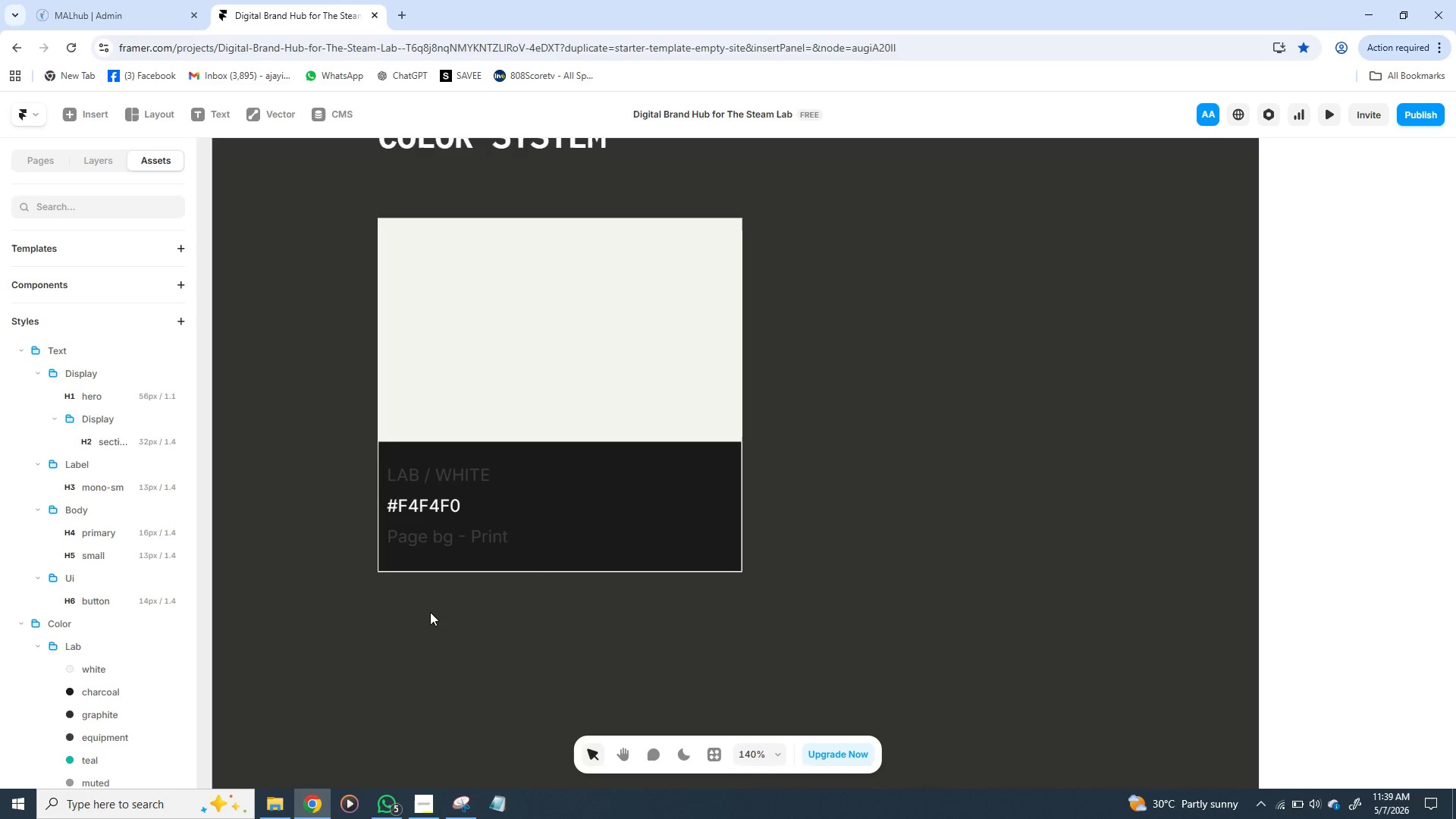 
left_click([430, 612])
 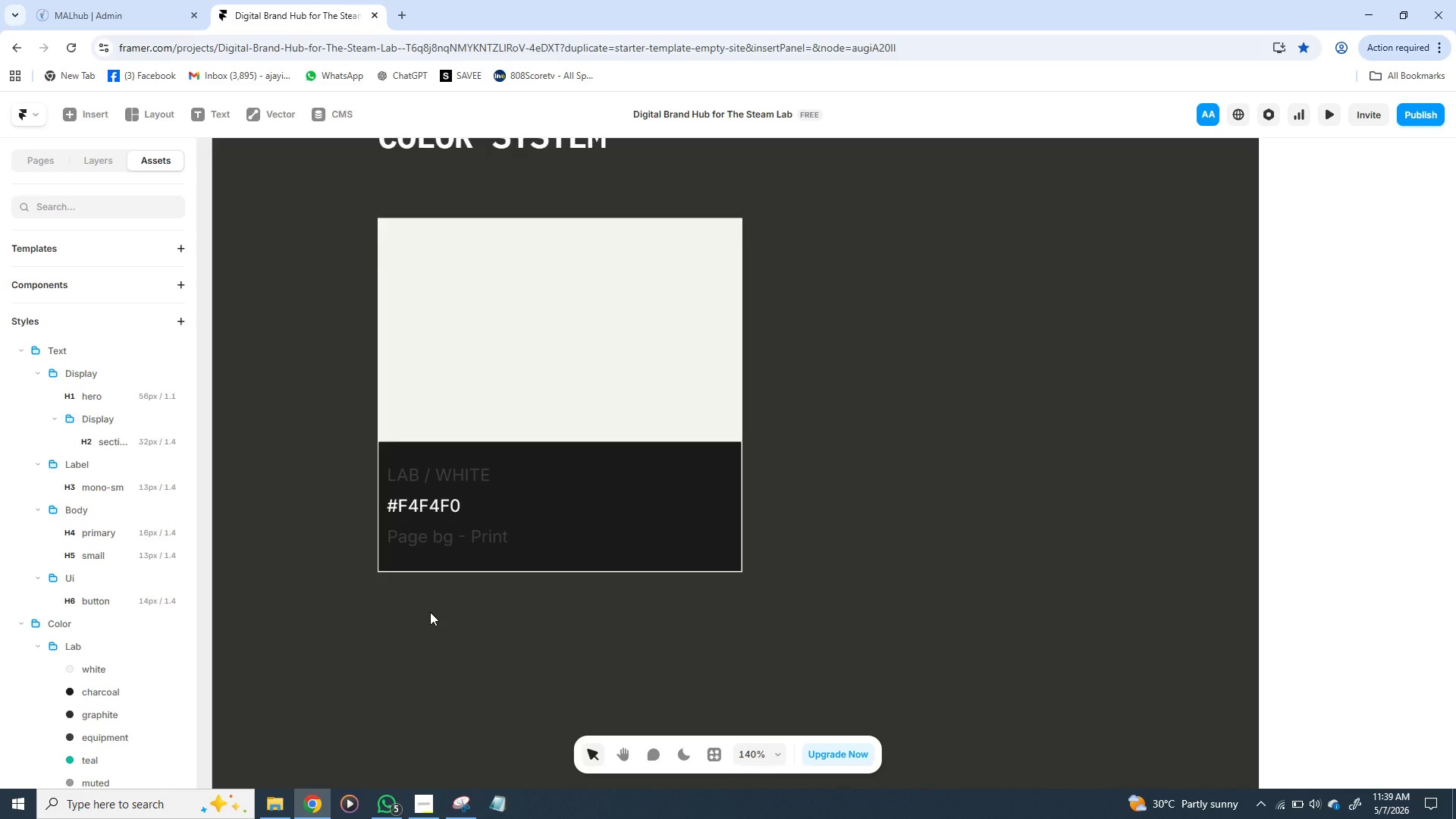 
wait(15.69)
 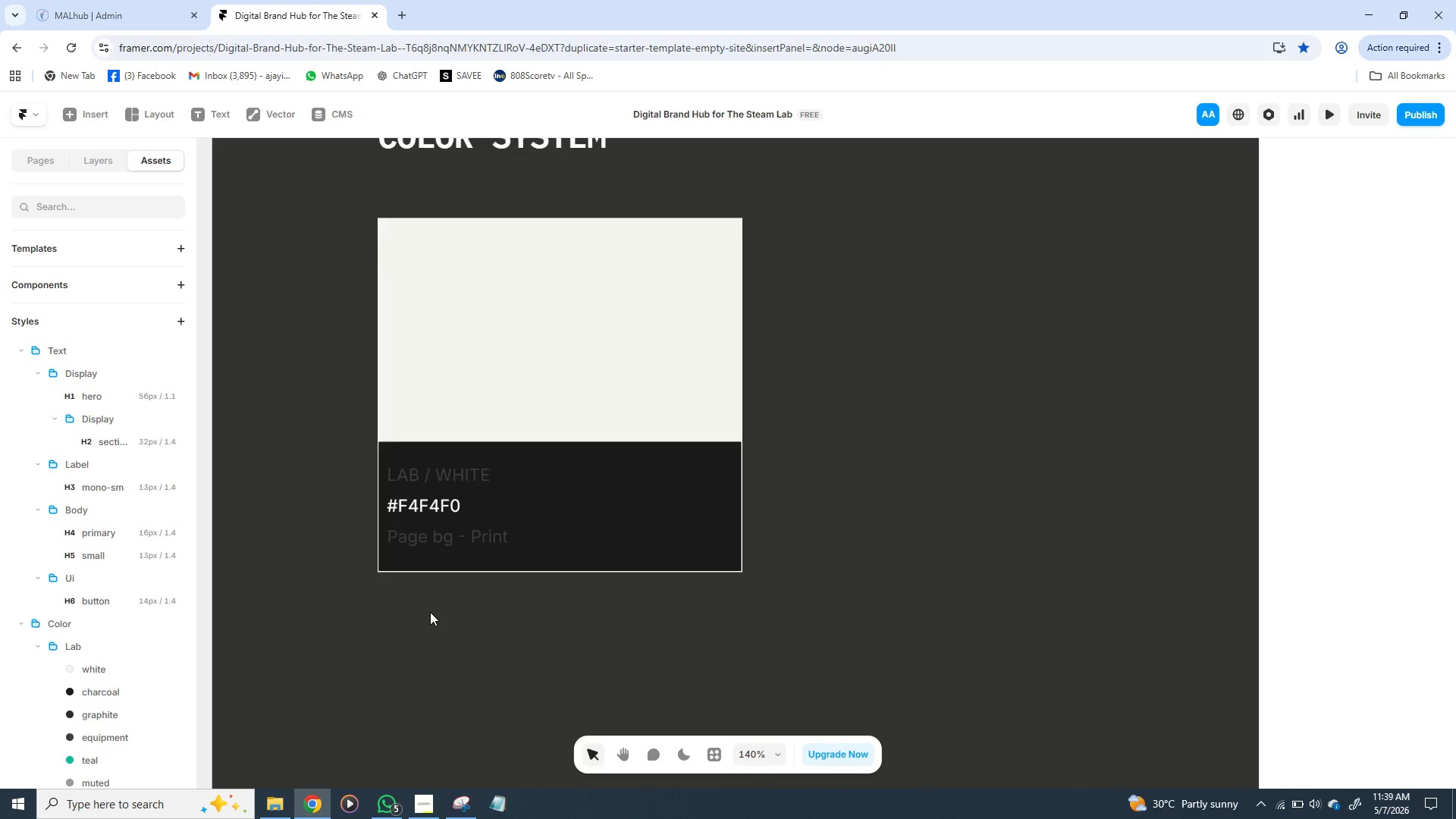 
left_click([366, 355])
 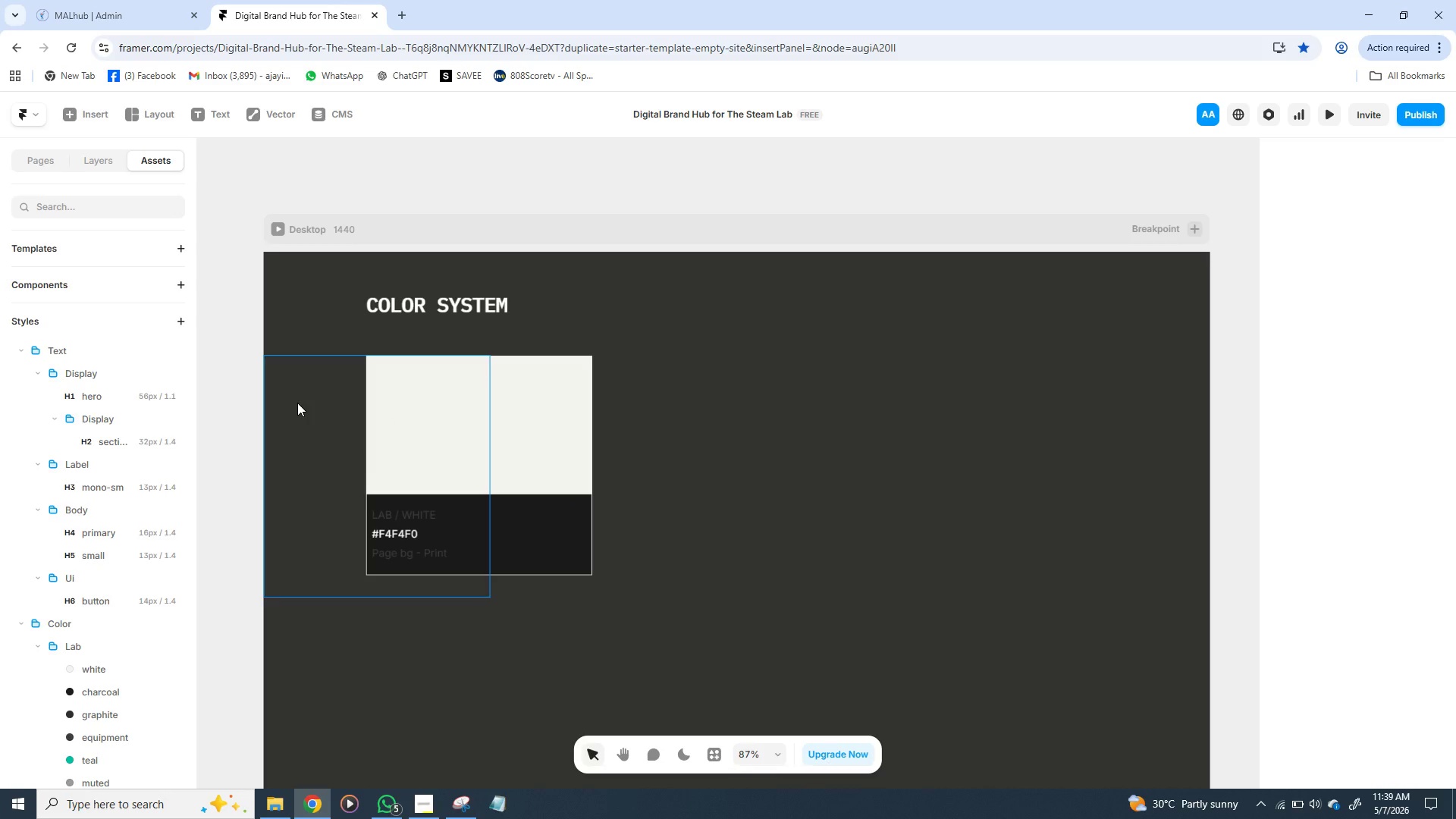 
left_click([297, 403])
 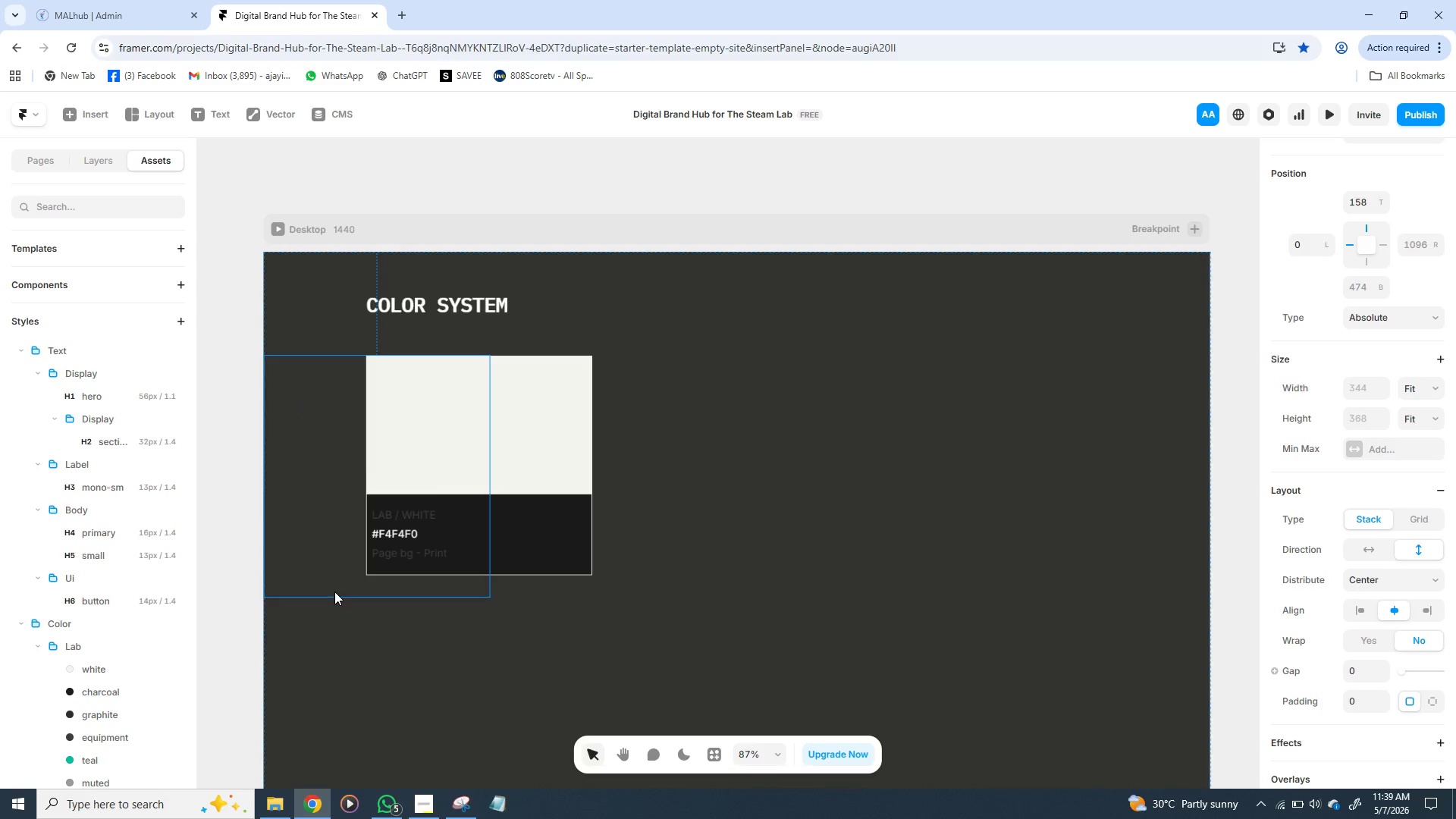 
left_click([334, 591])
 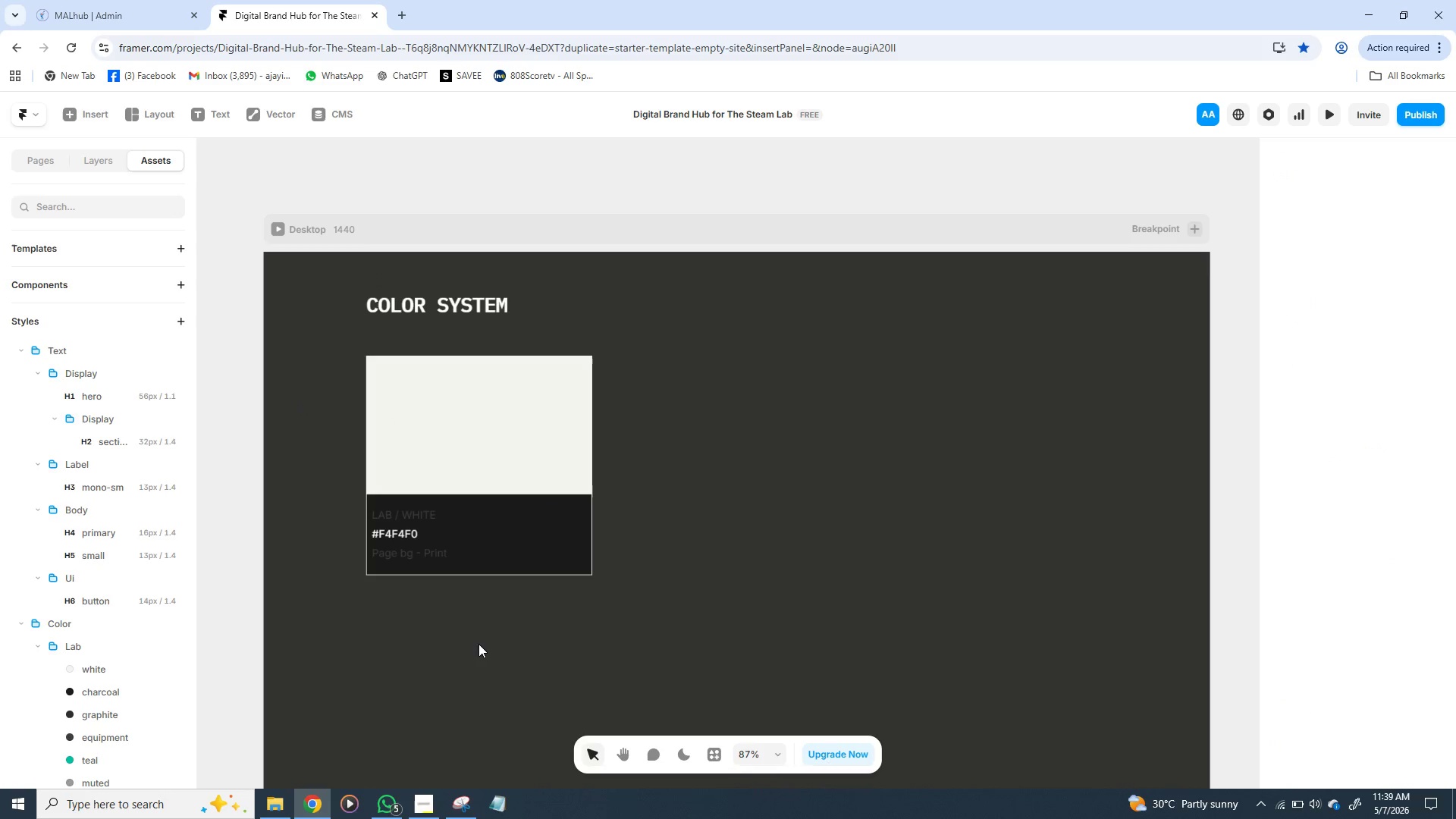 
left_click([479, 644])
 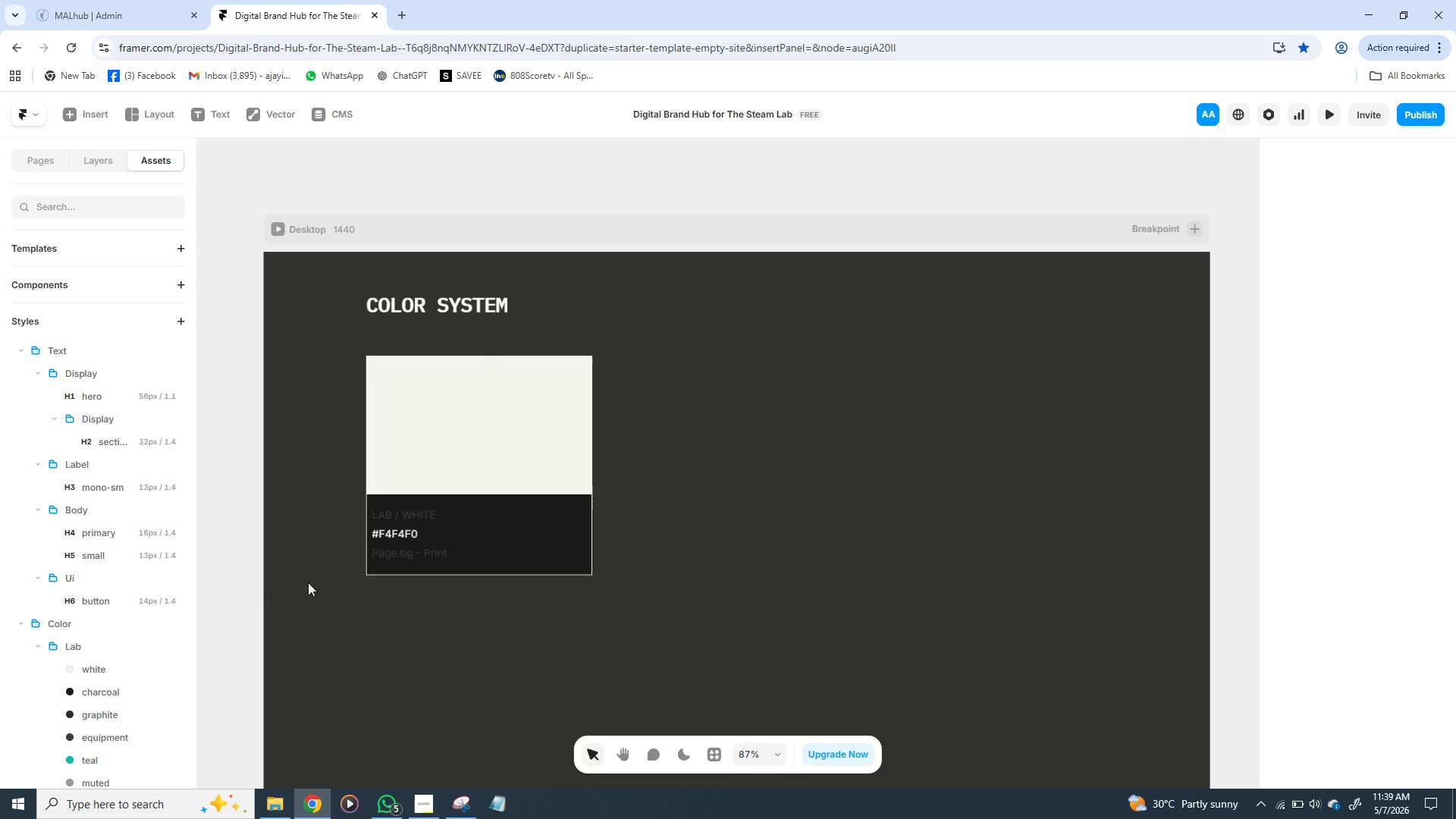 
wait(7.42)
 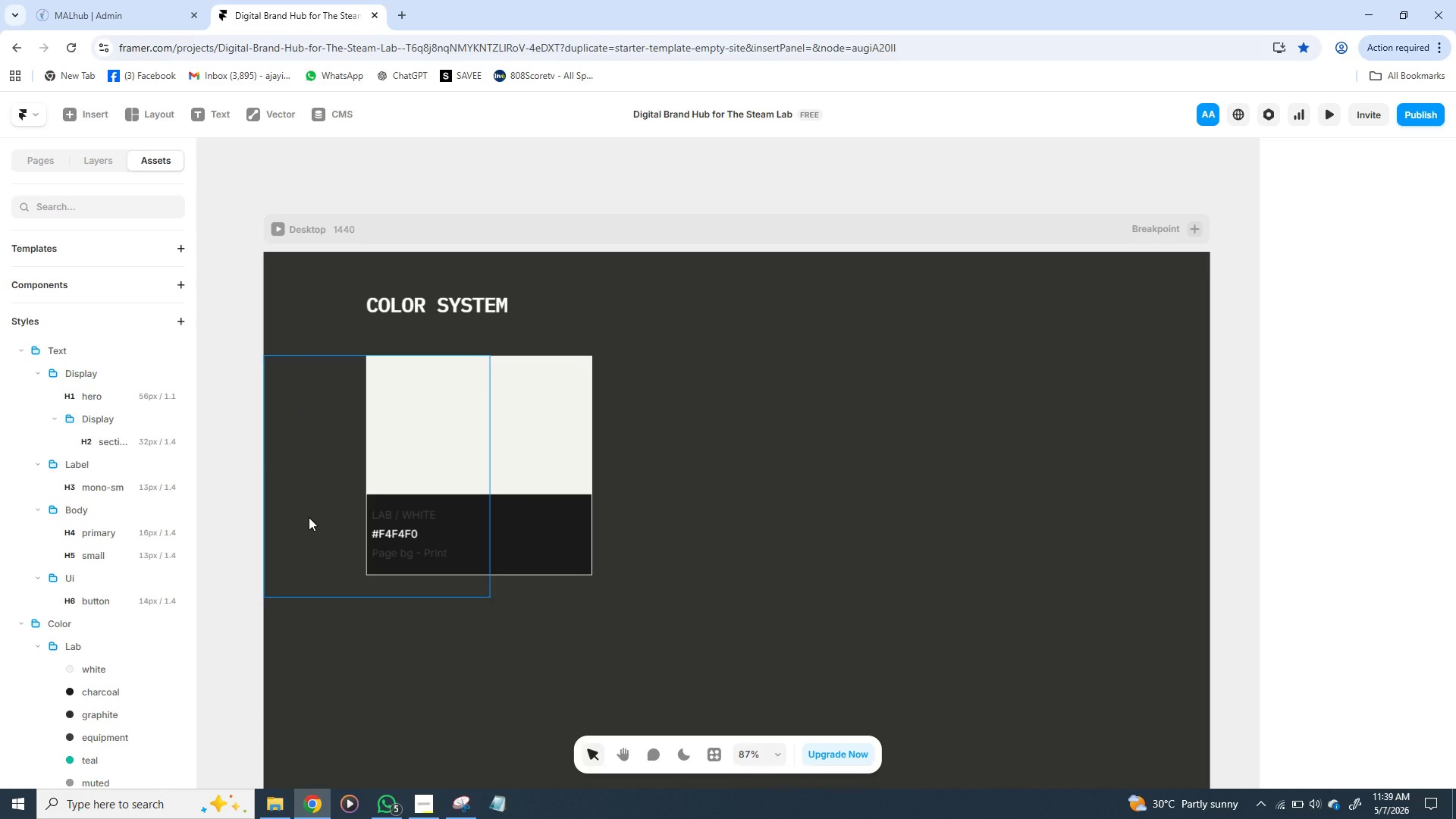 
left_click_drag(start_coordinate=[297, 514], to_coordinate=[763, 604])
 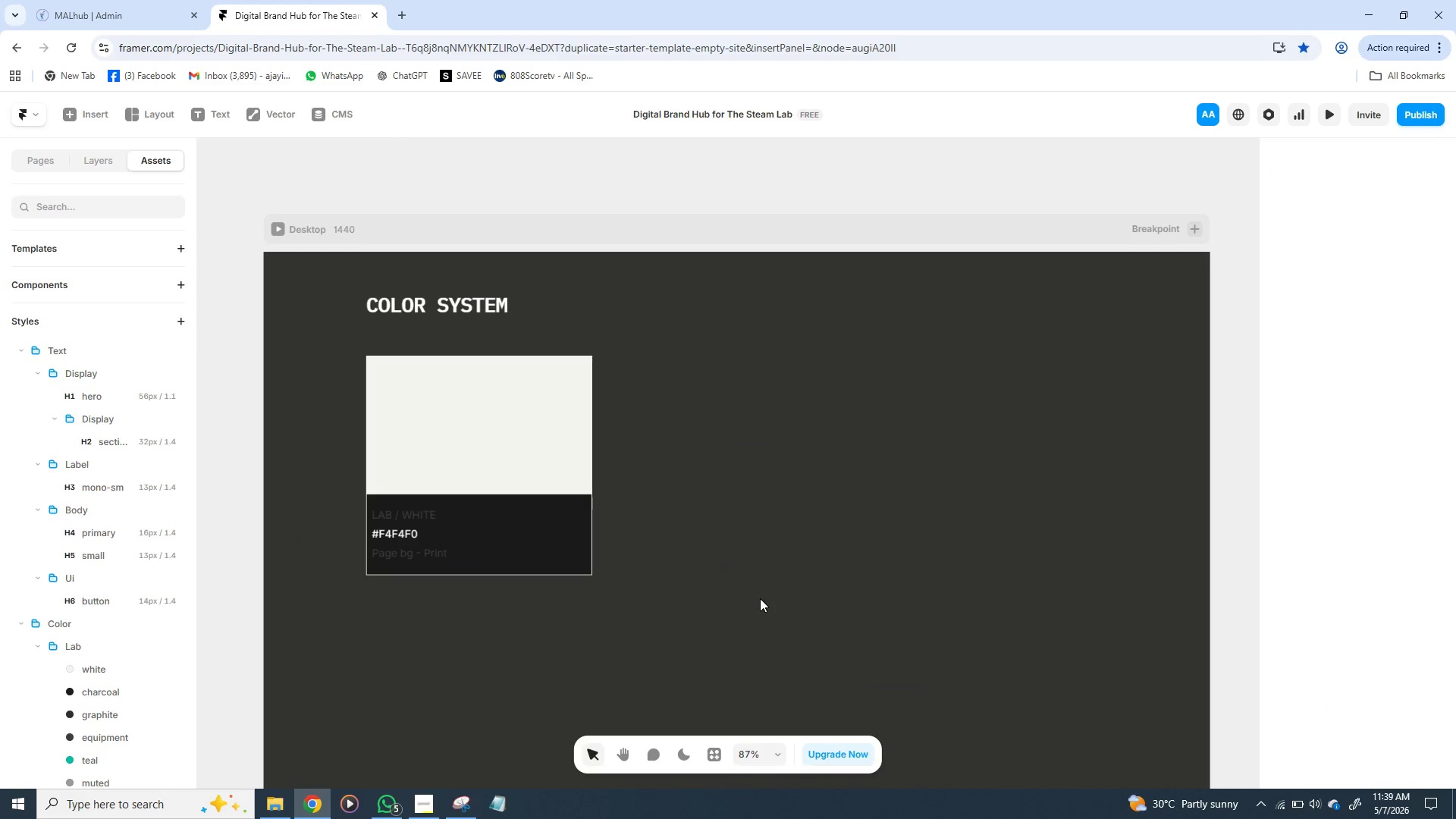 
key(Backspace)
 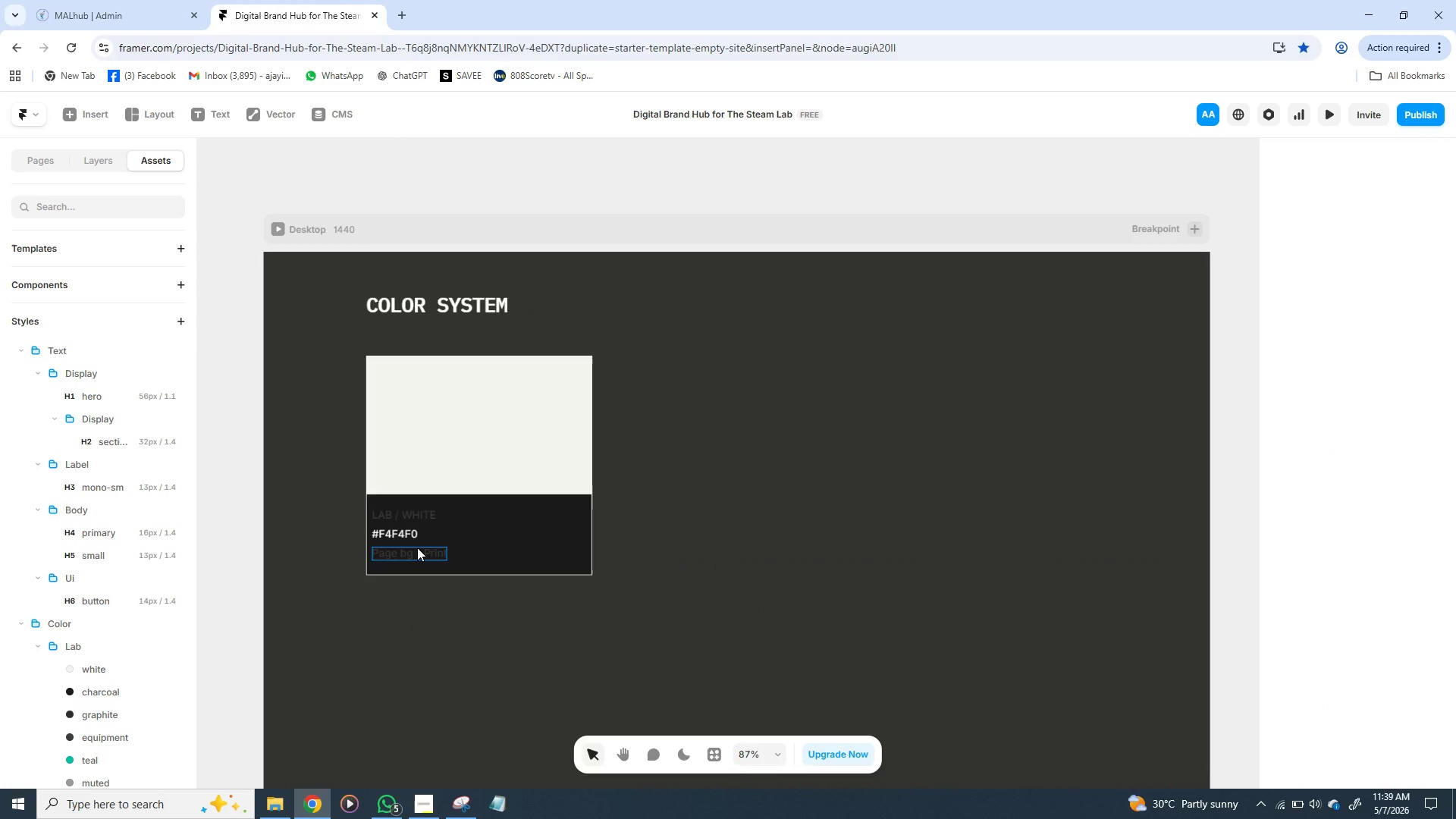 
left_click_drag(start_coordinate=[417, 548], to_coordinate=[453, 519])
 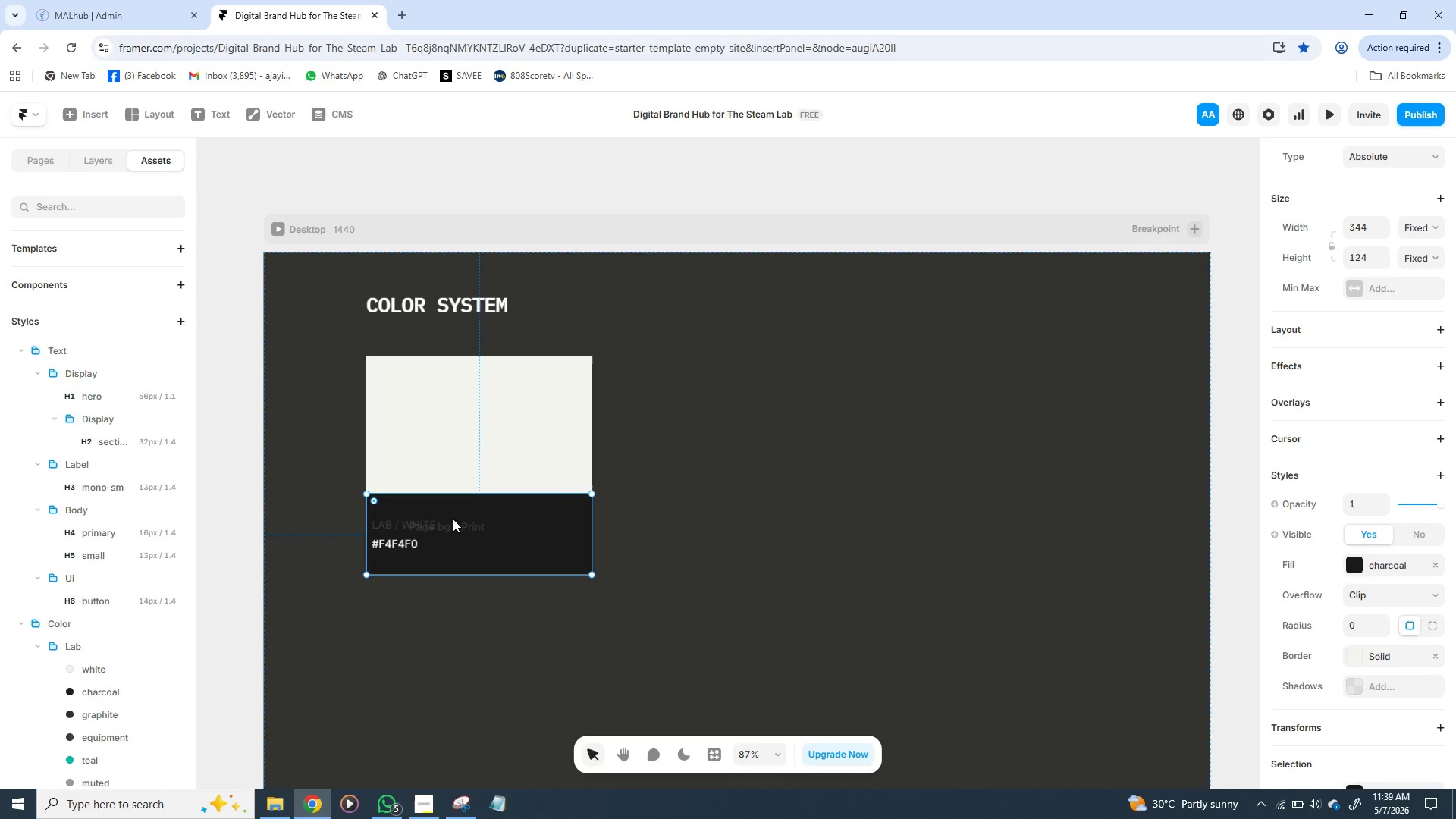 
left_click([453, 519])
 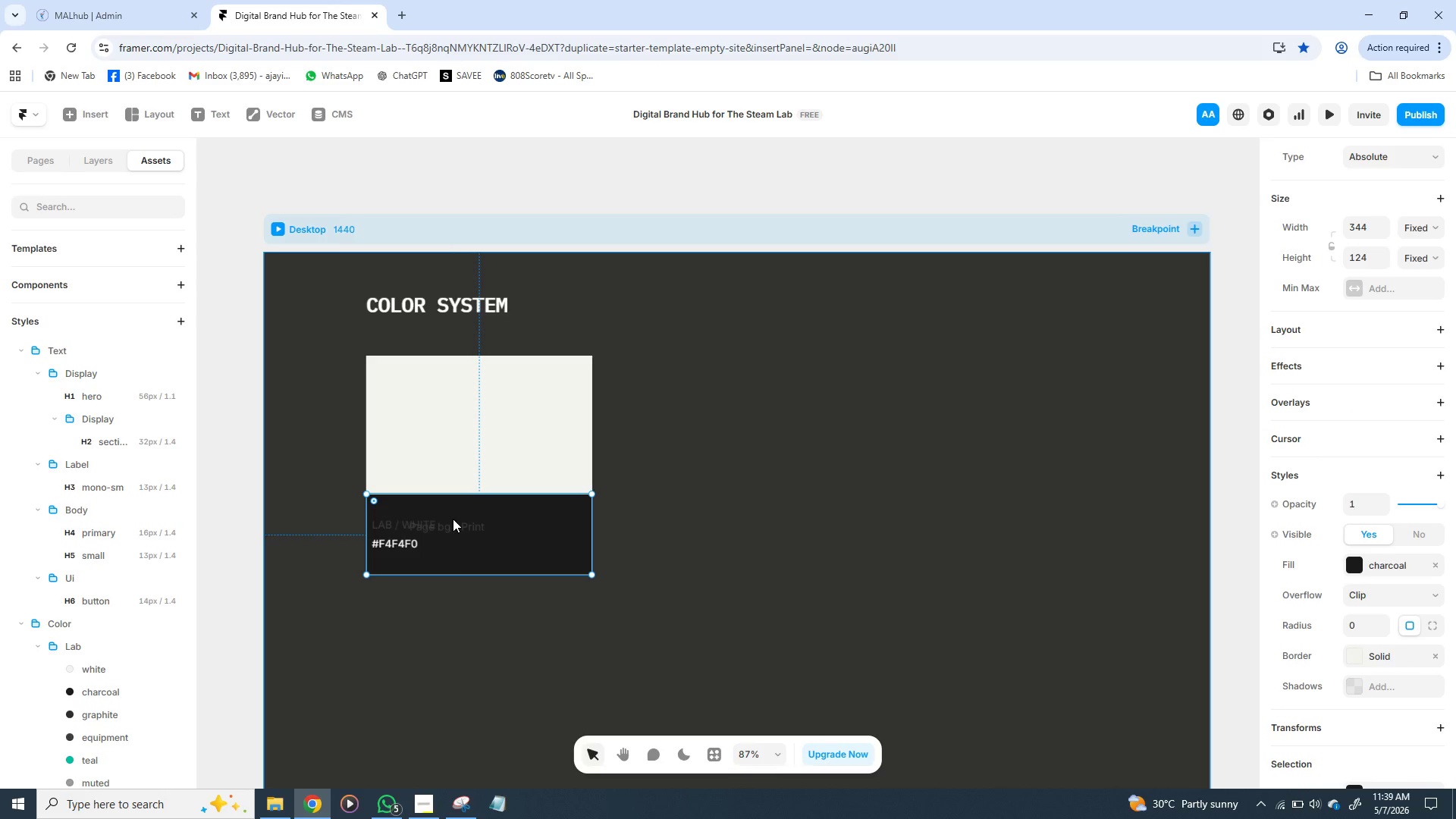 
key(Control+Z)
 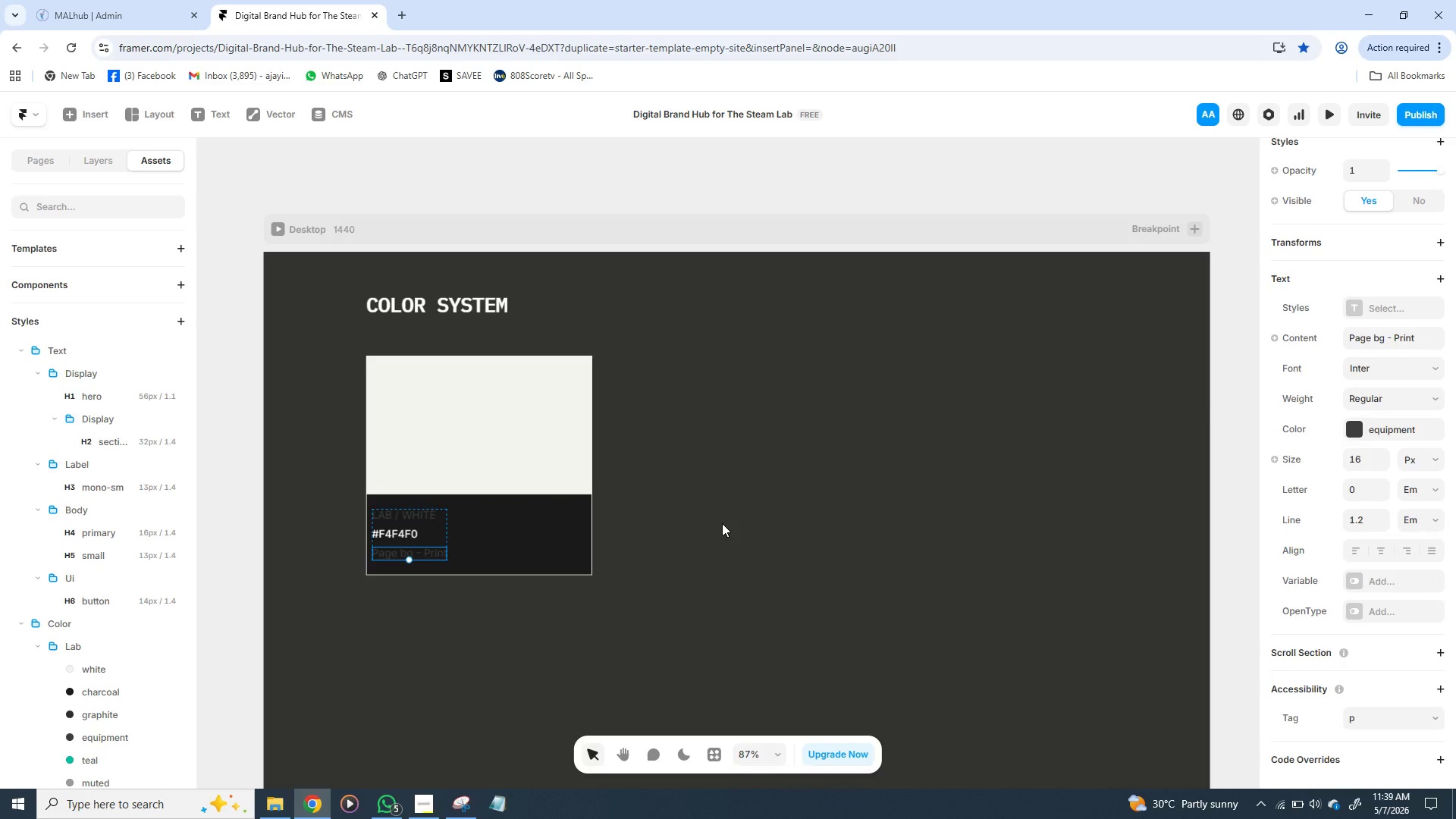 
left_click([722, 523])
 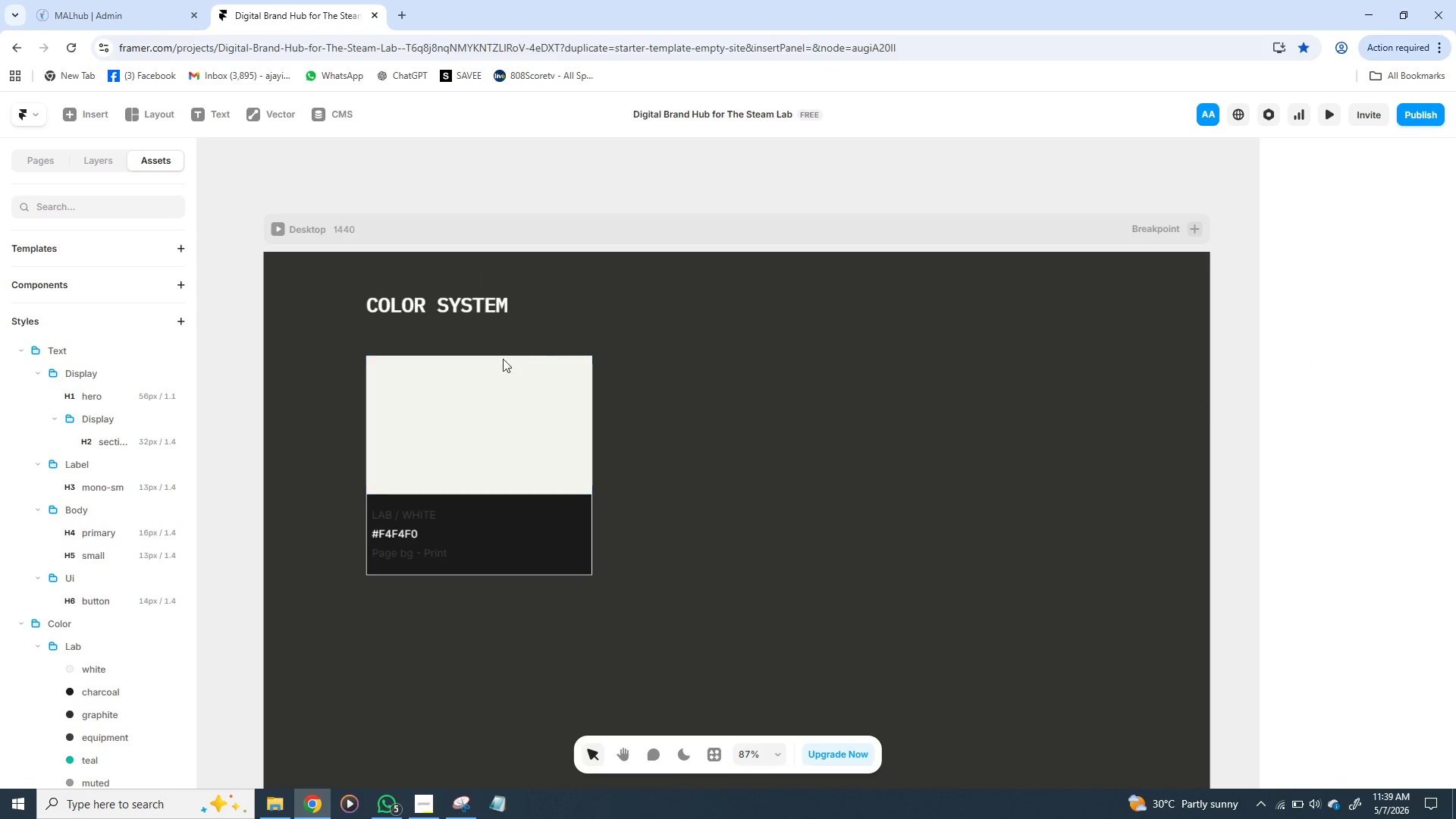 
left_click([364, 377])
 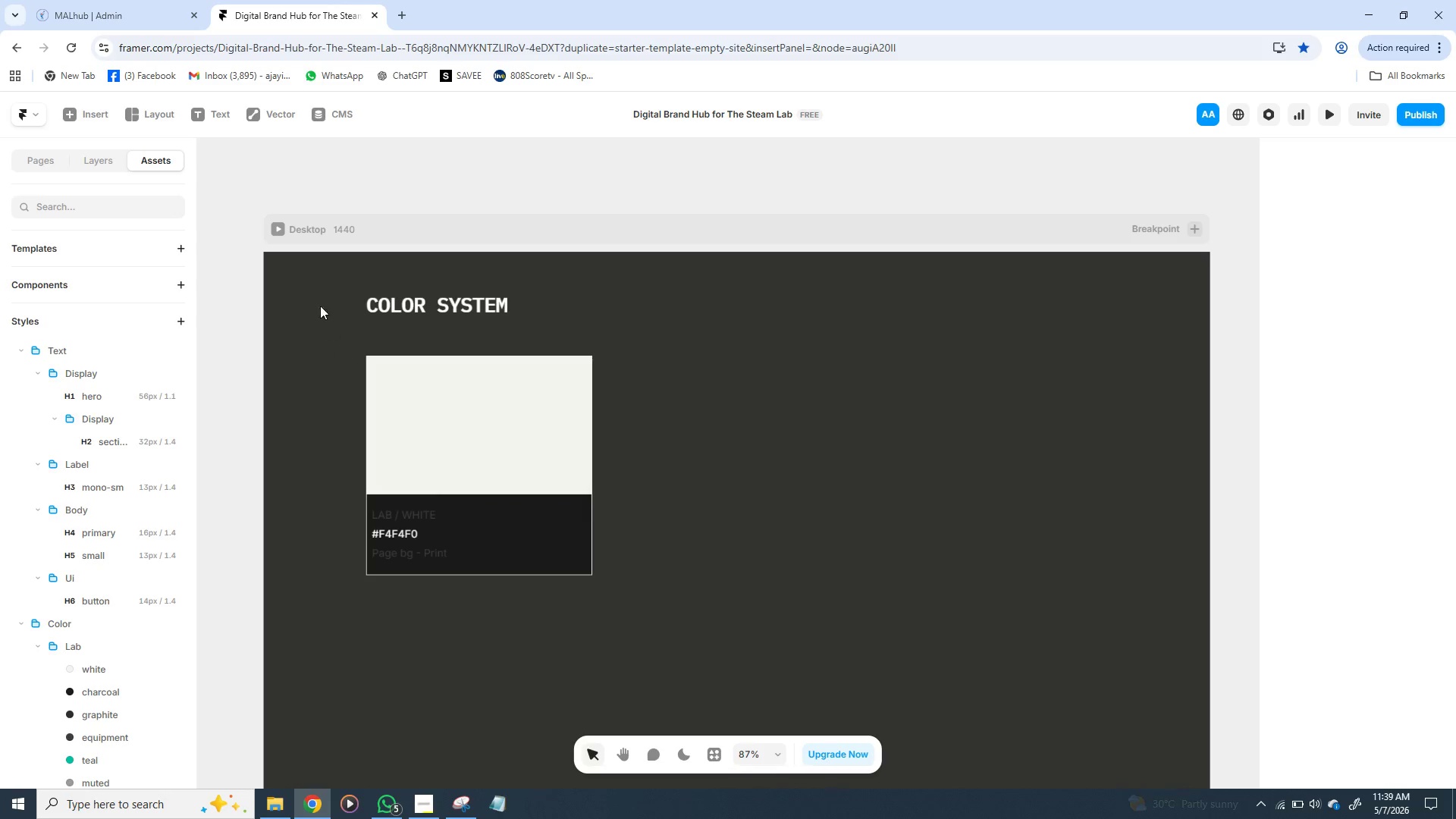 
wait(5.33)
 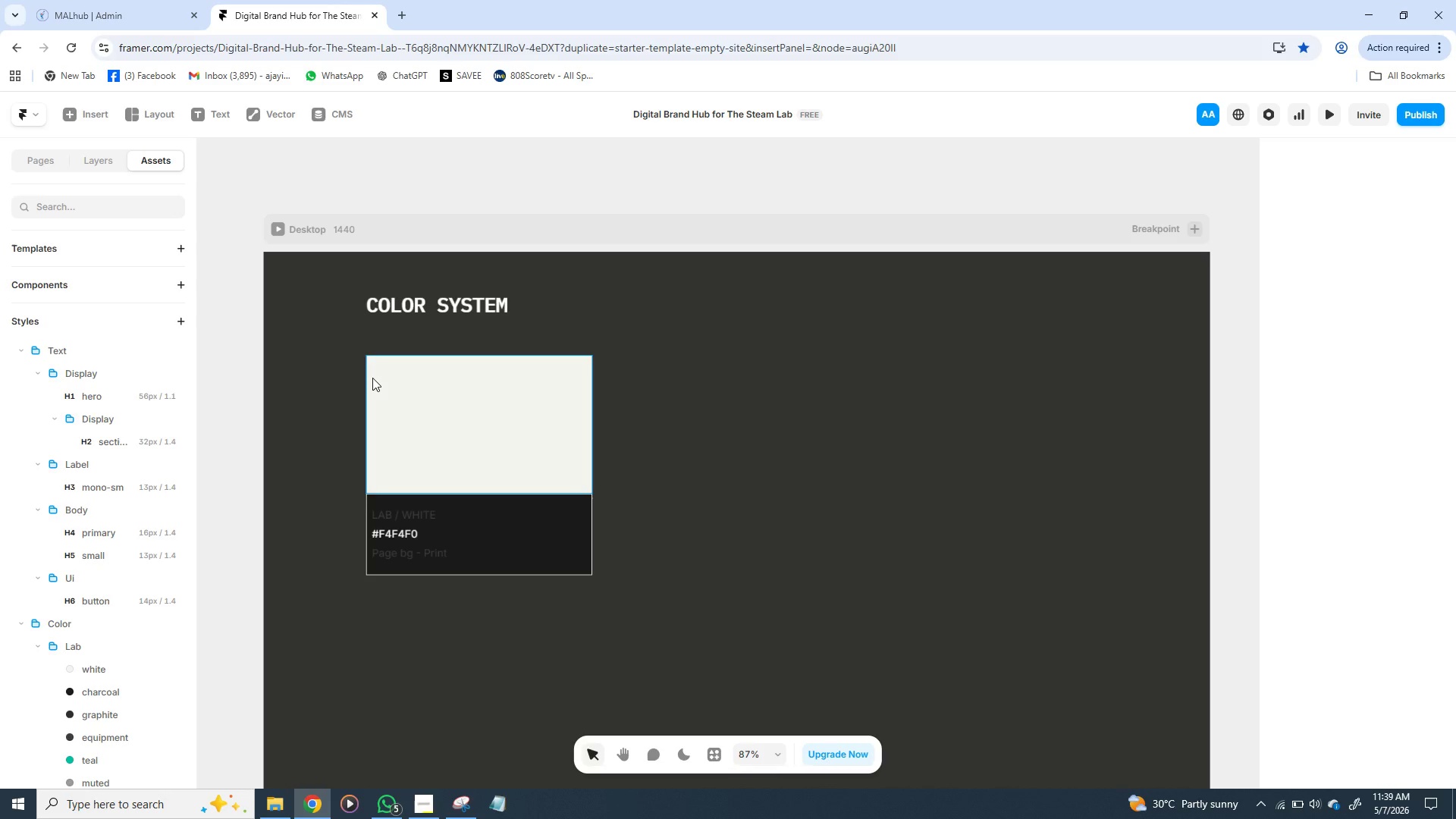 
left_click_drag(start_coordinate=[340, 330], to_coordinate=[637, 587])
 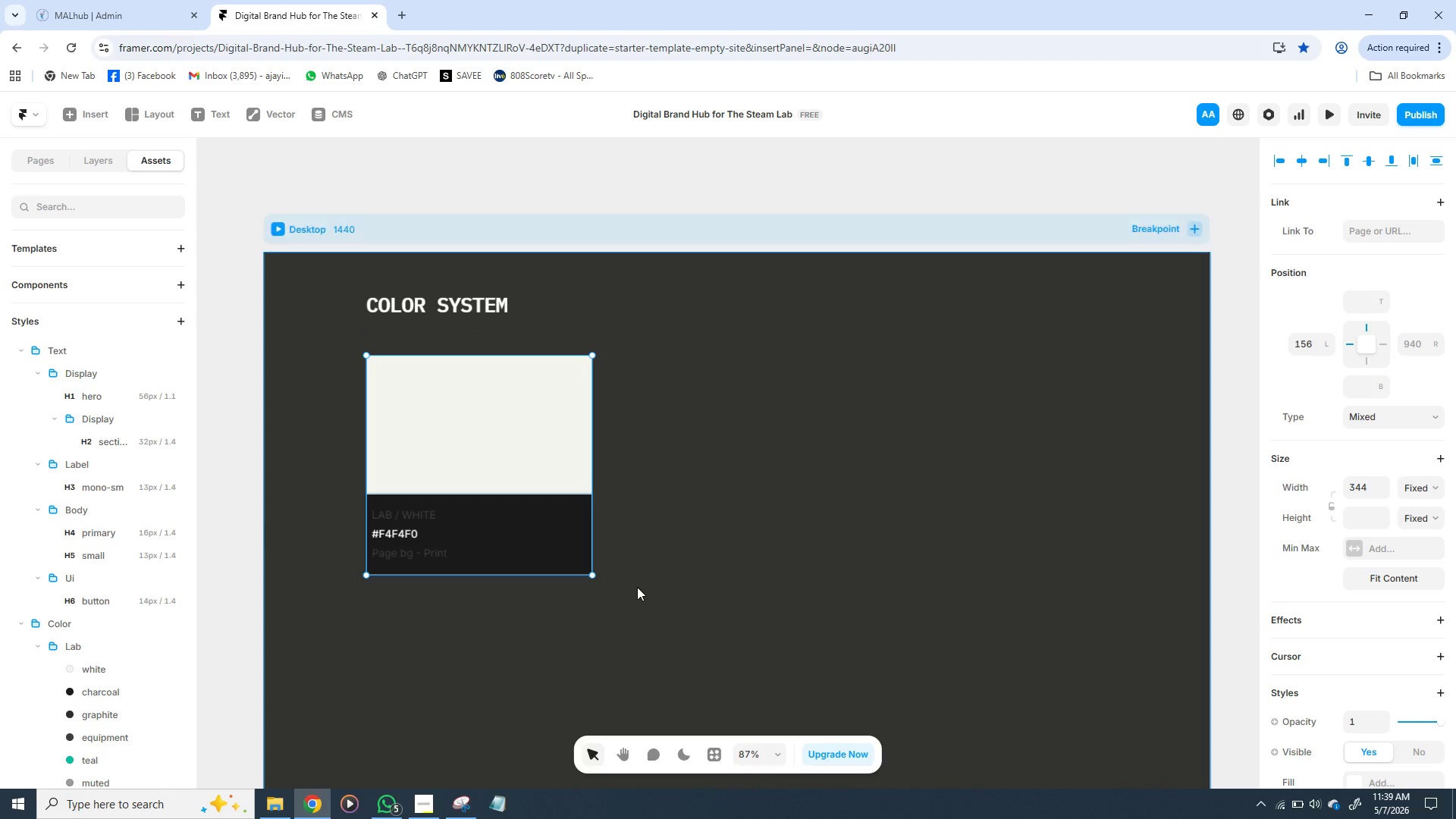 
key(Control+D)
 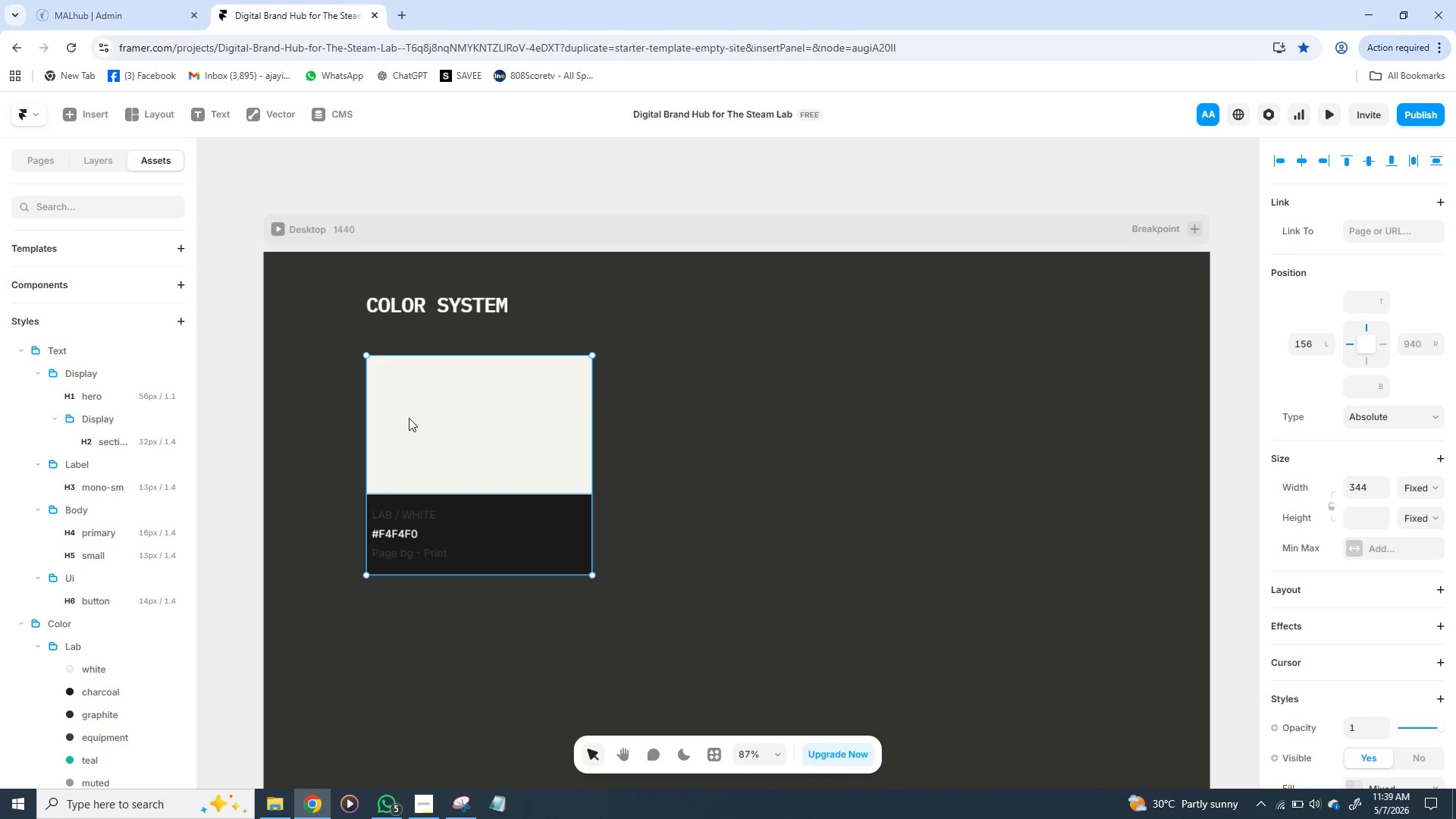 
left_click_drag(start_coordinate=[409, 418], to_coordinate=[657, 416])
 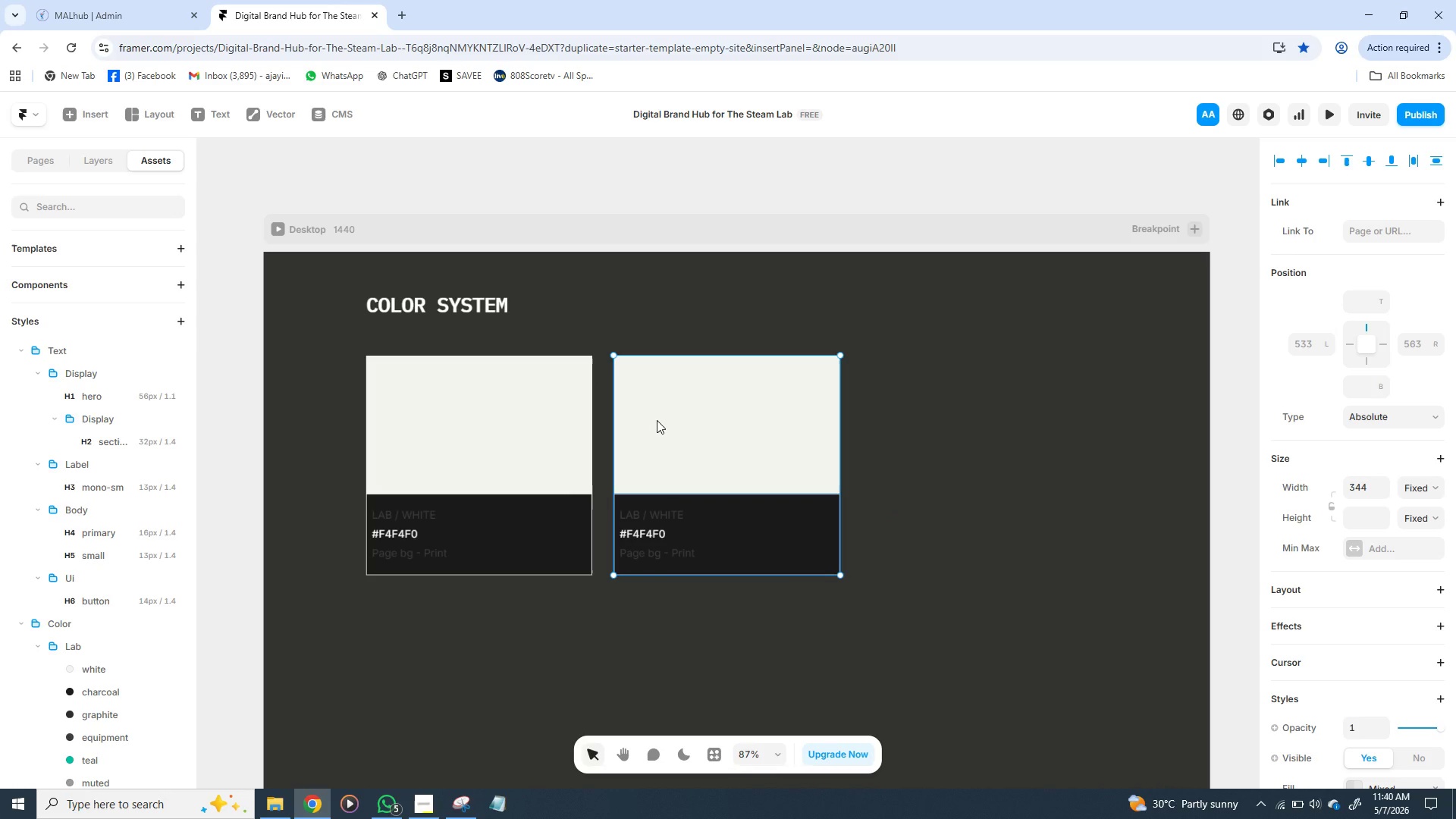 
key(ArrowRight)
 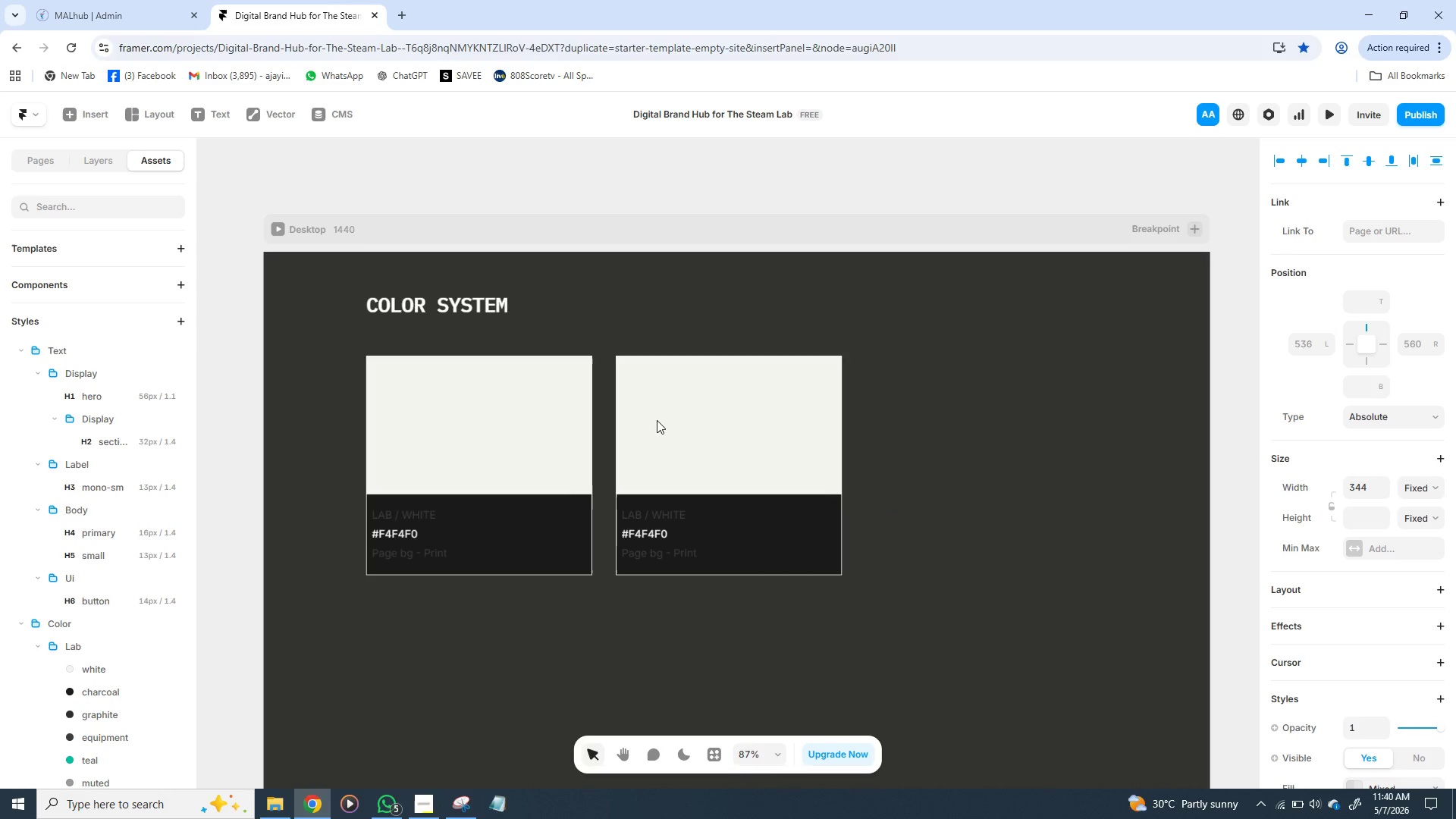 
key(ArrowRight)
 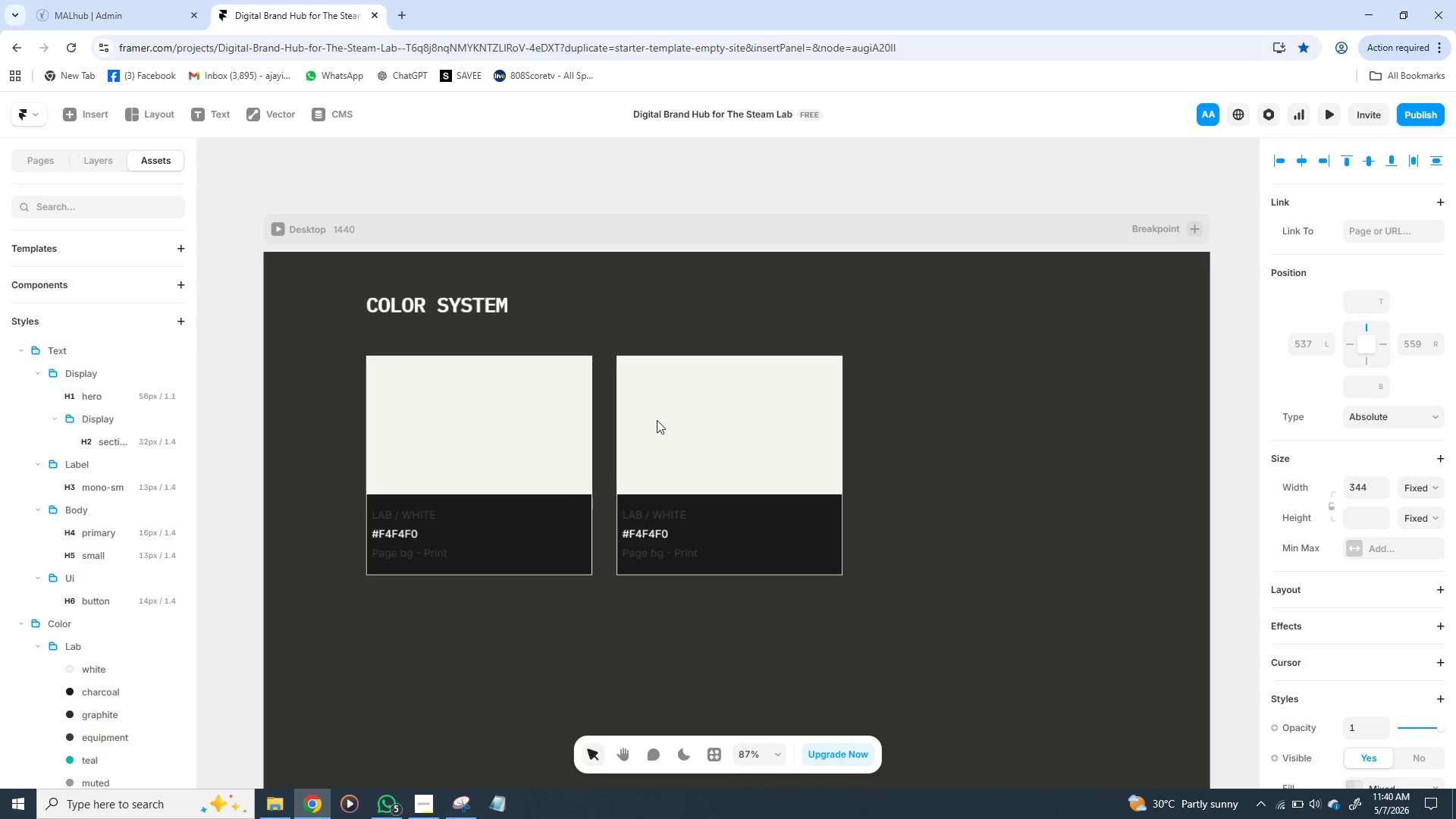 
key(ArrowRight)
 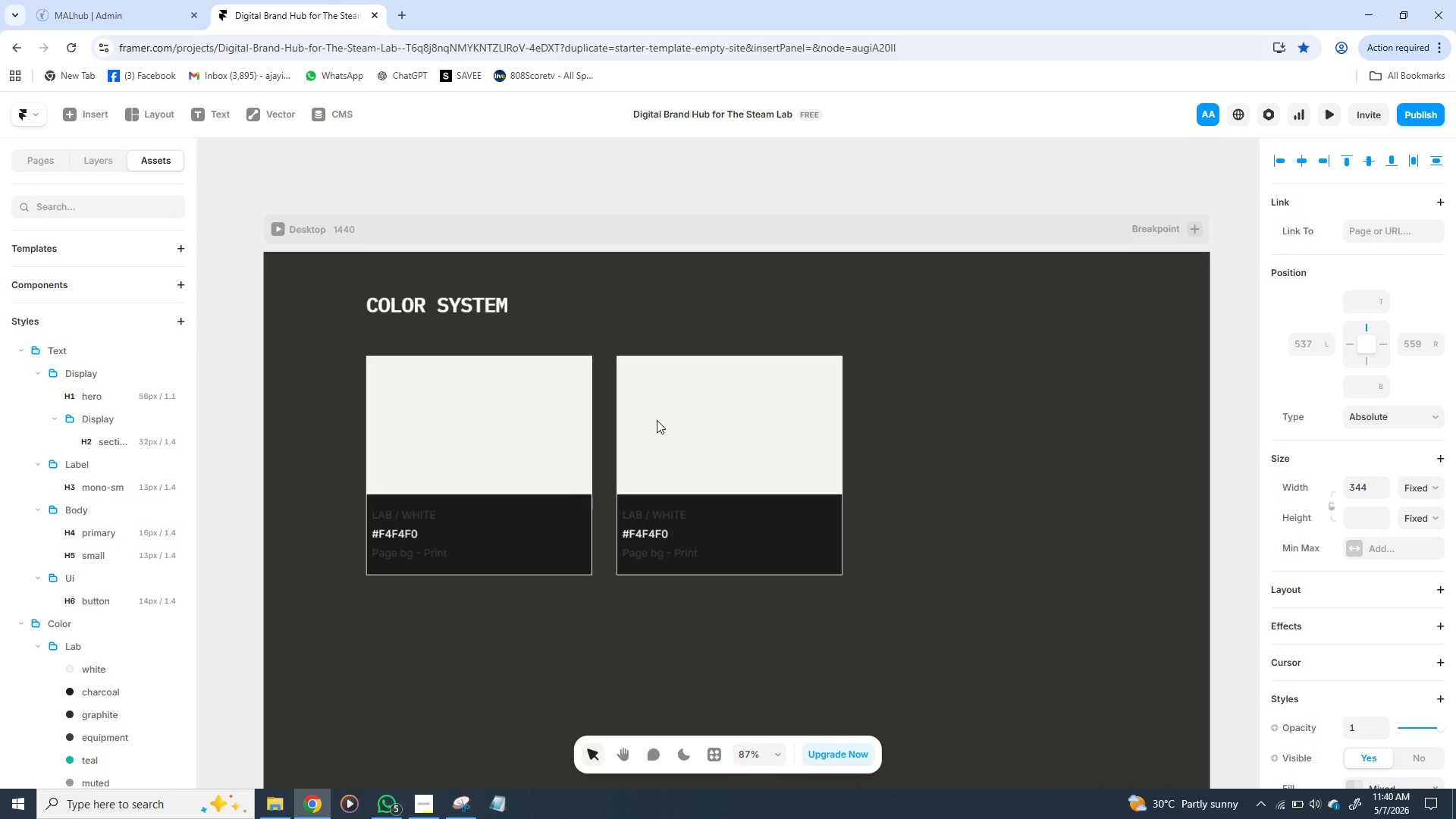 
key(ArrowRight)
 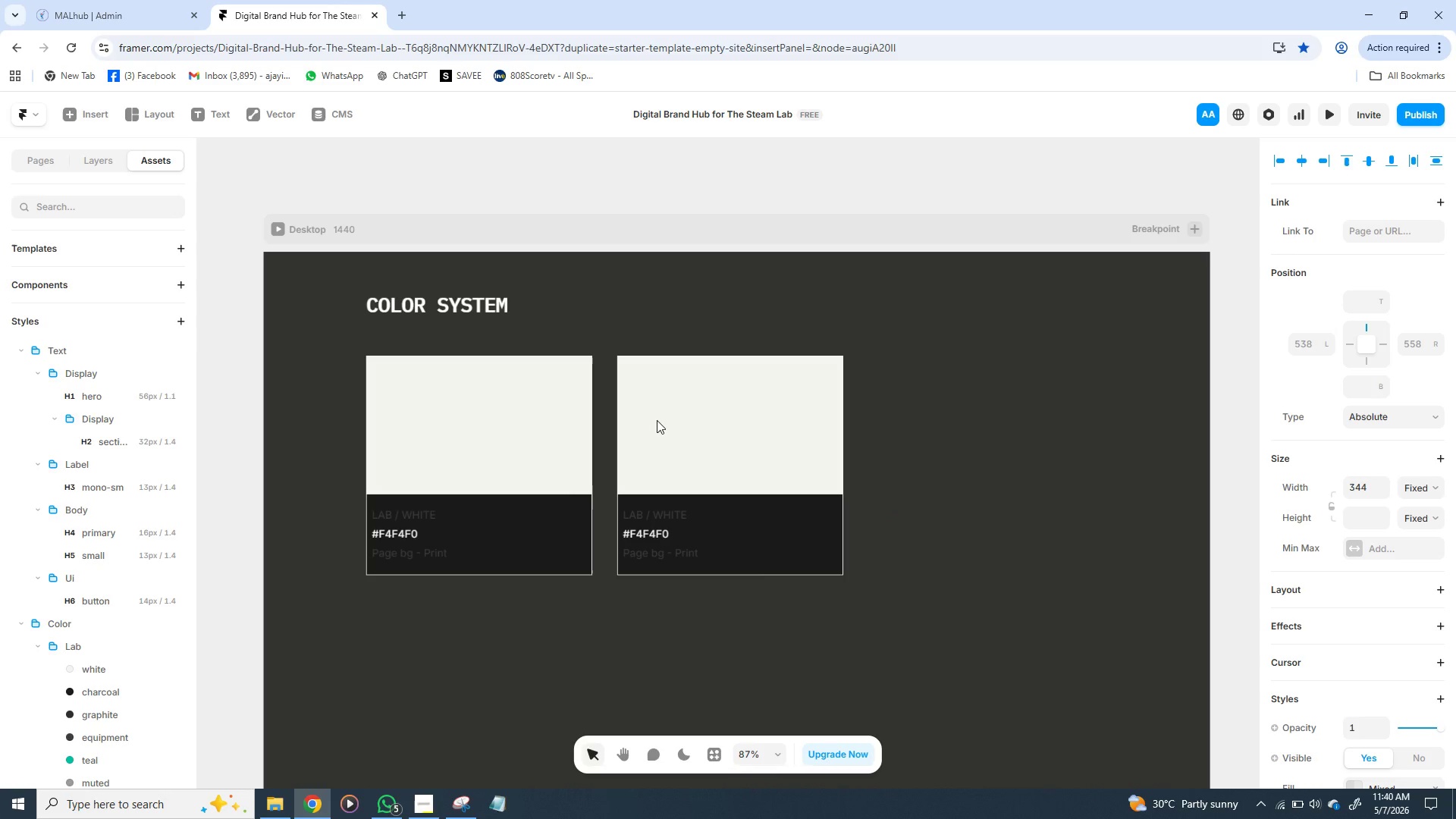 
key(ArrowRight)
 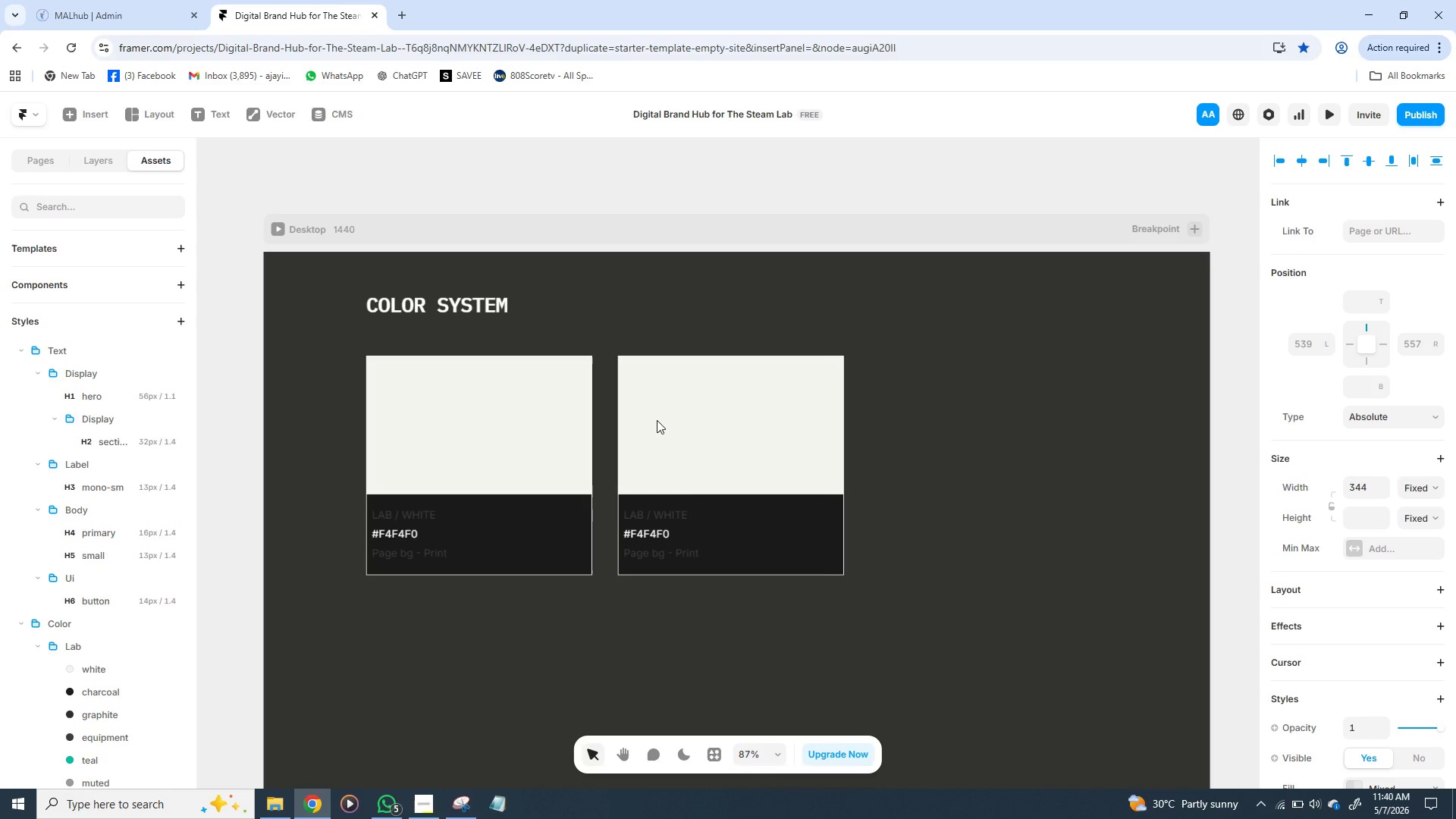 
key(ArrowRight)
 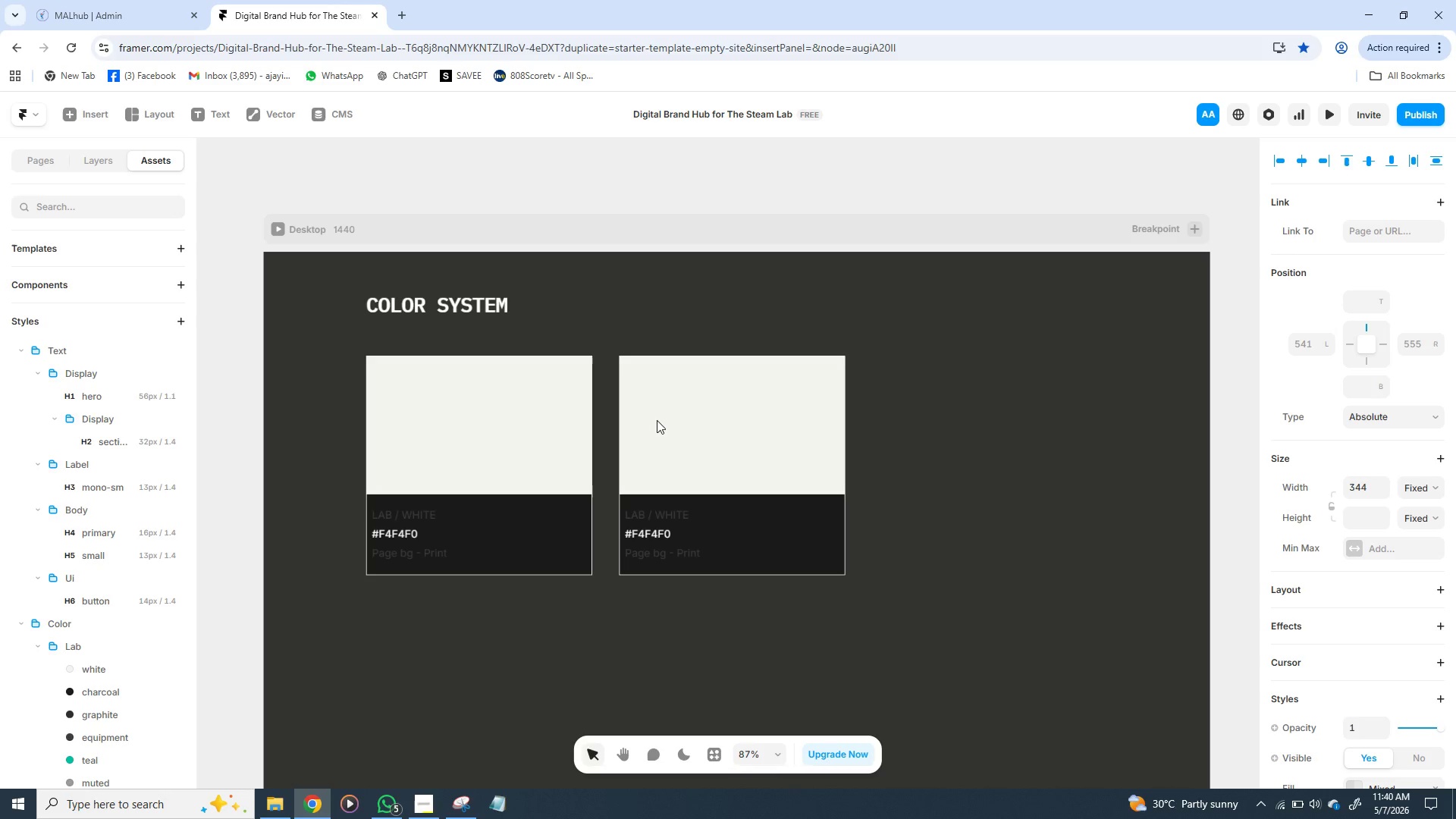 
key(ArrowRight)
 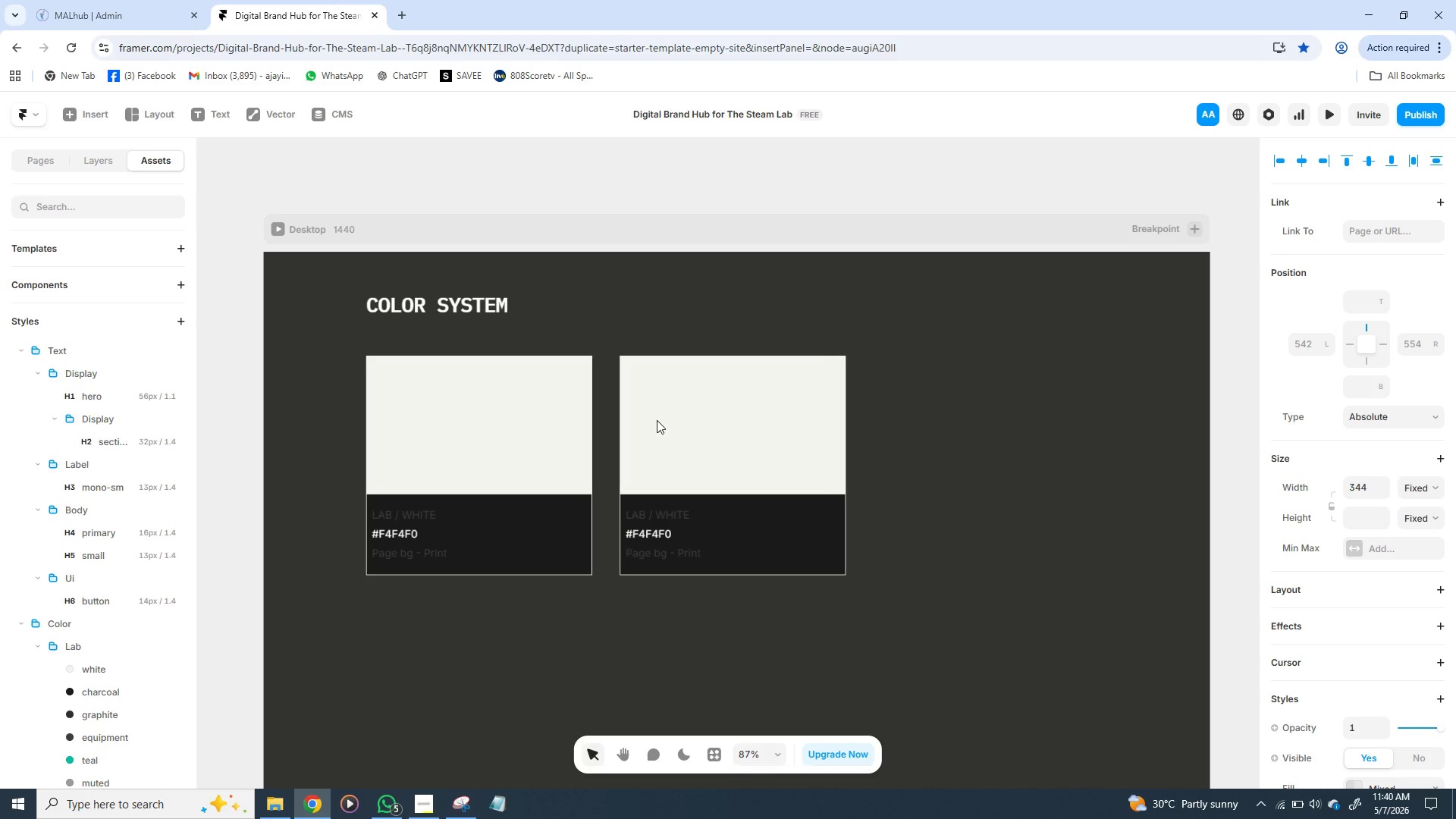 
key(ArrowRight)
 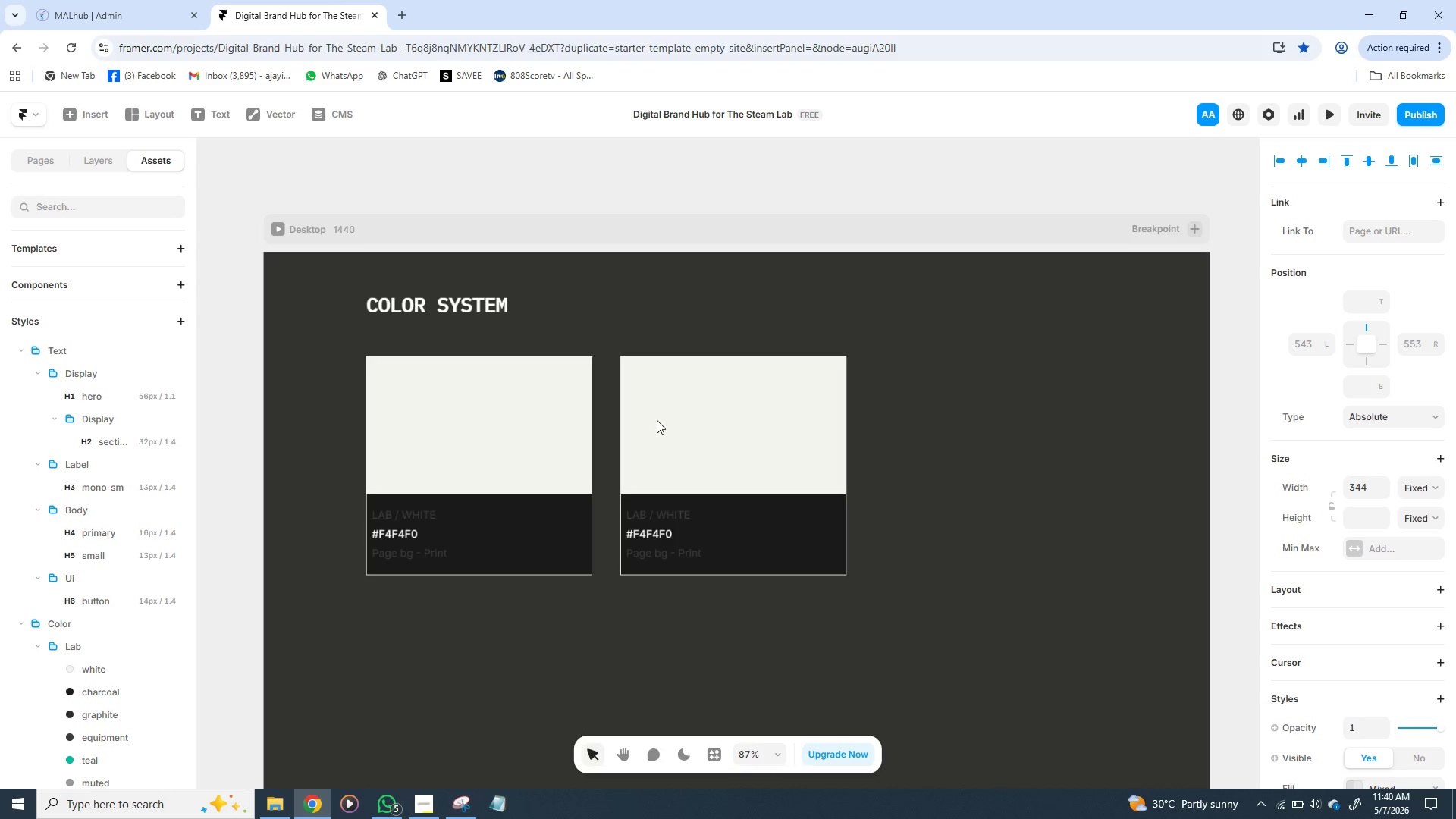 
key(ArrowRight)
 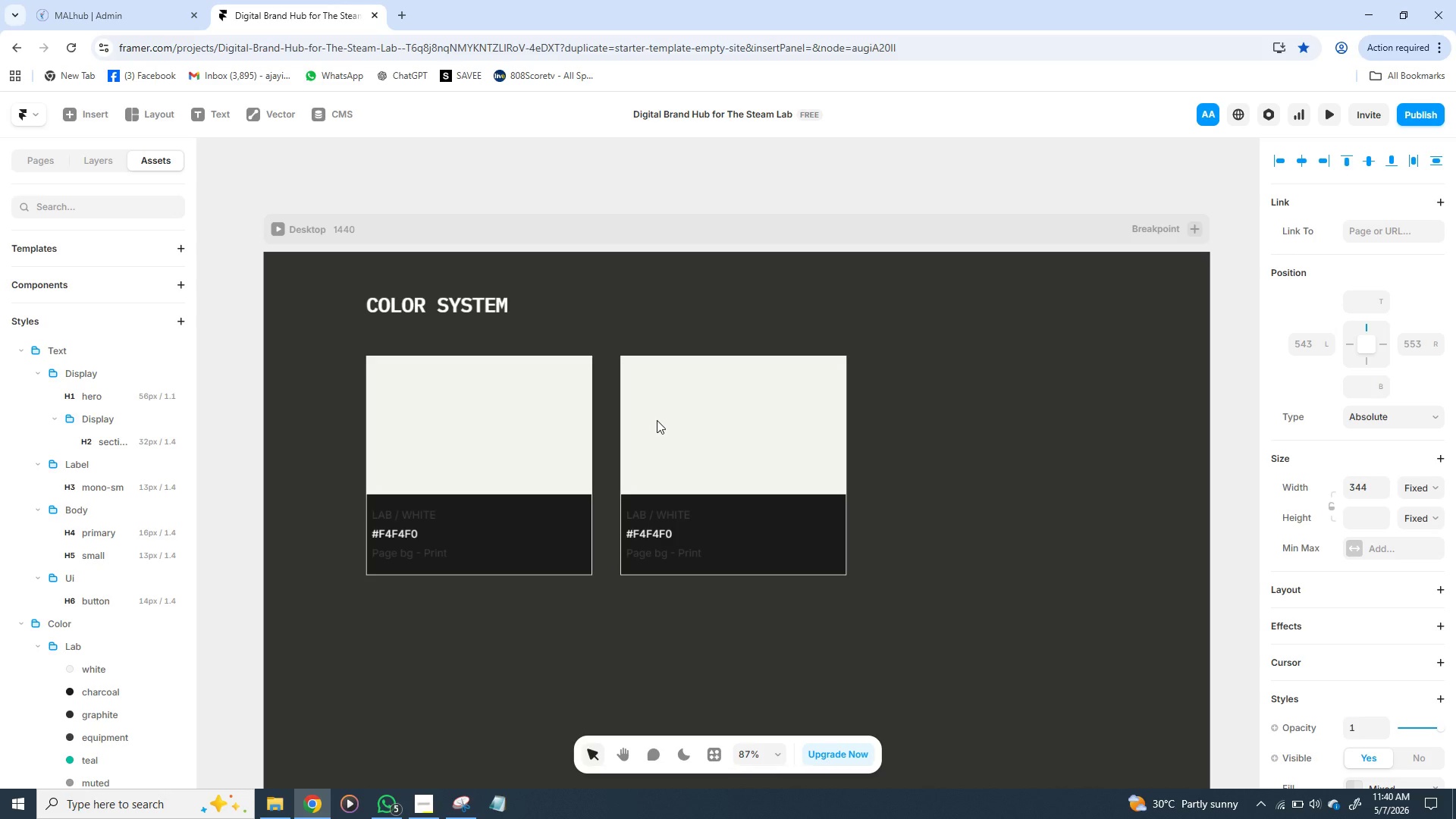 
key(ArrowRight)
 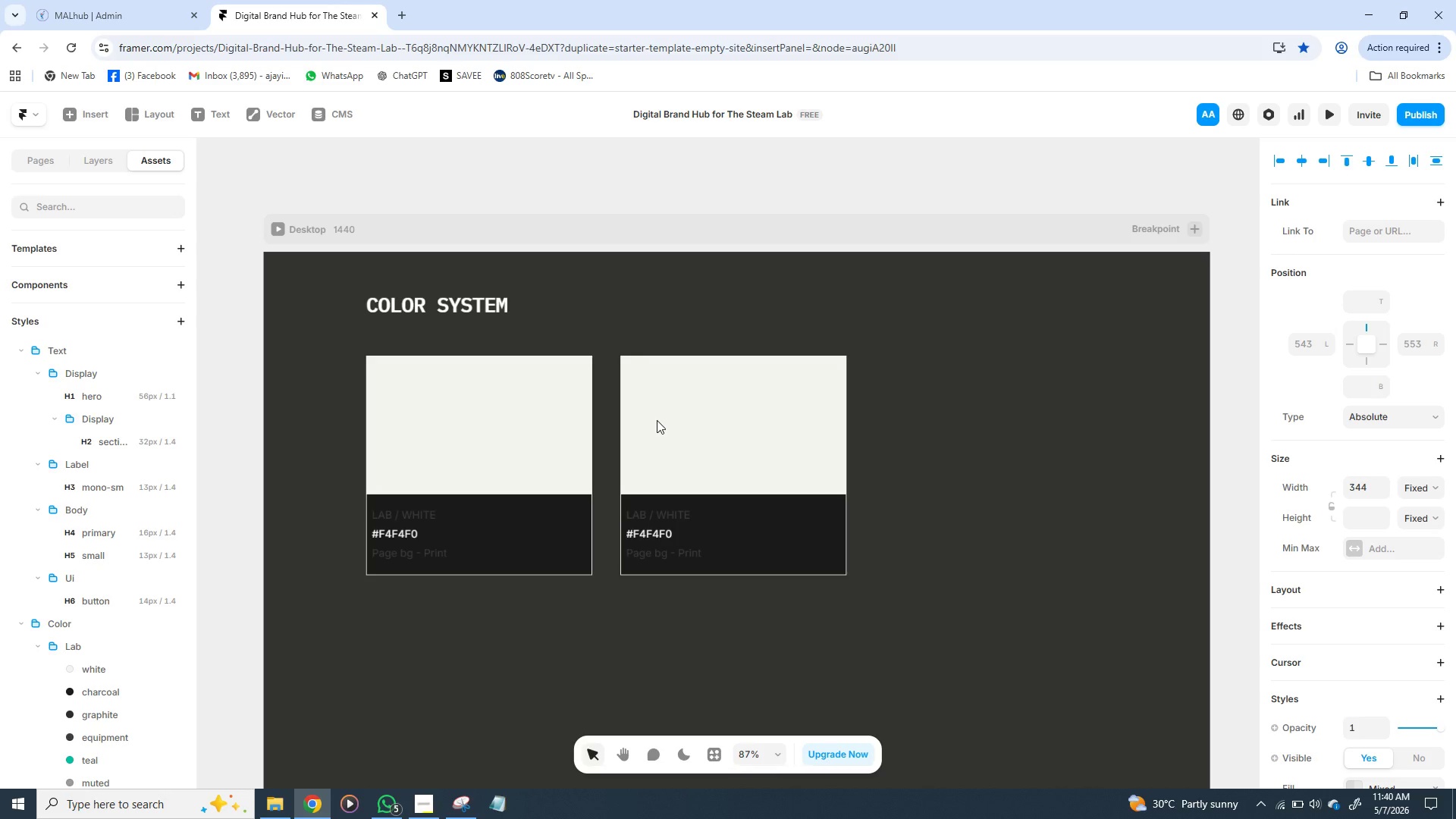 
key(ArrowRight)
 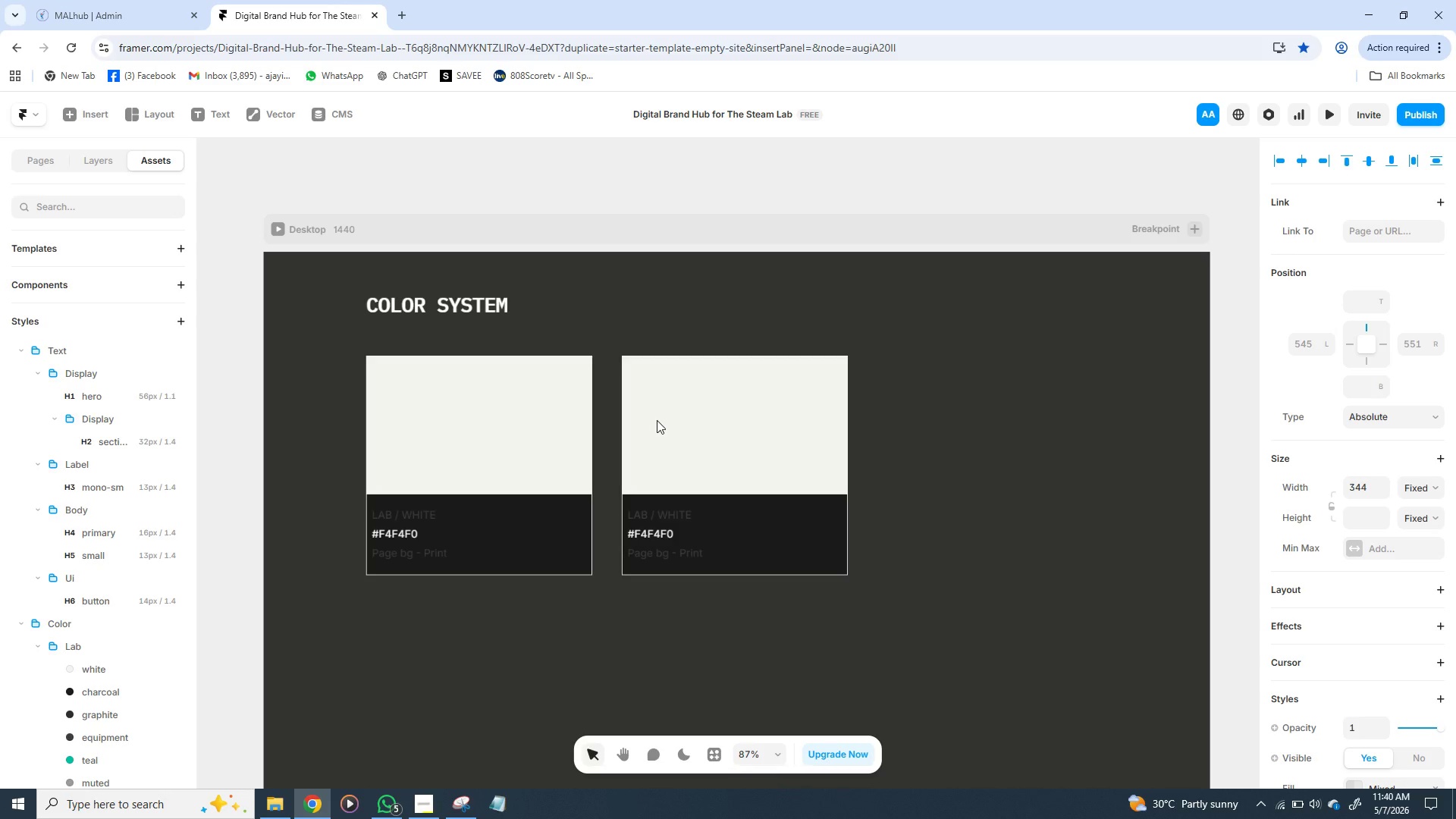 
key(ArrowRight)
 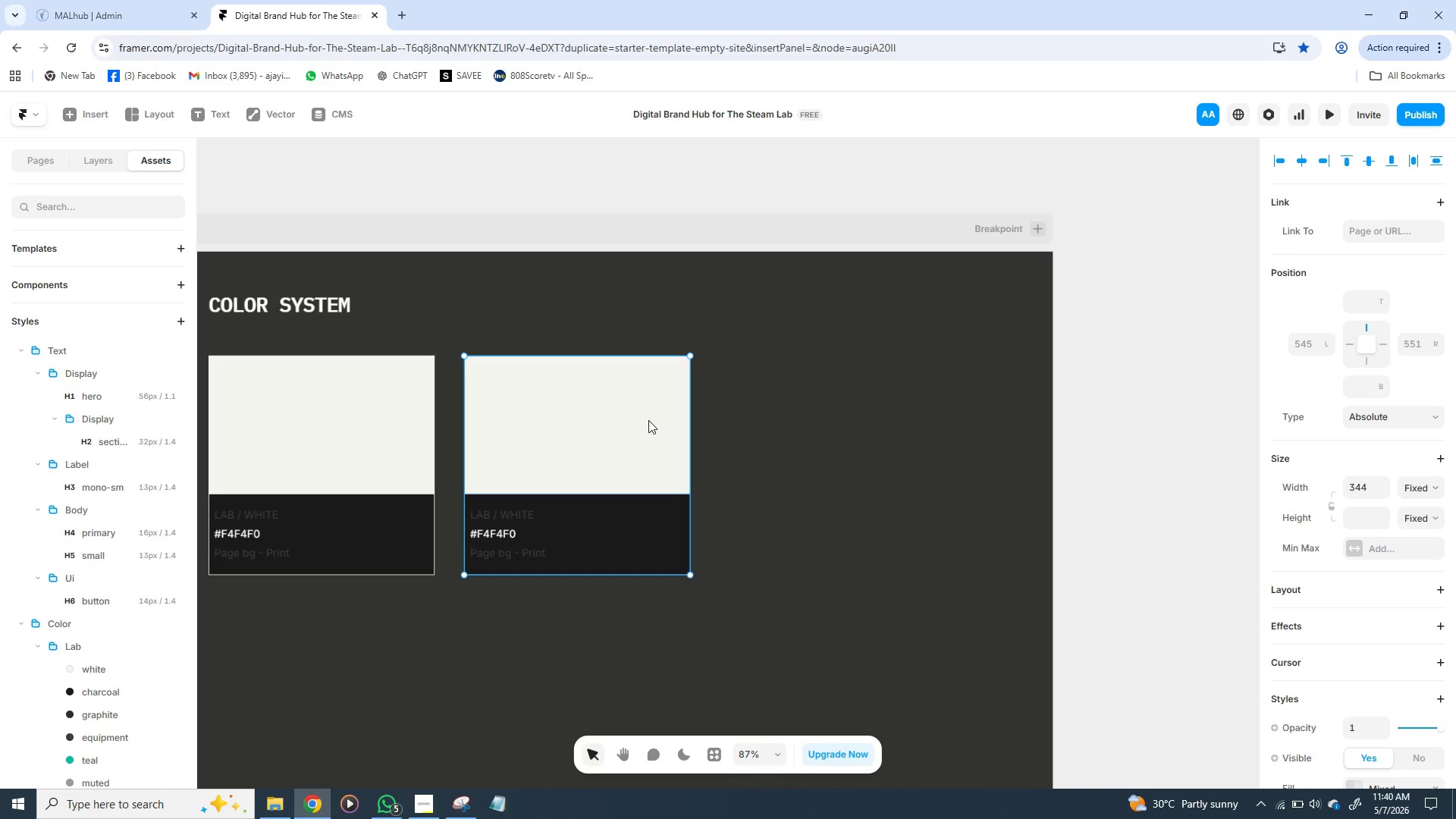 
wait(7.06)
 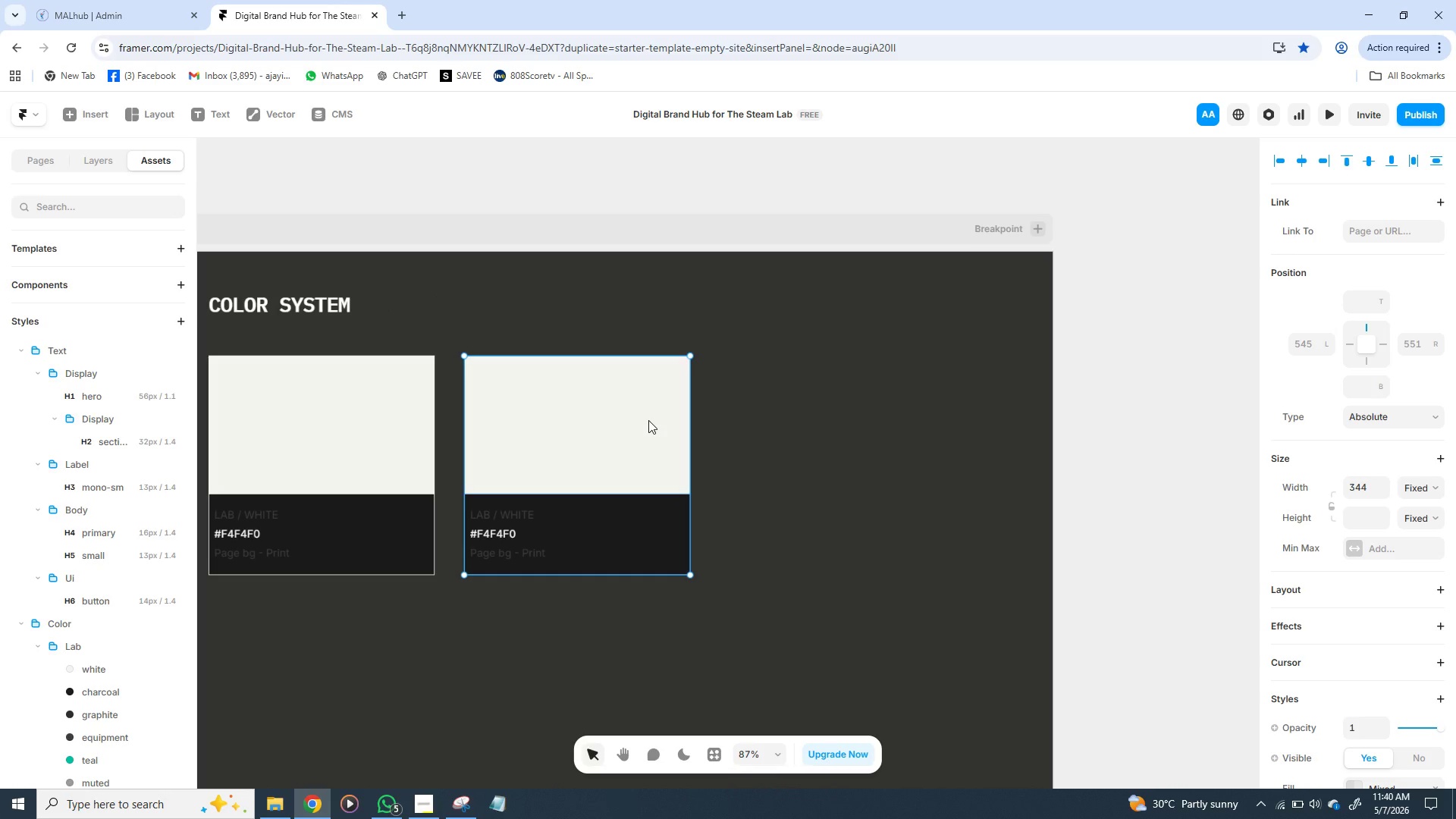 
key(Control+D)
 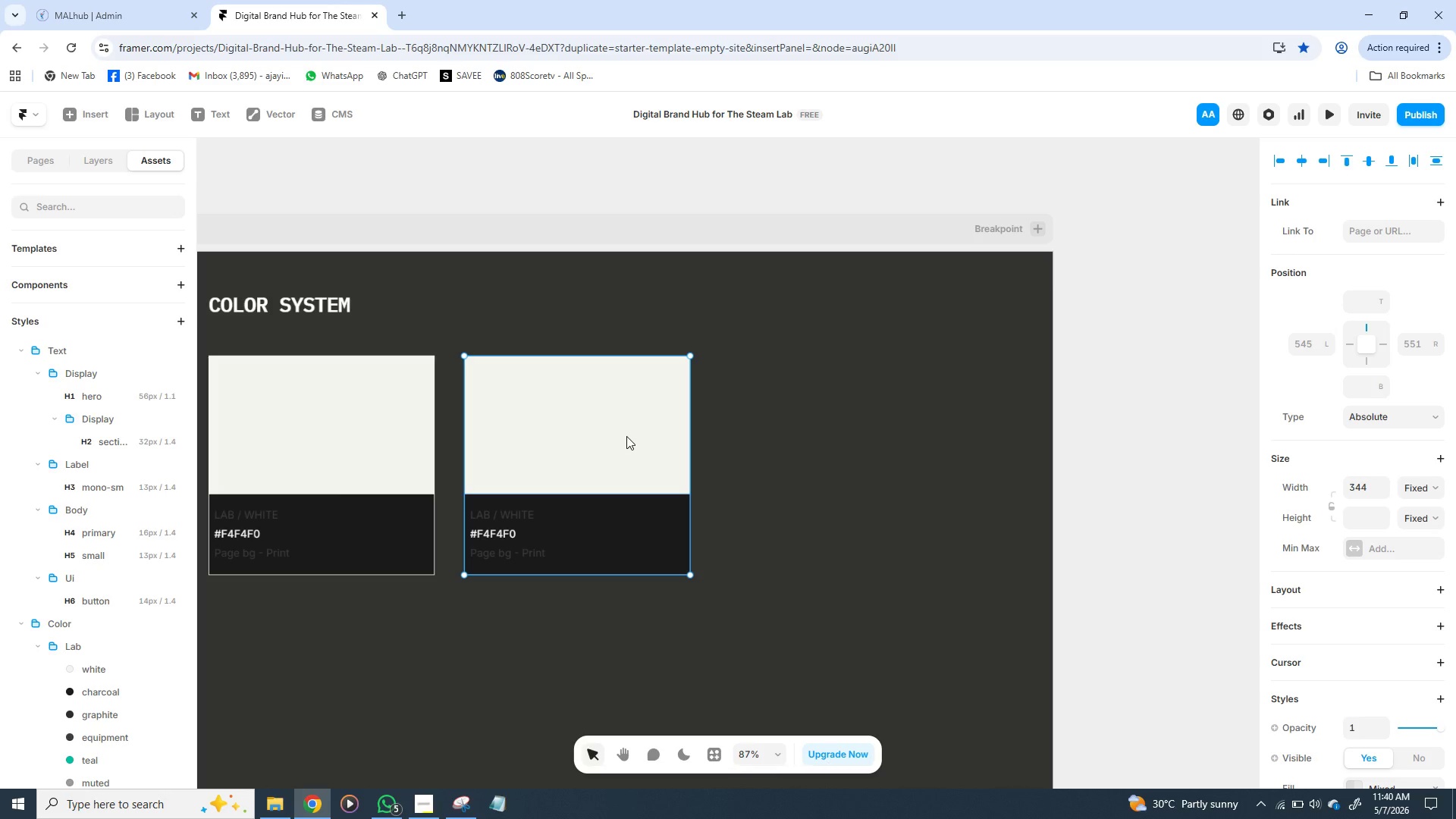 
left_click_drag(start_coordinate=[626, 436], to_coordinate=[885, 438])
 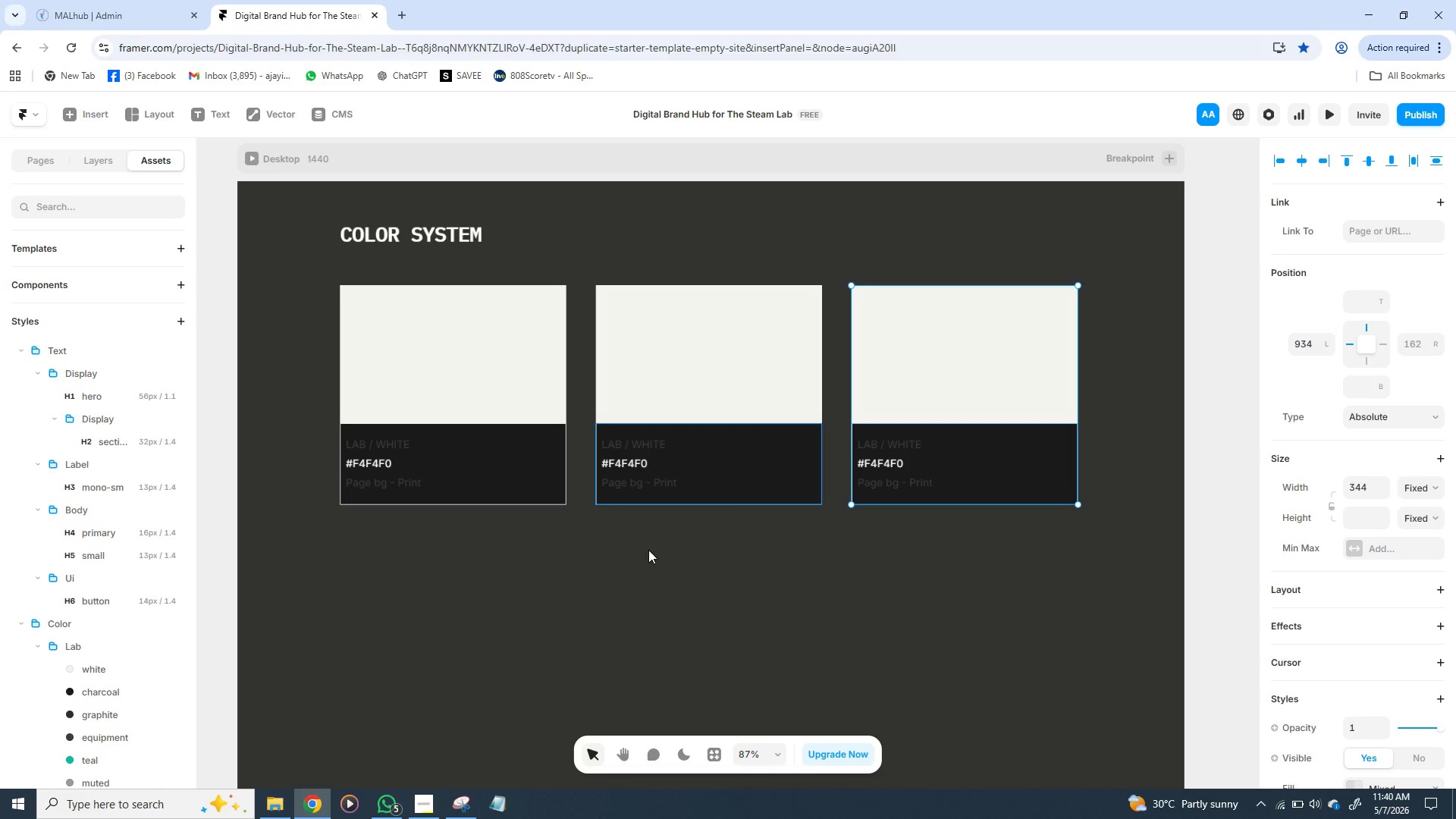 
wait(7.91)
 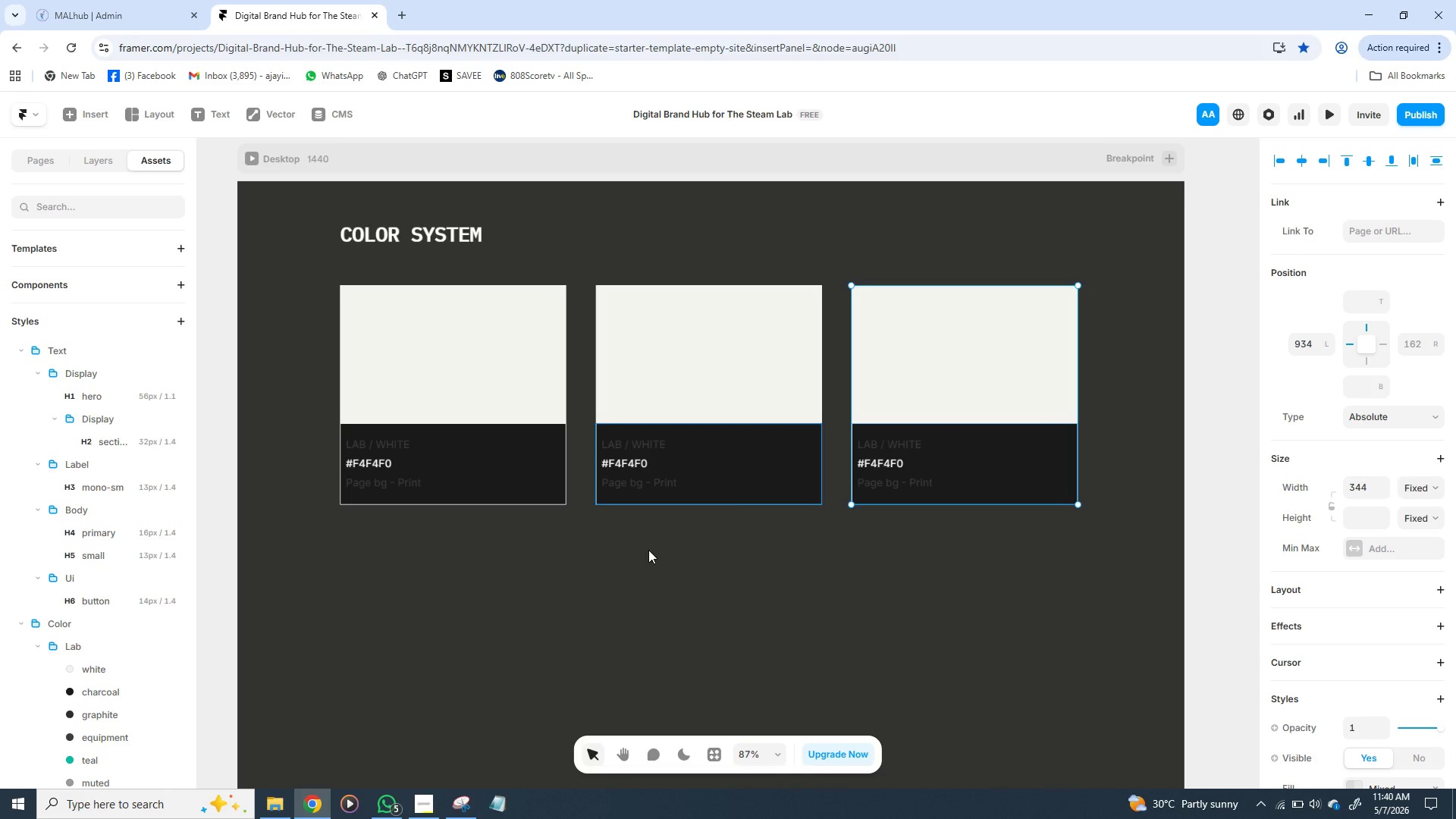 
left_click([718, 375])
 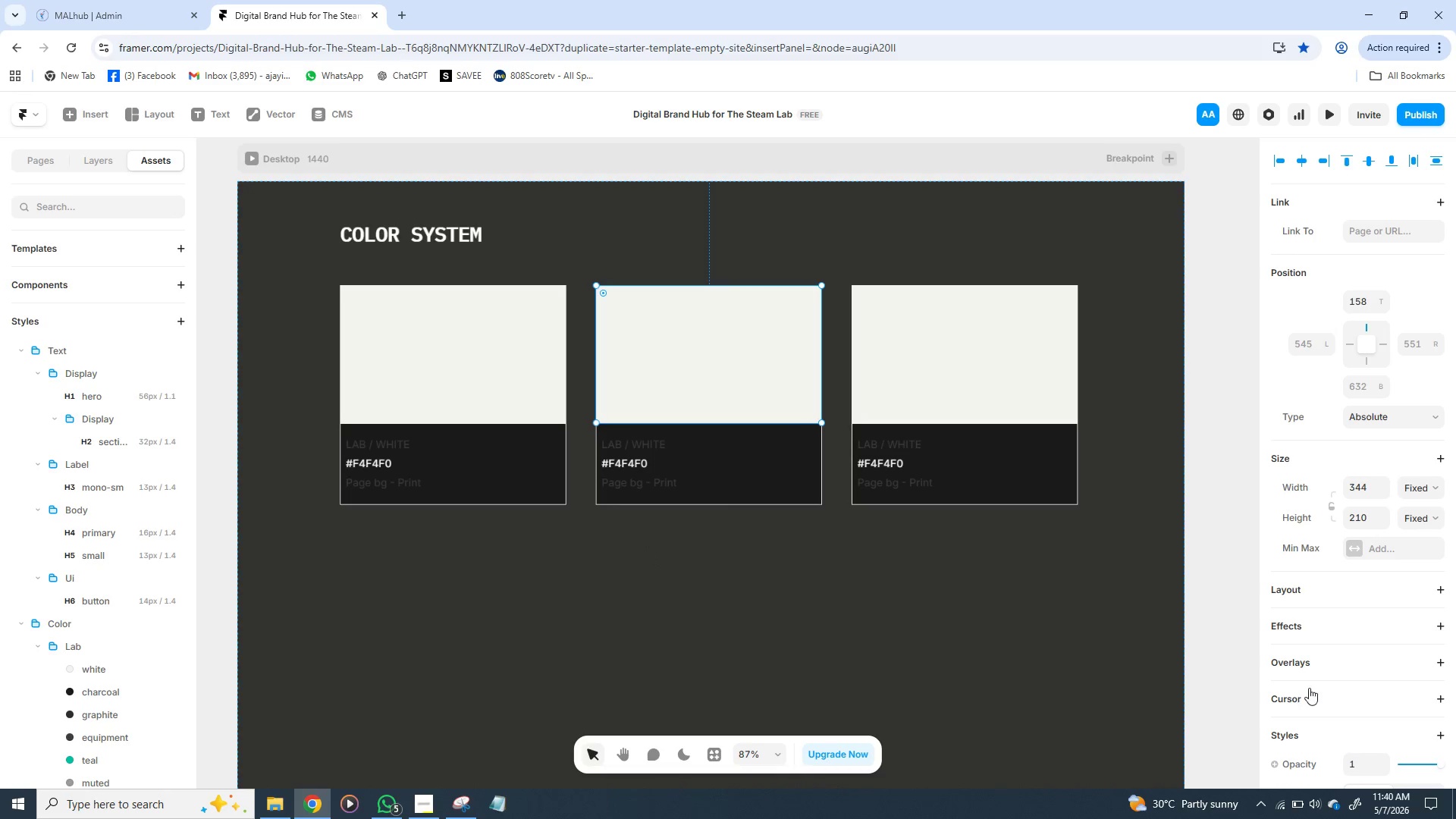 
mouse_move([1313, 673])
 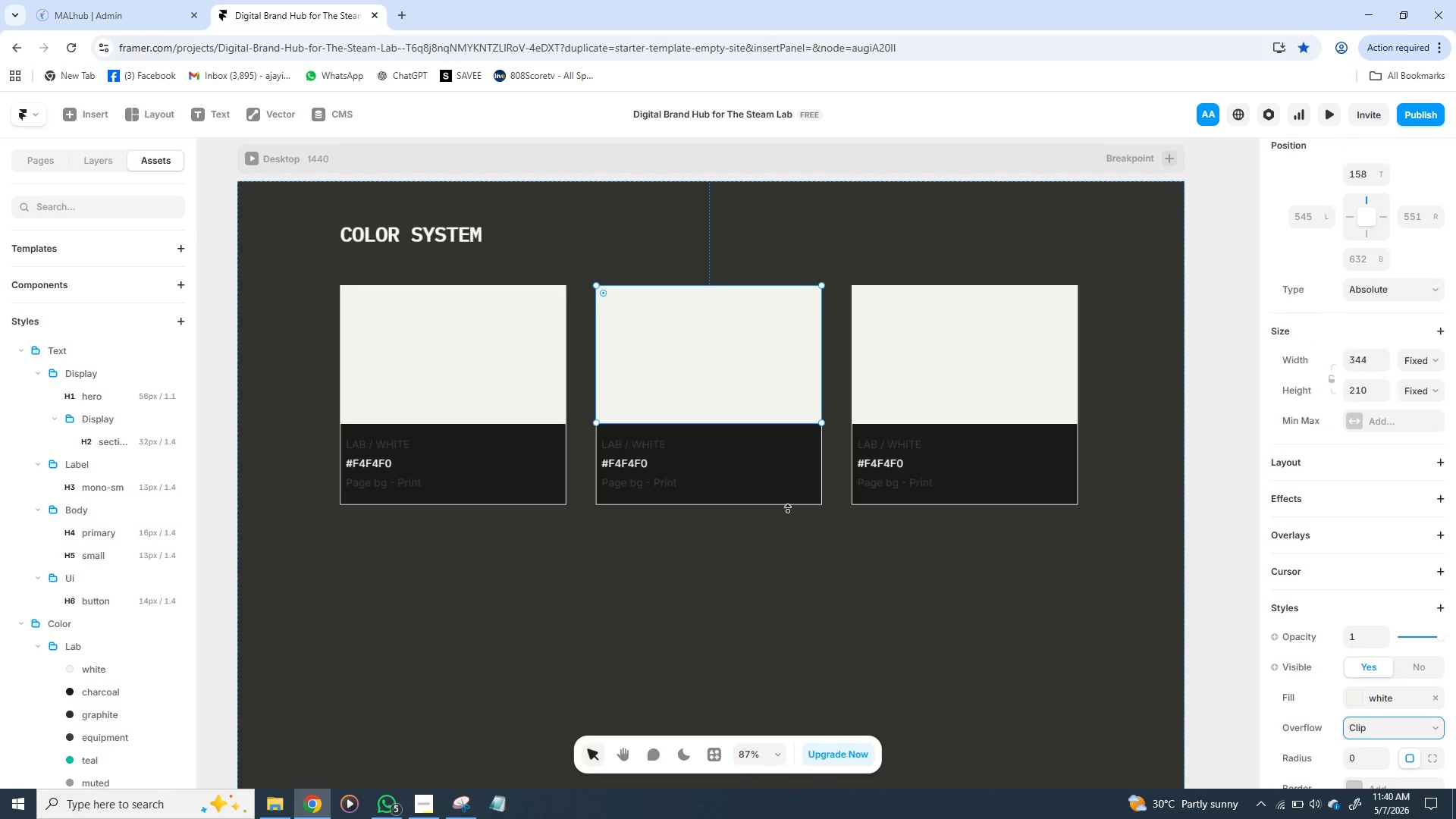 
wait(17.74)
 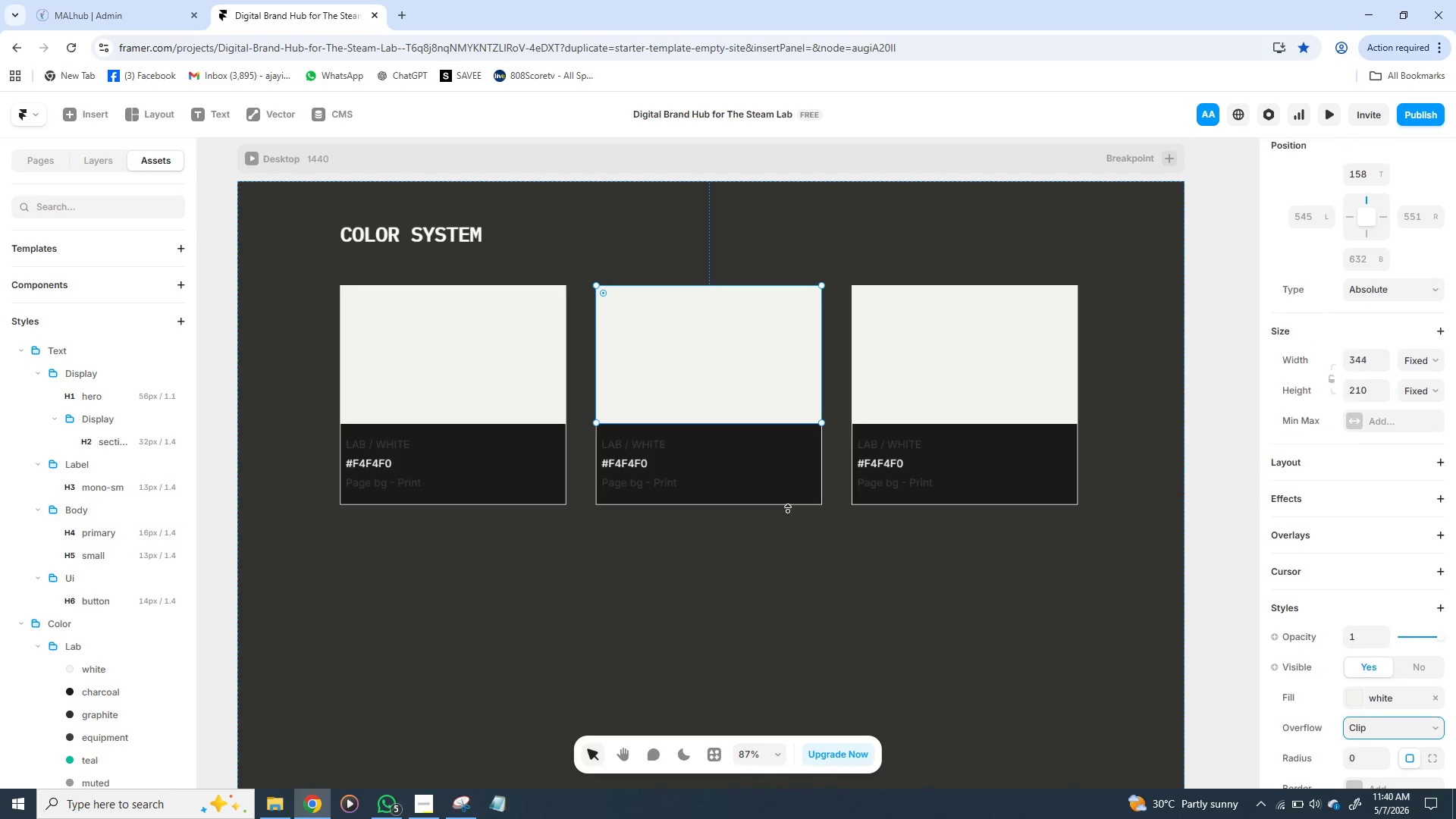 
left_click([1128, 457])
 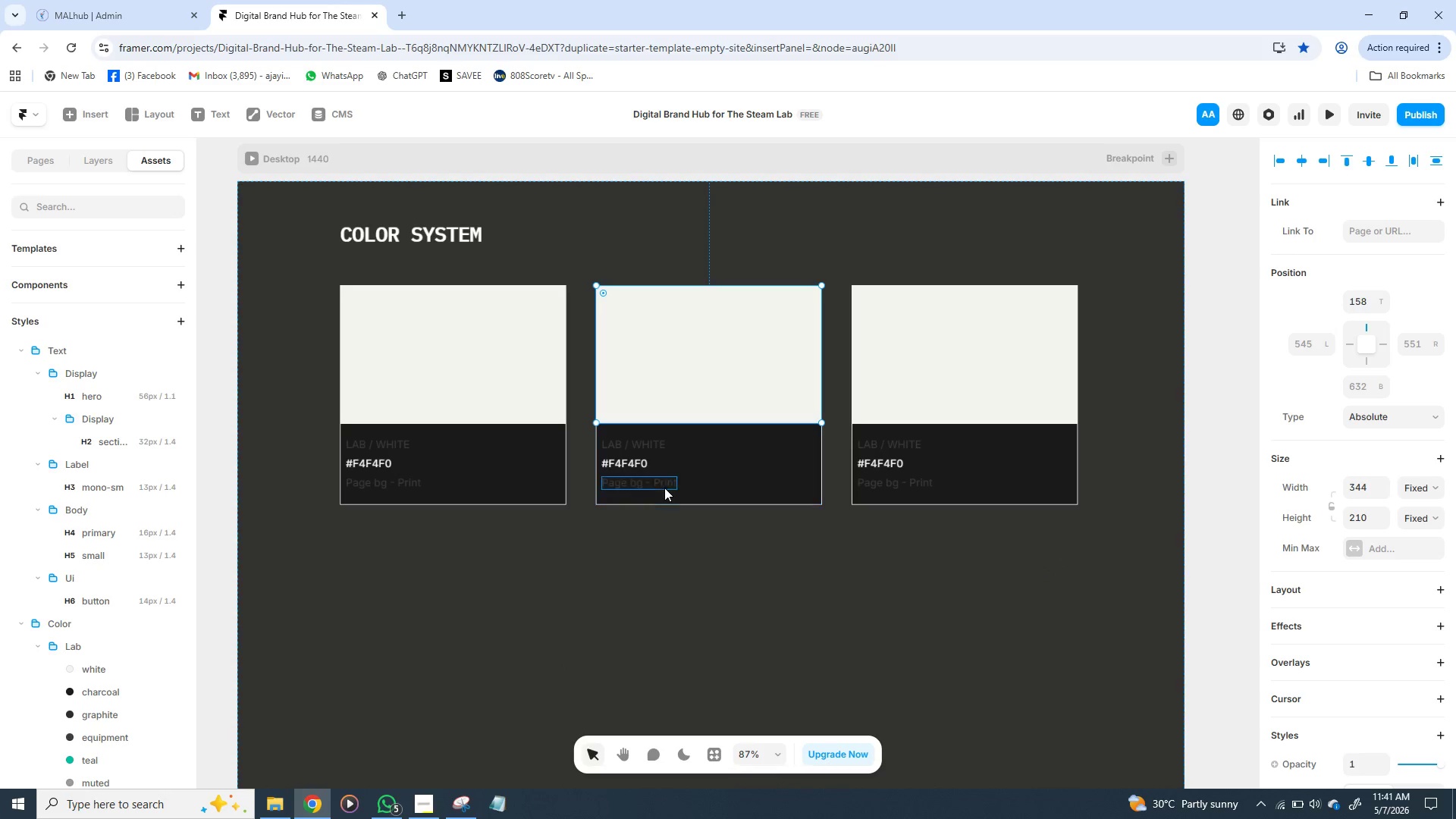 
left_click([632, 443])
 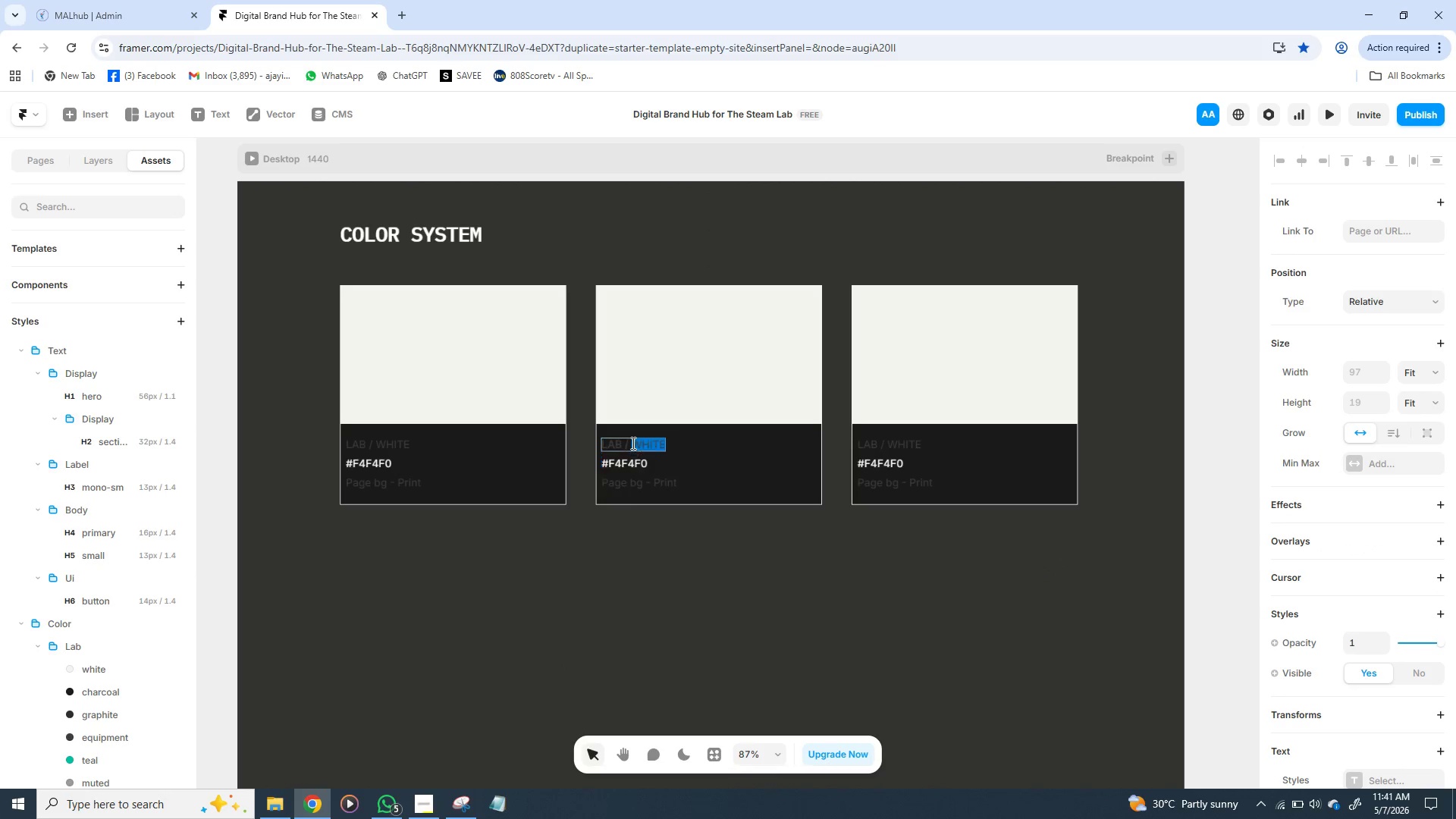 
double_click([632, 443])
 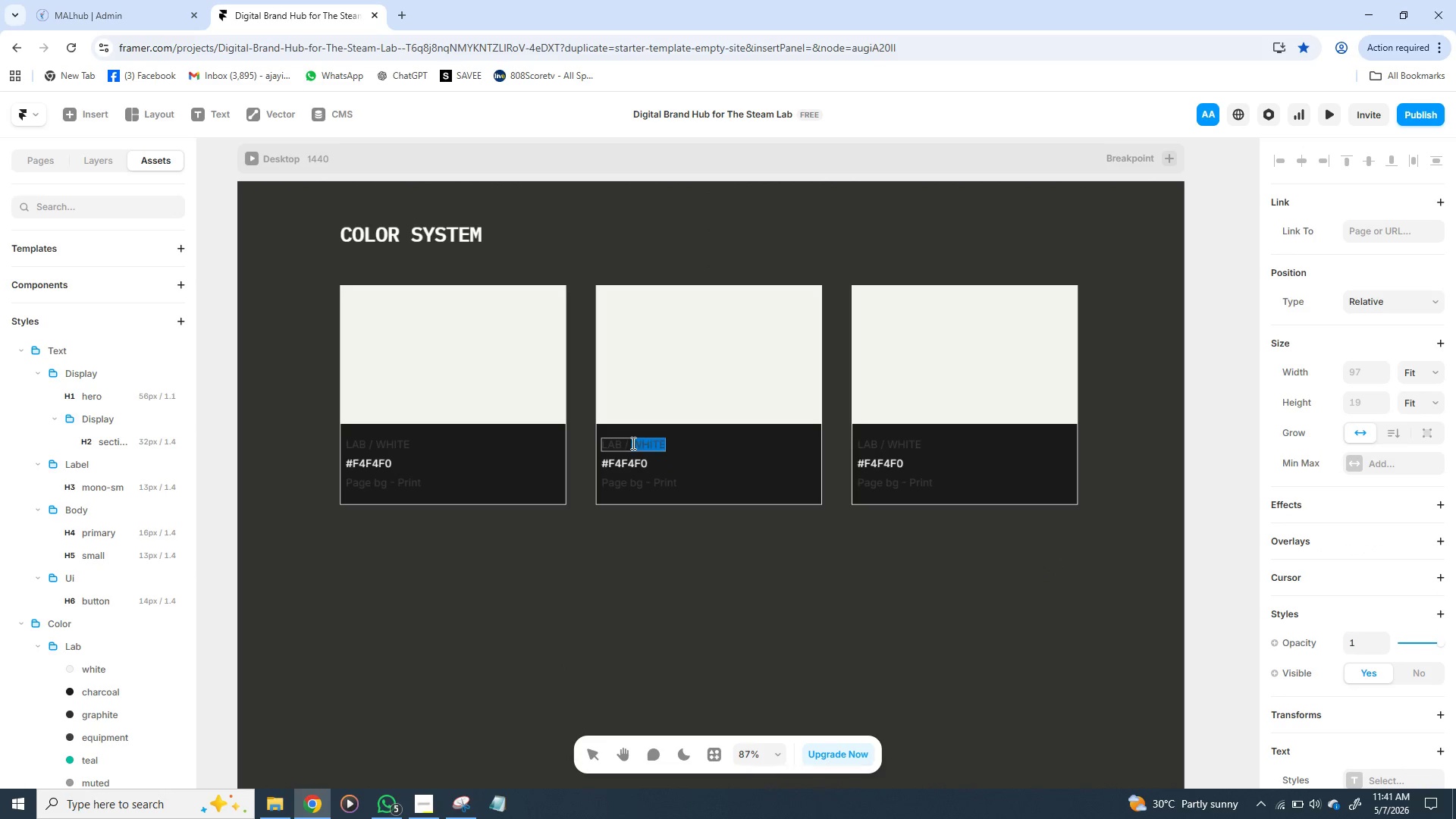 
double_click([632, 443])
 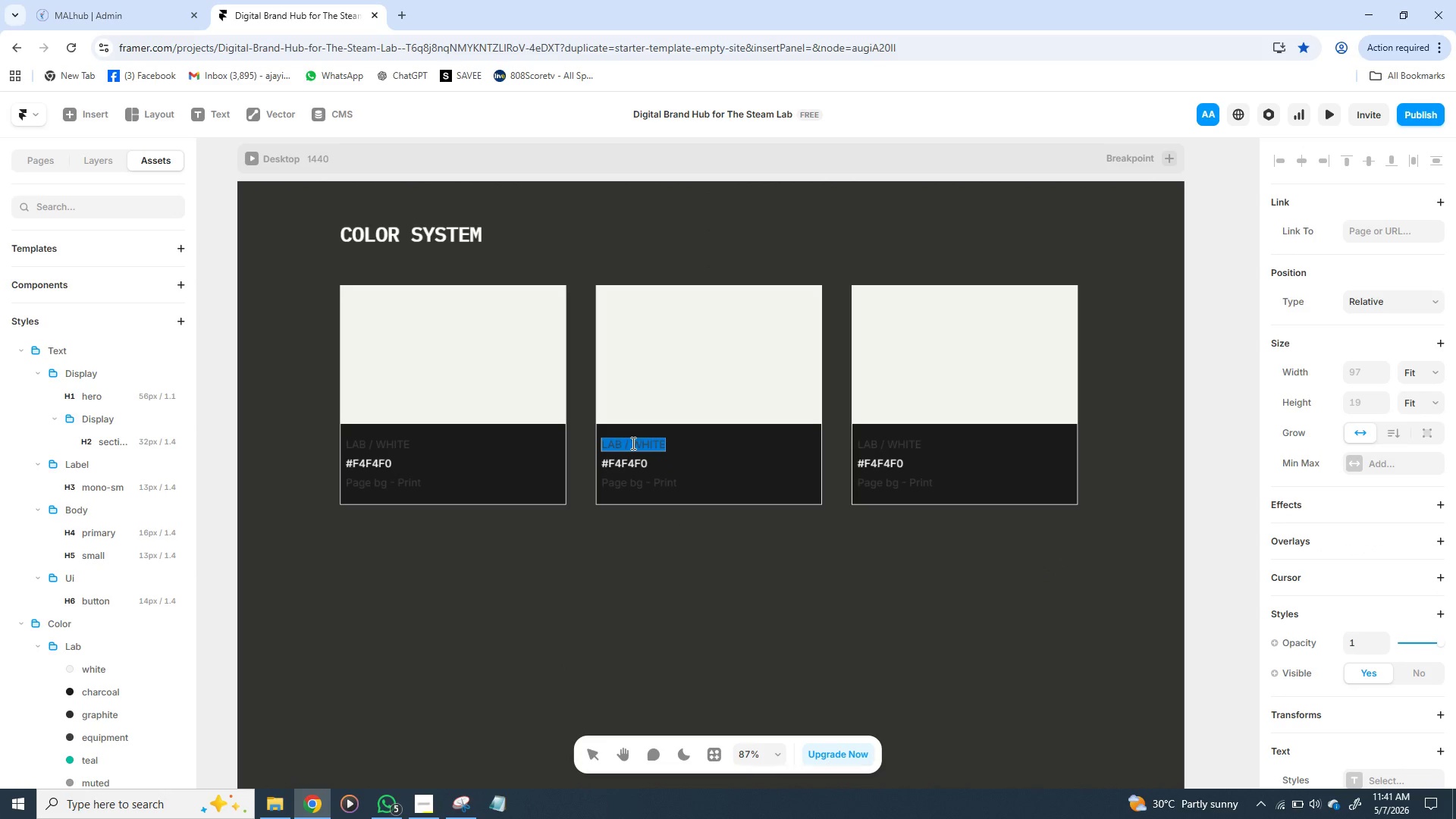 
triple_click([632, 443])
 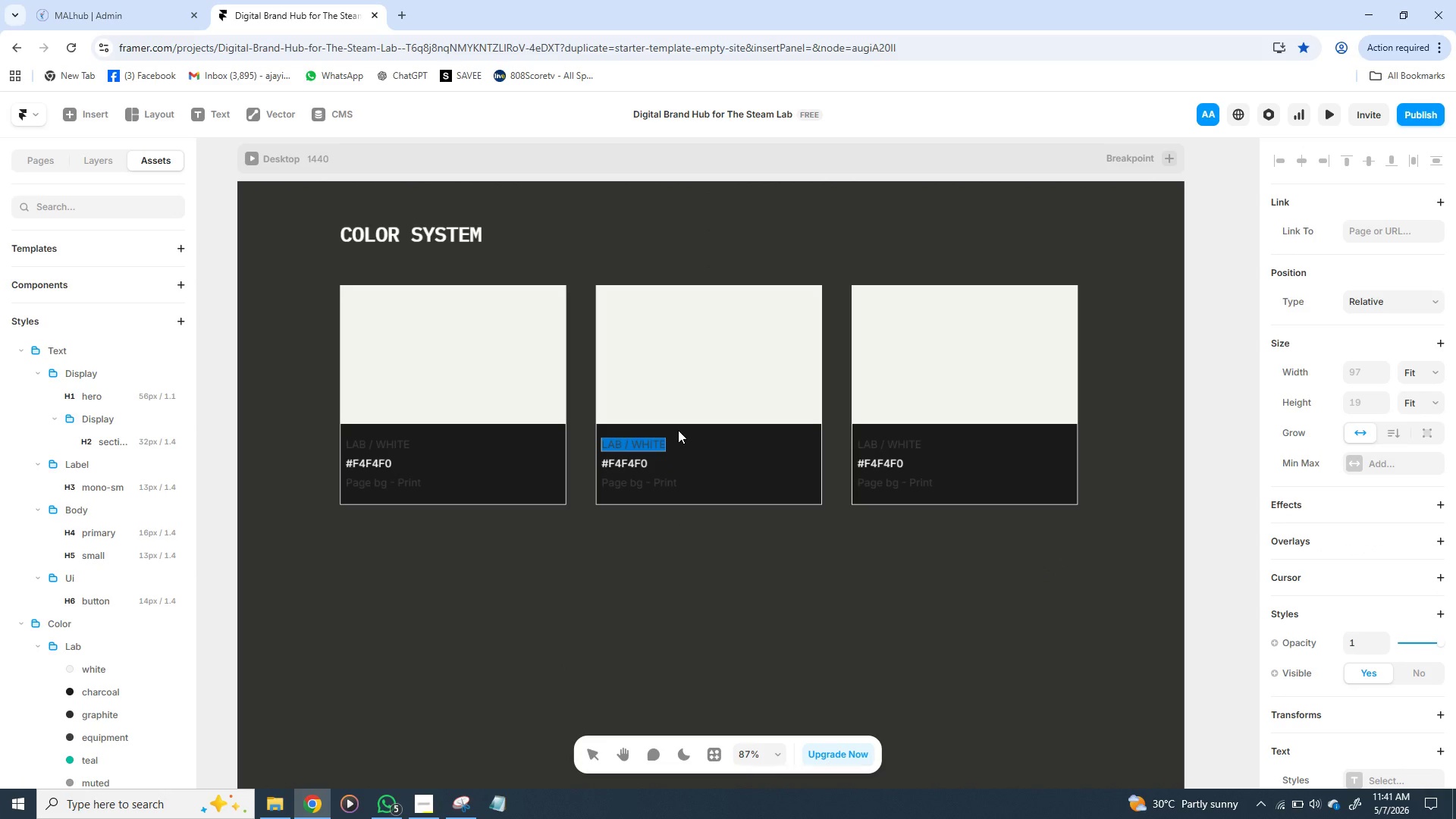 
wait(7.95)
 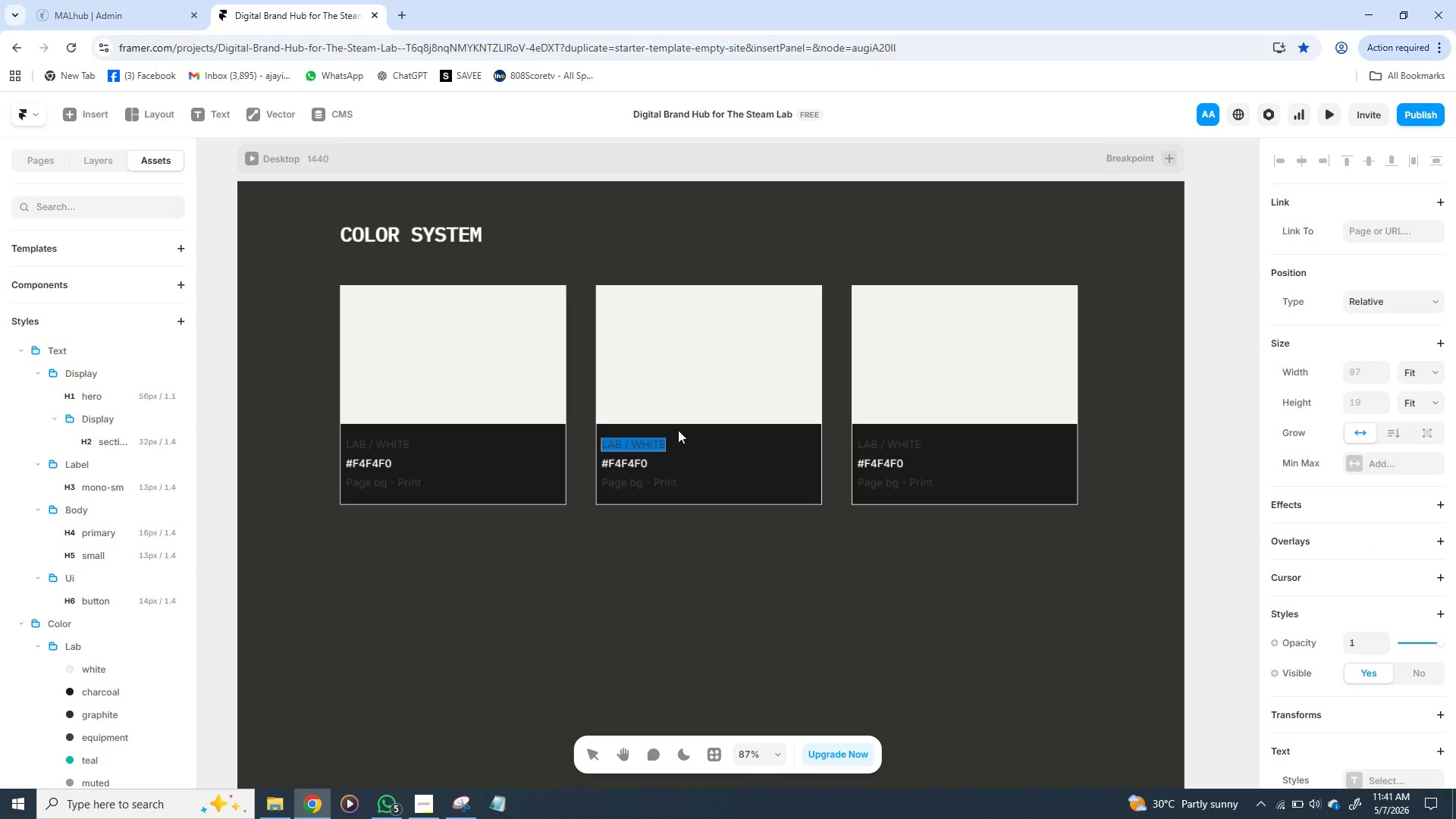 
left_click([648, 448])
 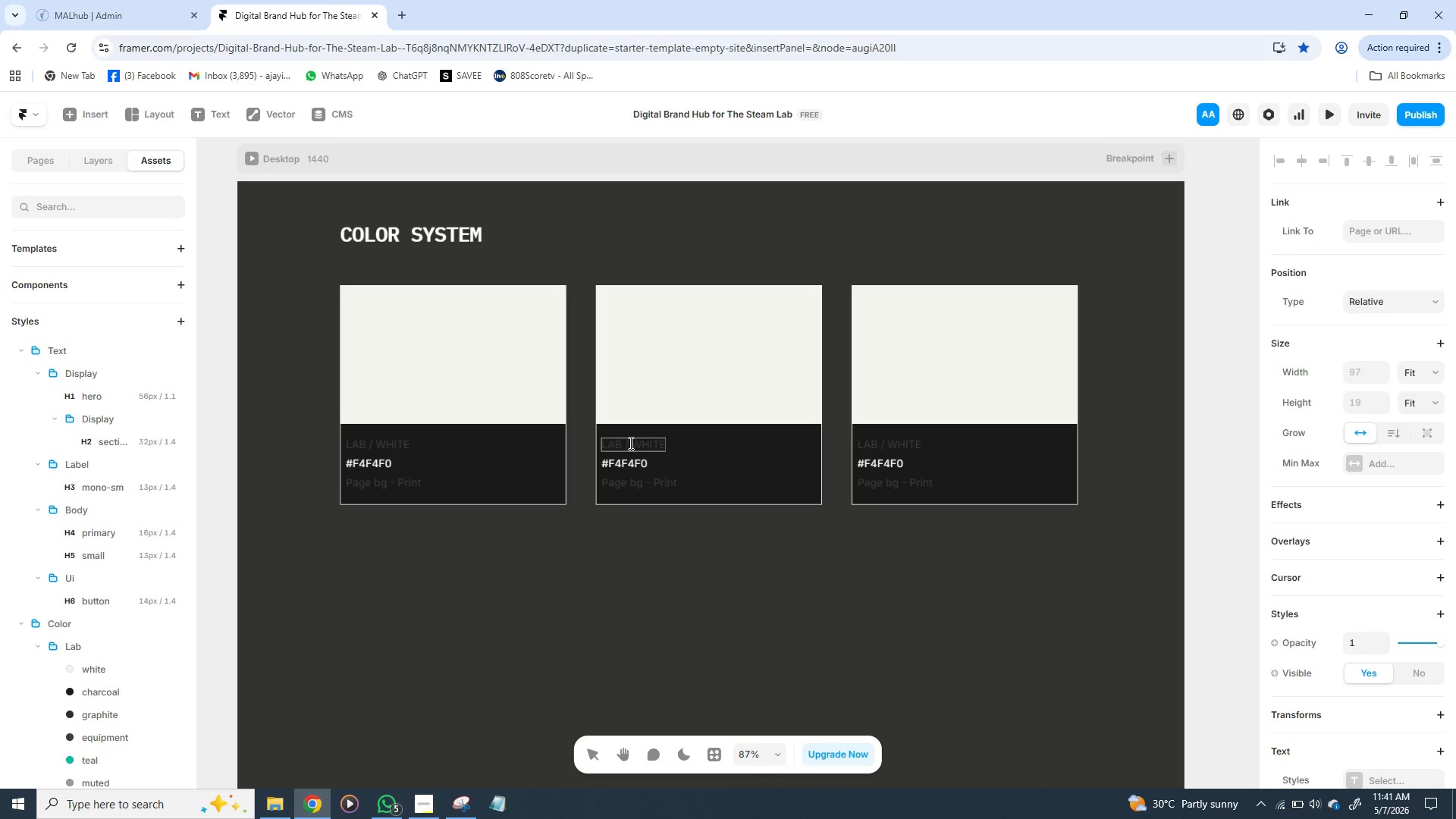 
left_click_drag(start_coordinate=[629, 443], to_coordinate=[669, 441])
 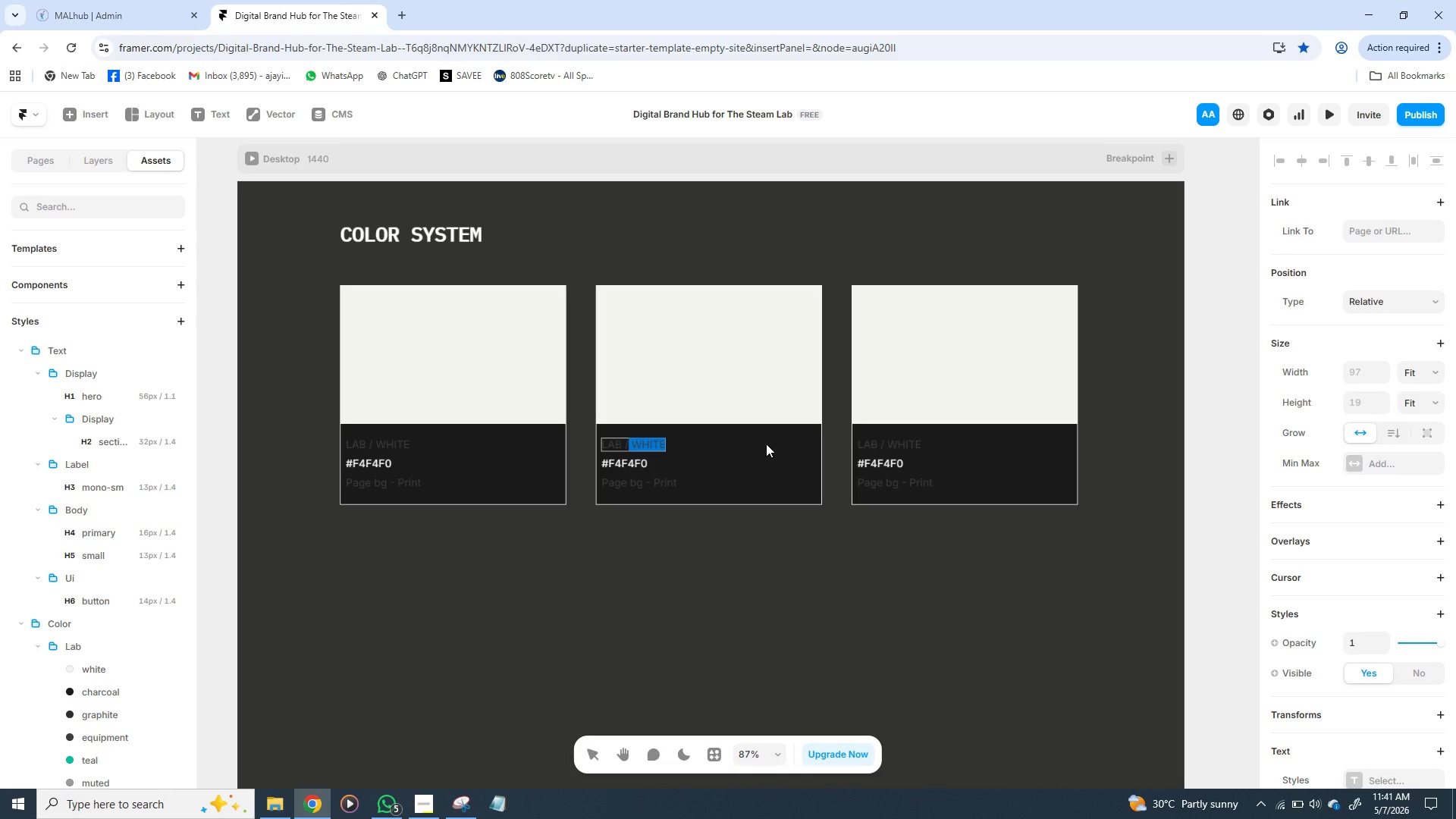 
type(CHARCOAL)
 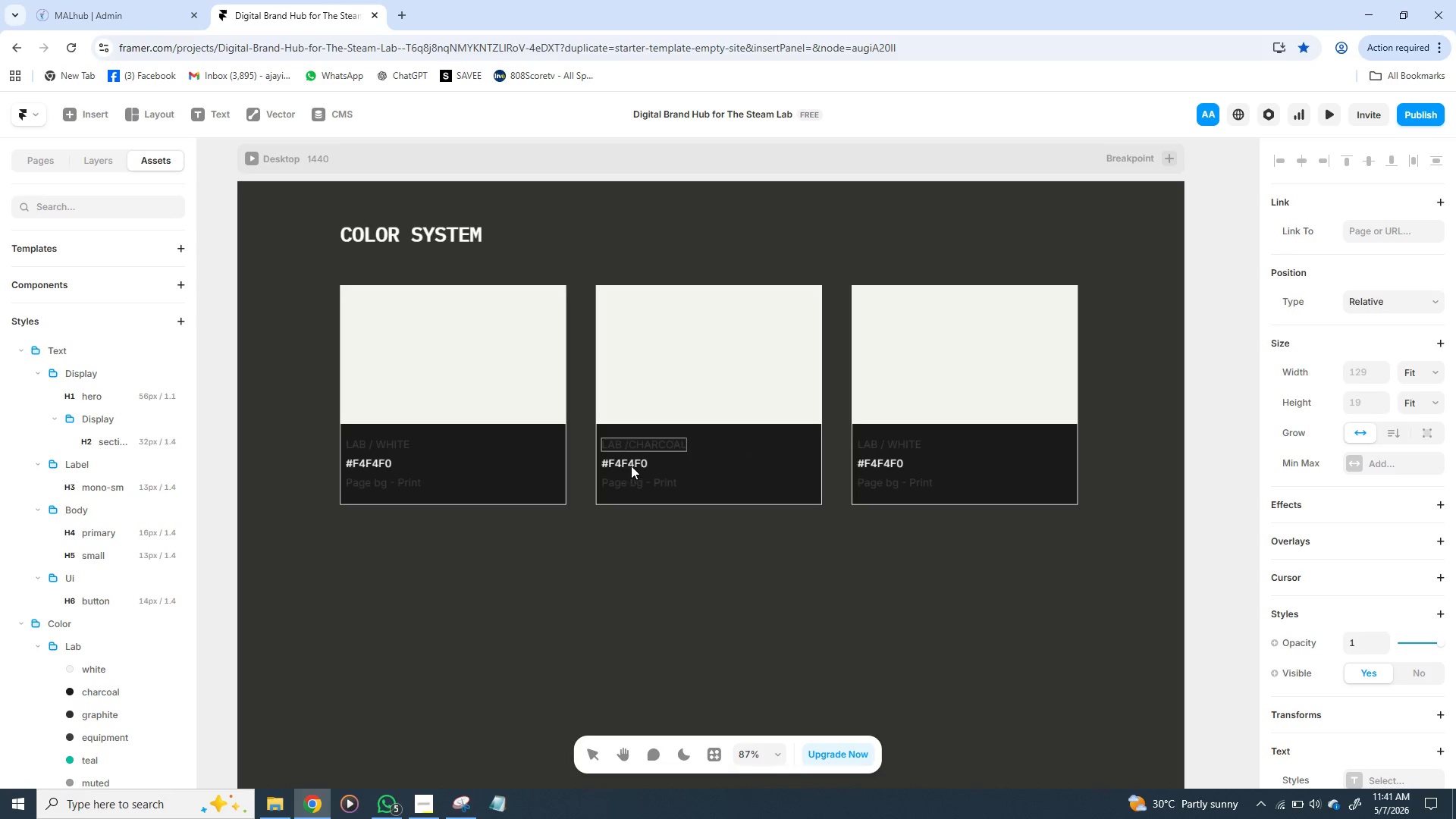 
left_click([632, 461])
 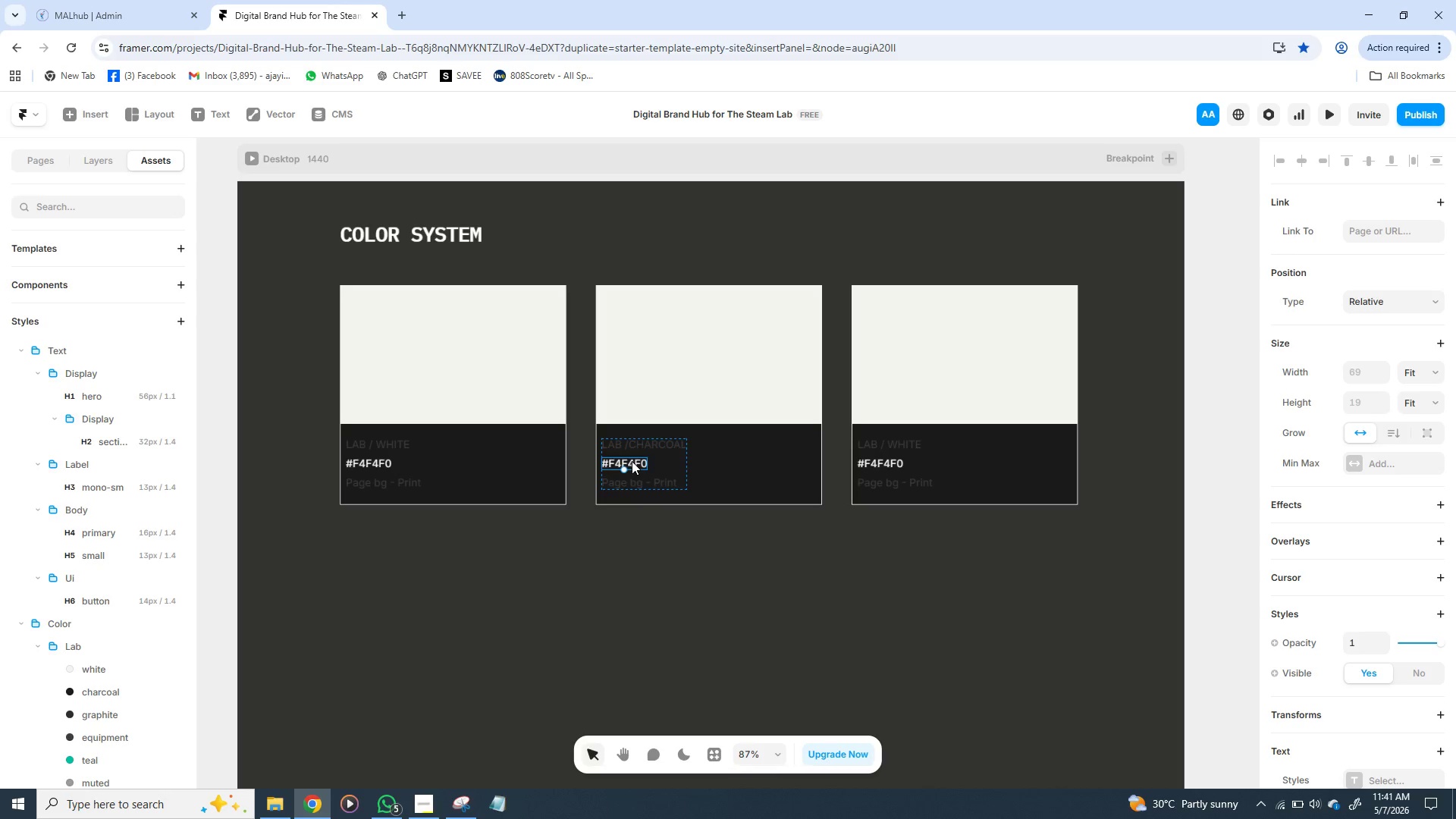 
double_click([632, 461])
 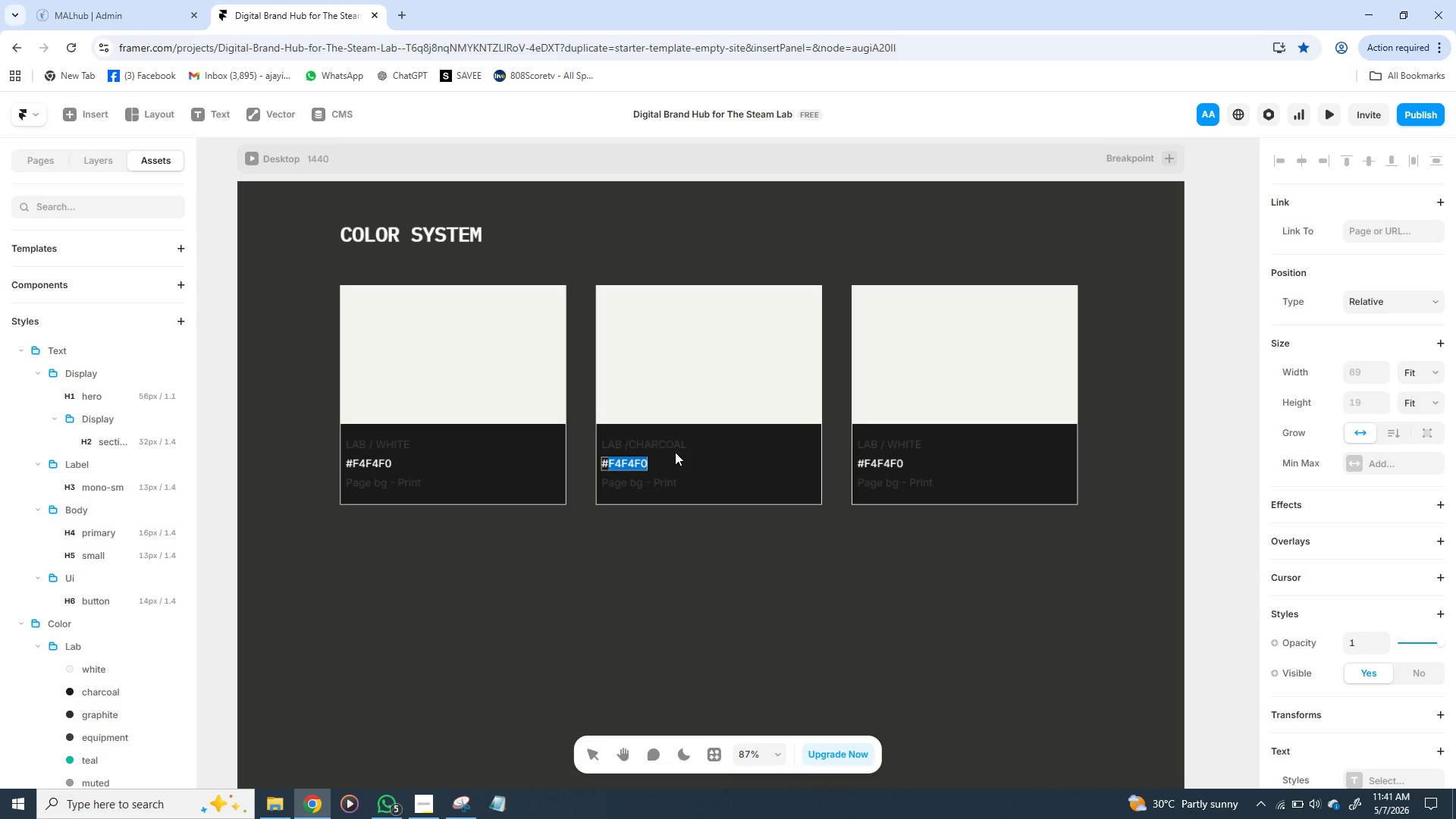 
wait(6.72)
 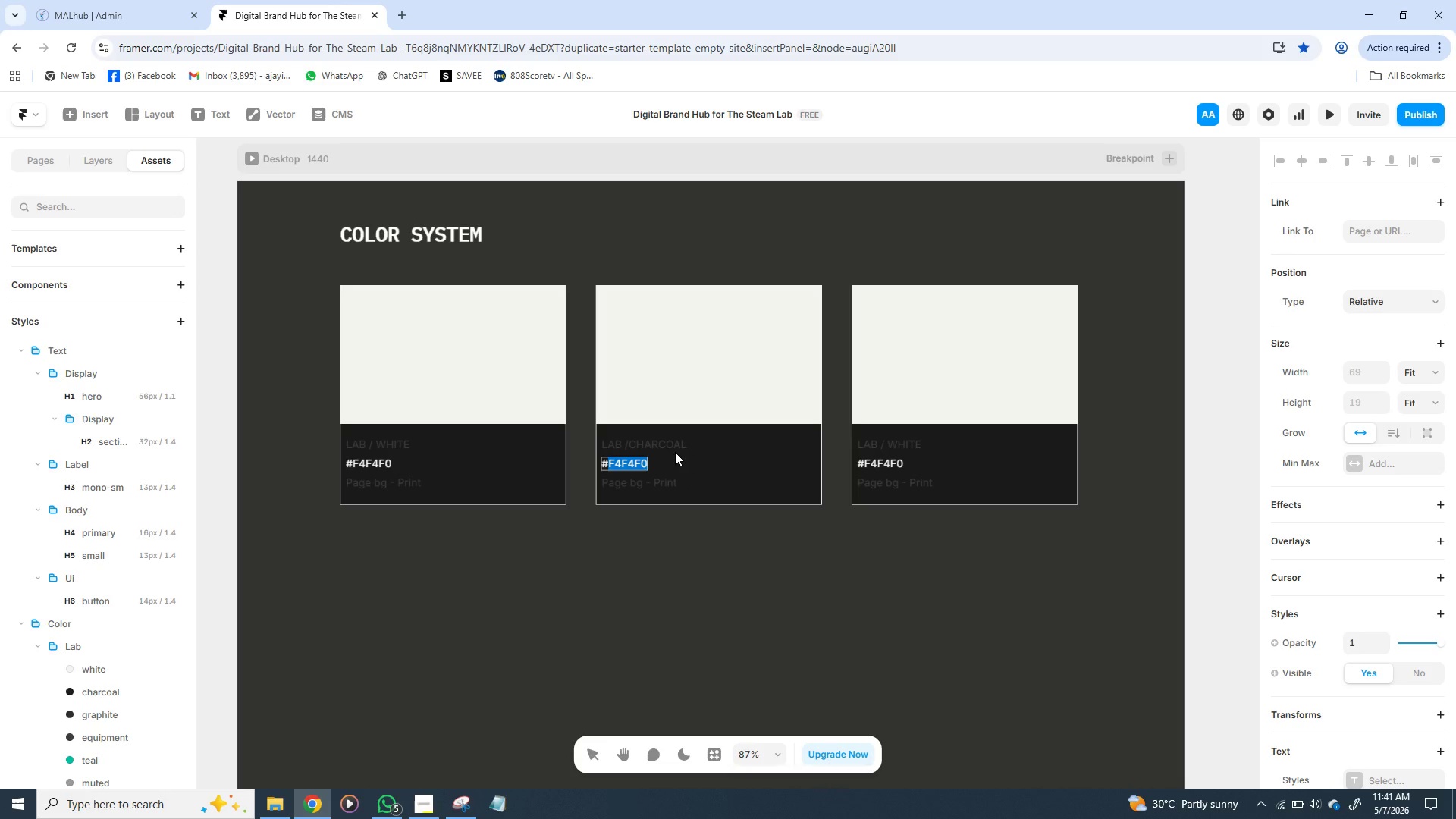 
type(1A1A1A)
 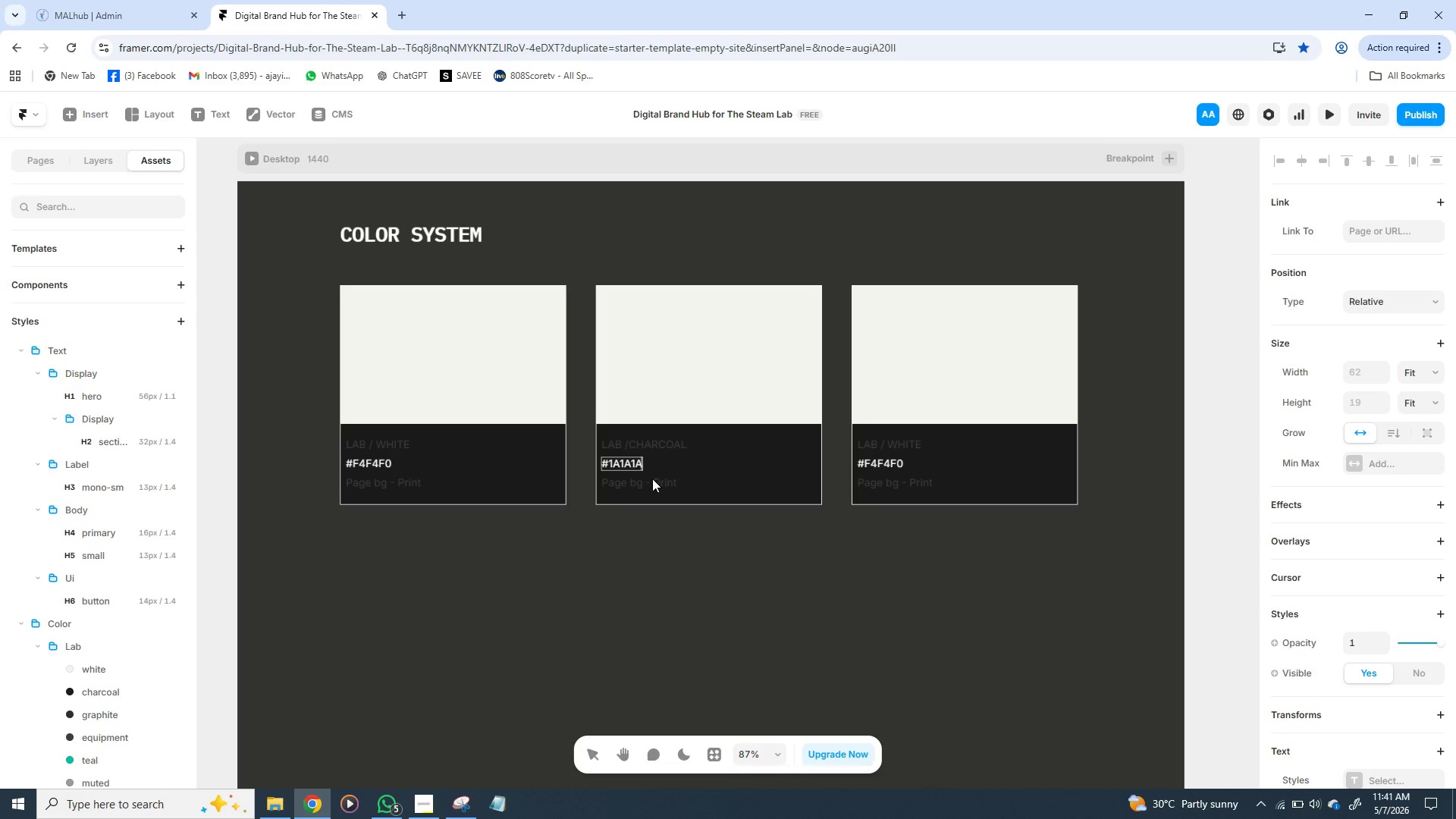 
left_click([648, 483])
 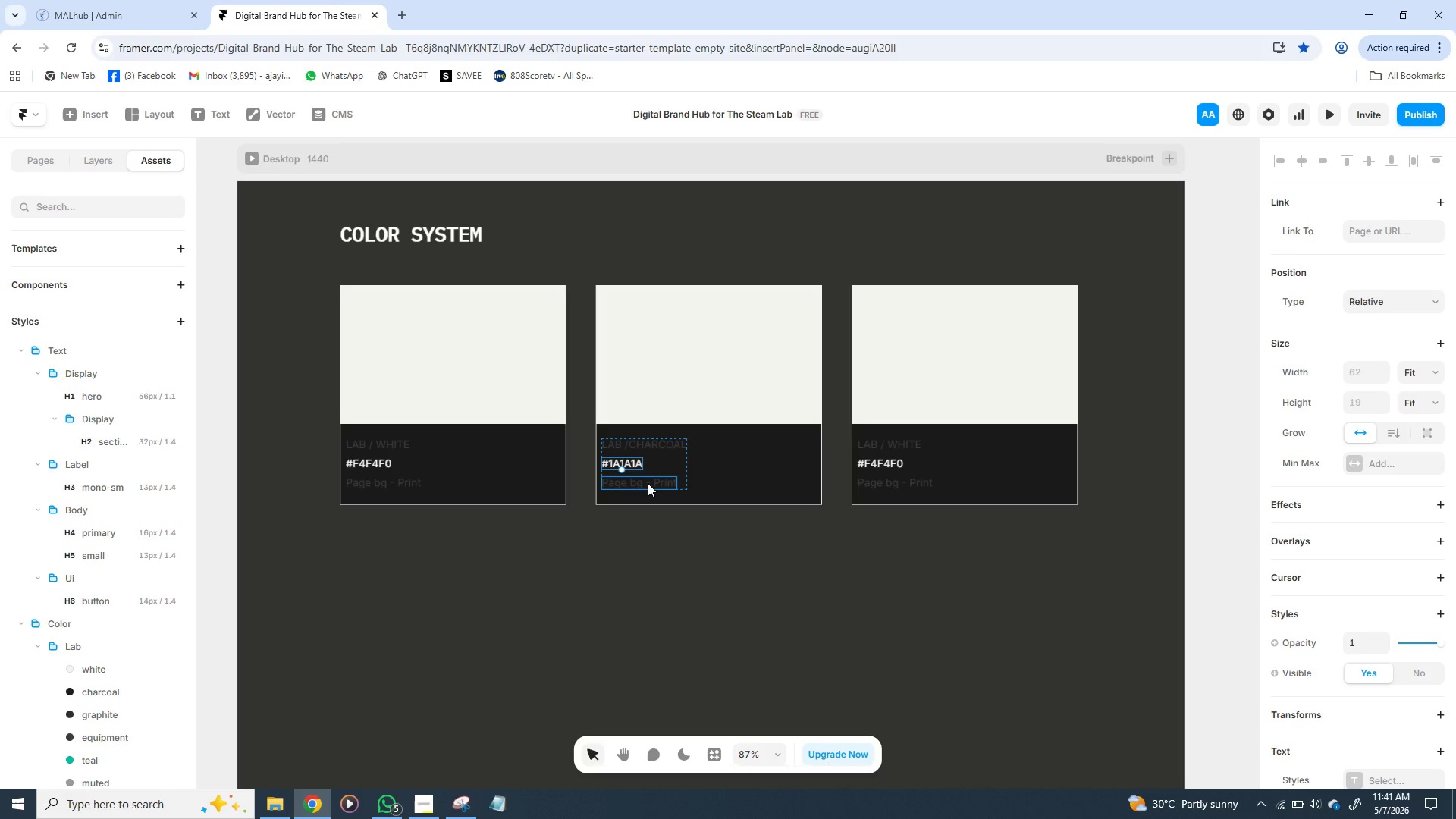 
wait(5.11)
 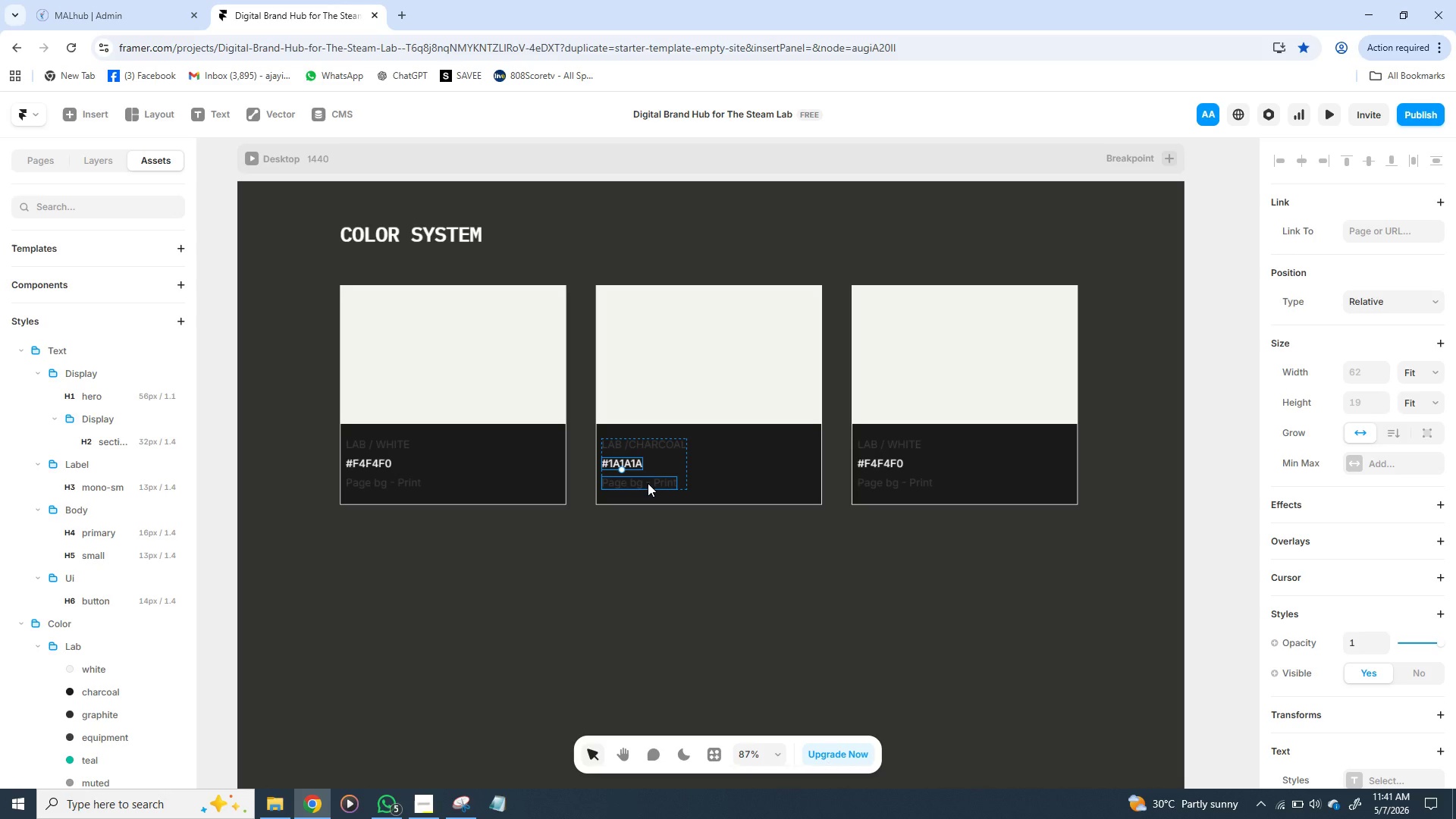 
double_click([648, 483])
 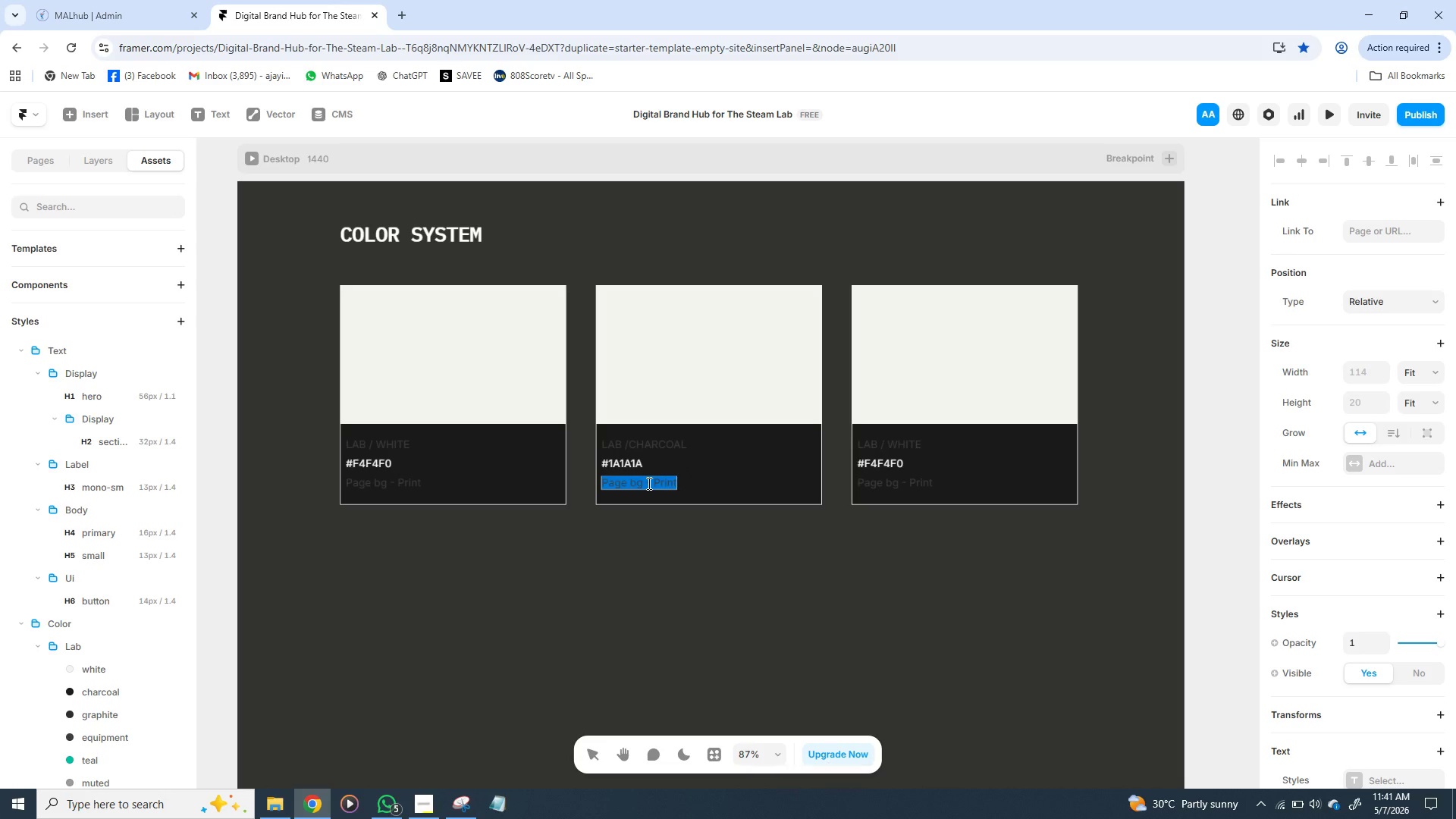 
triple_click([648, 483])
 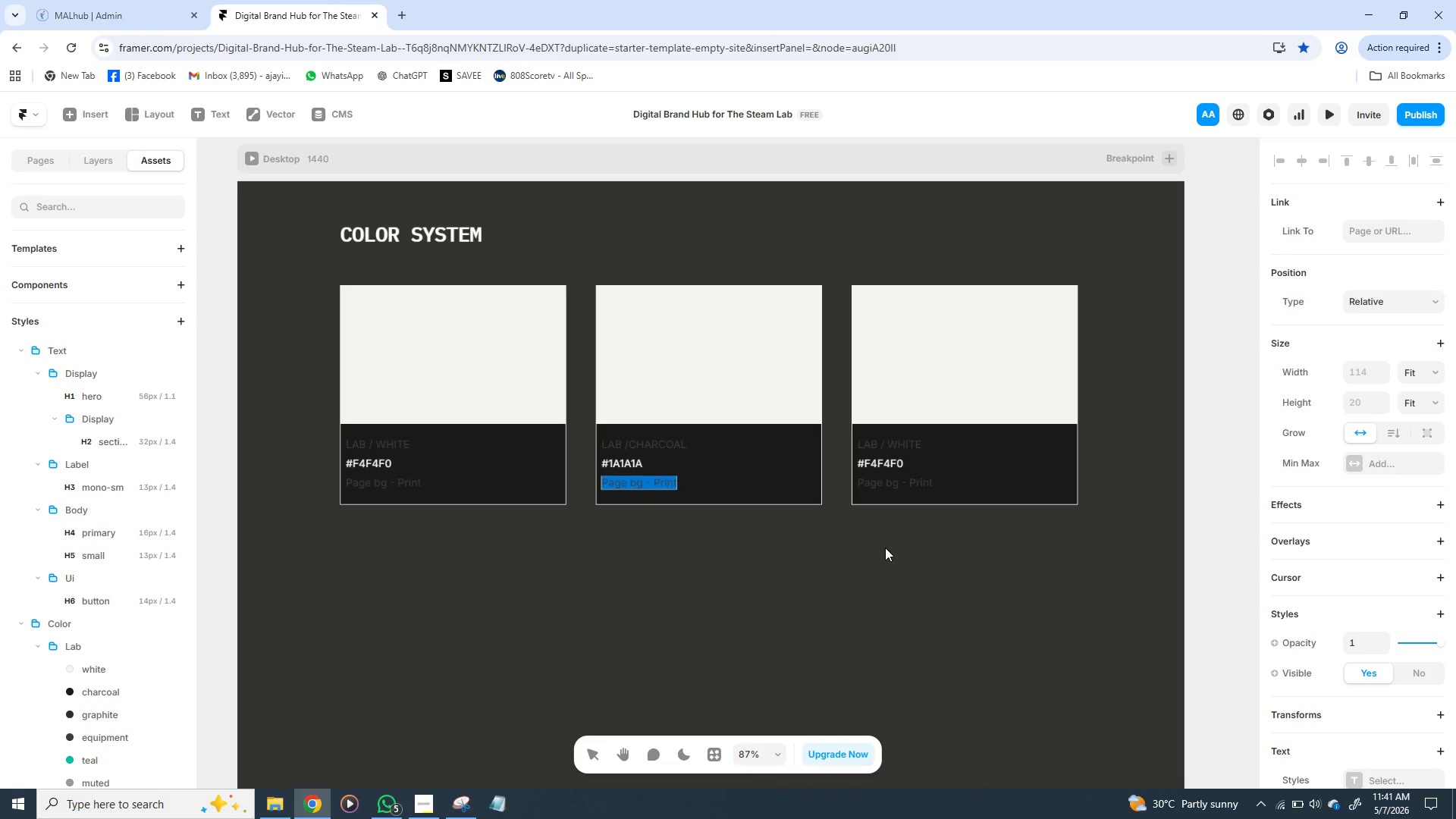 
type(pR)
key(Backspace)
key(Backspace)
type(Primary text)
 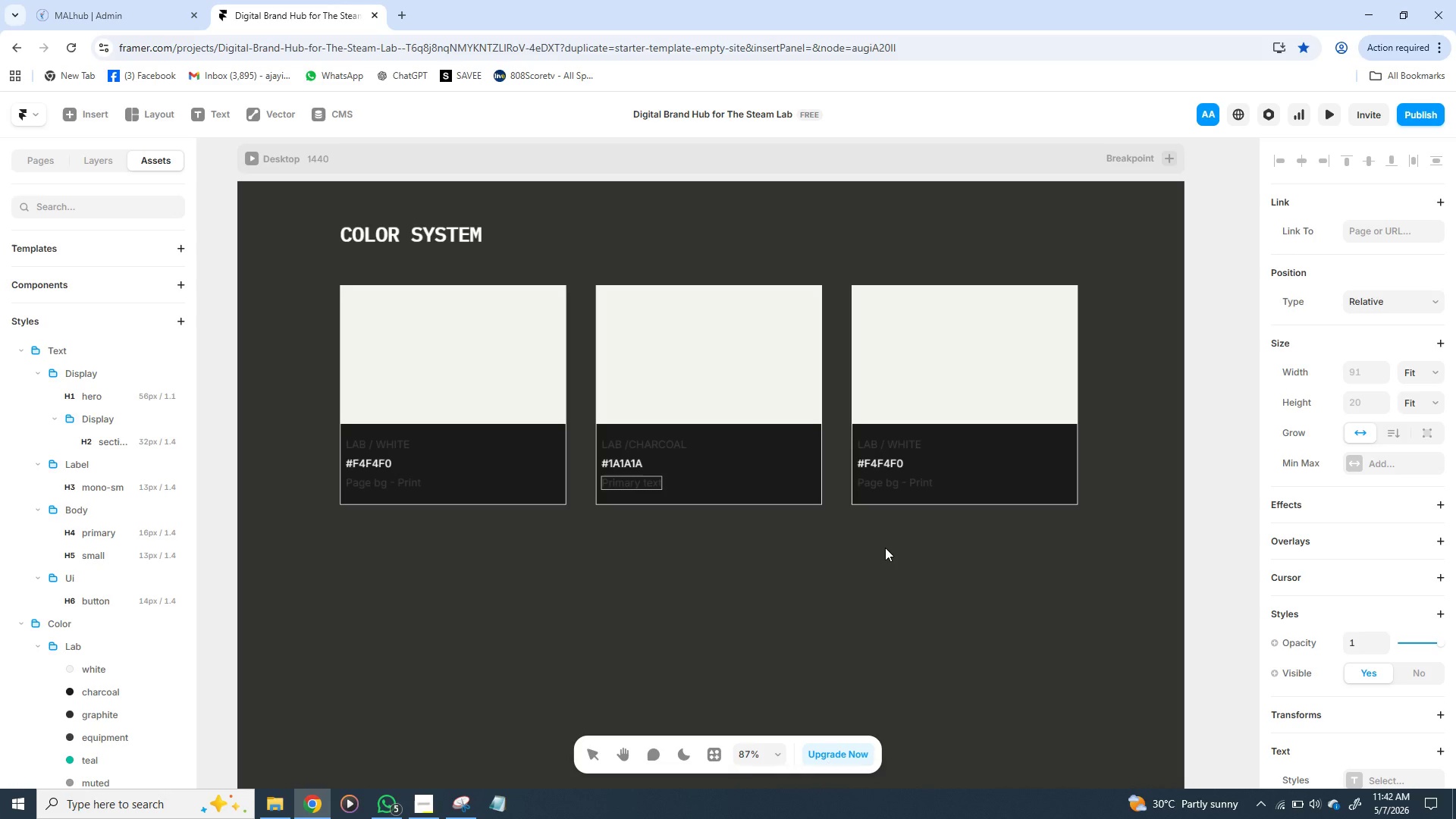 
wait(36.03)
 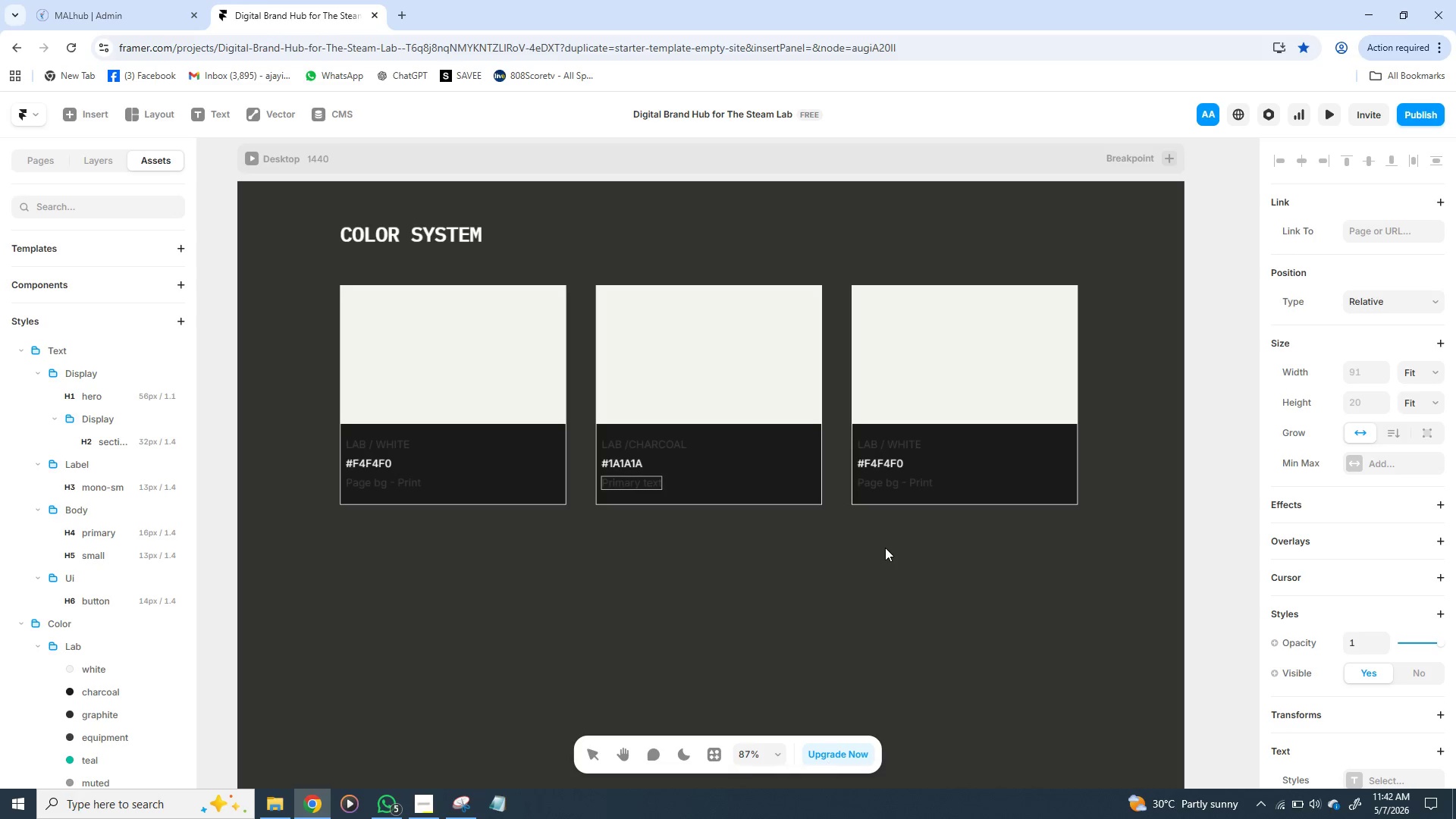 
left_click([425, 805])